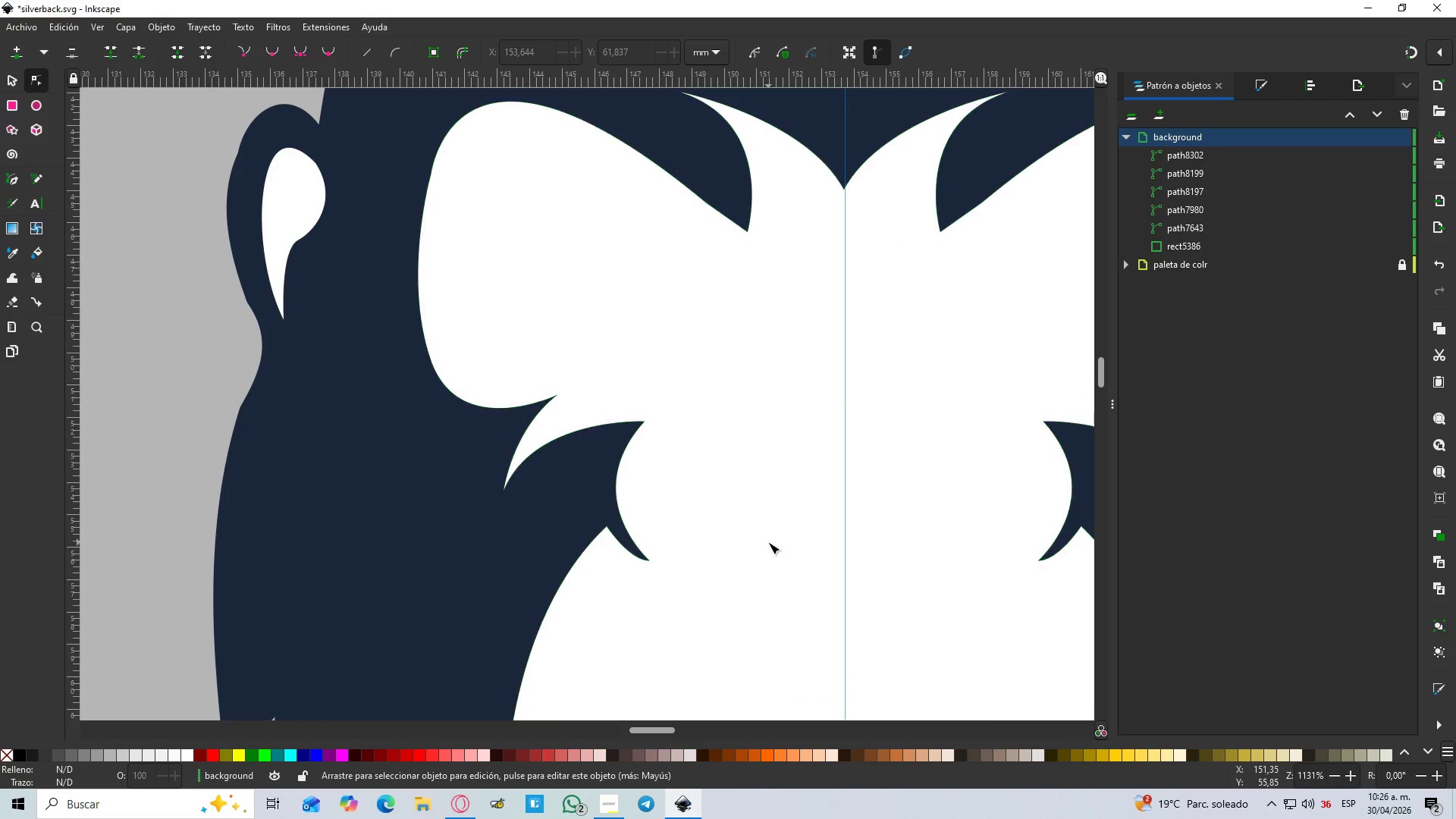 
scroll: coordinate [855, 482], scroll_direction: up, amount: 3.0
 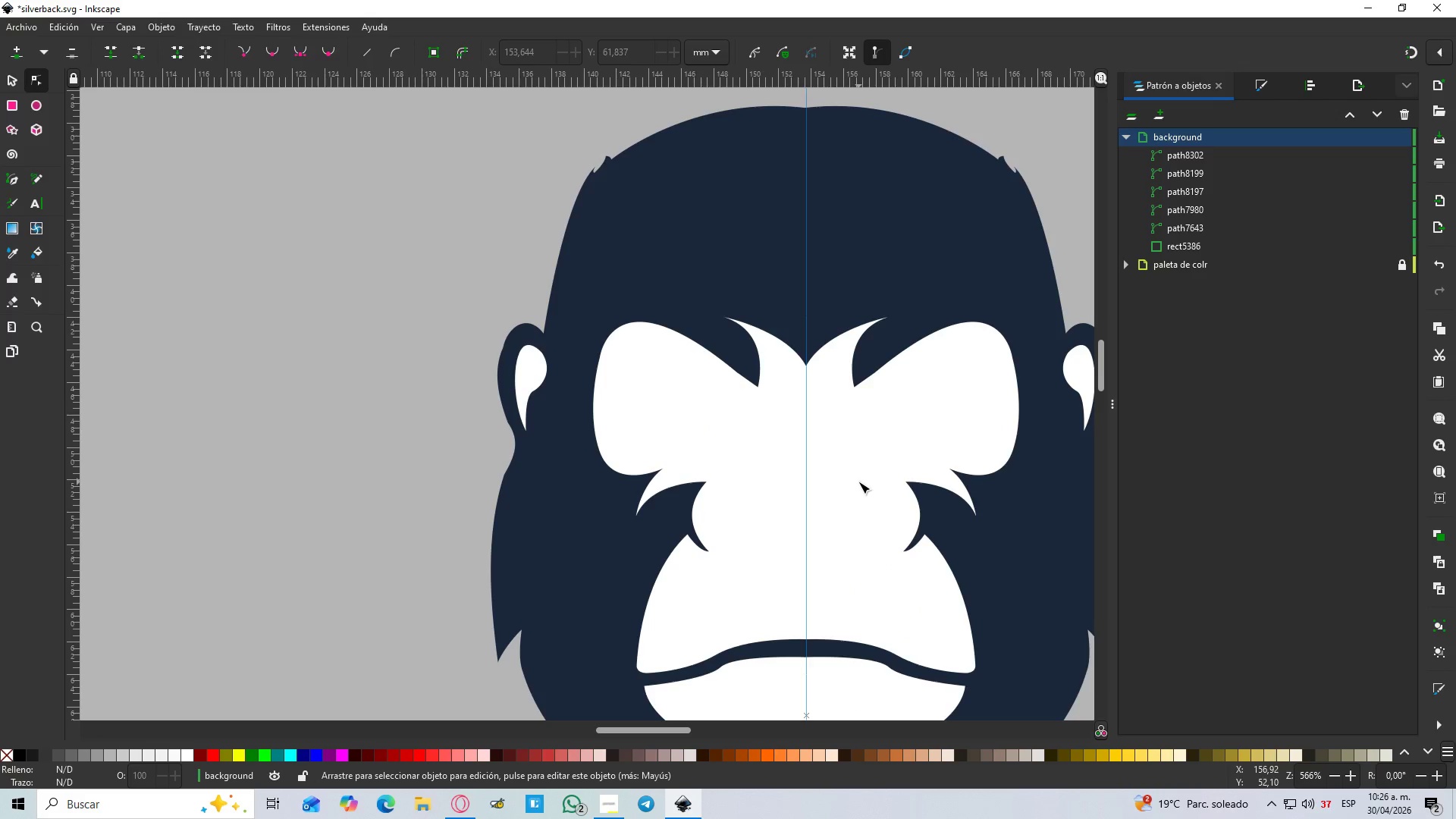 
hold_key(key=ControlLeft, duration=0.97)
scroll: coordinate [768, 542], scroll_direction: up, amount: 2.0
 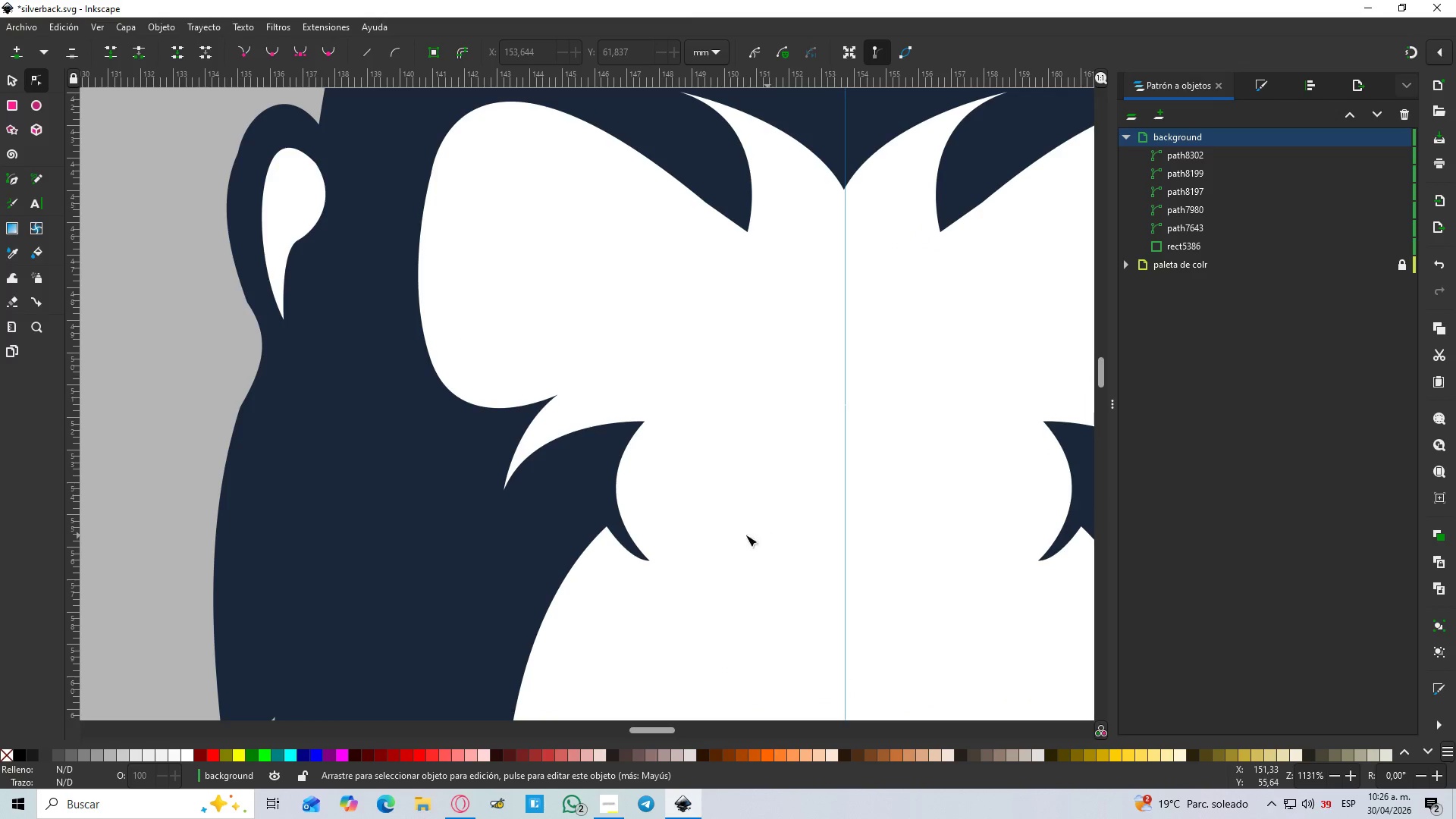 
key(B)
 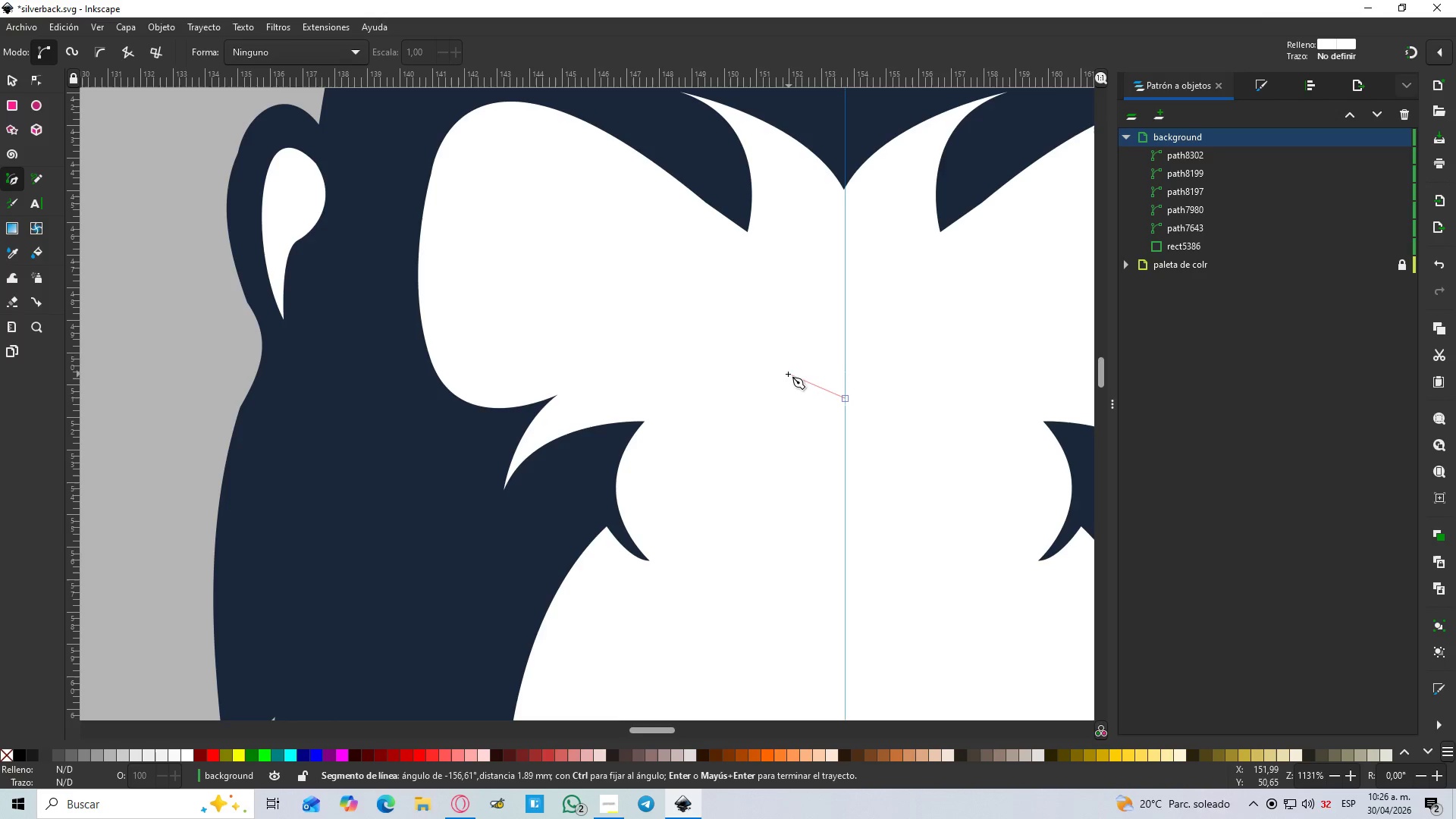 
wait(19.78)
 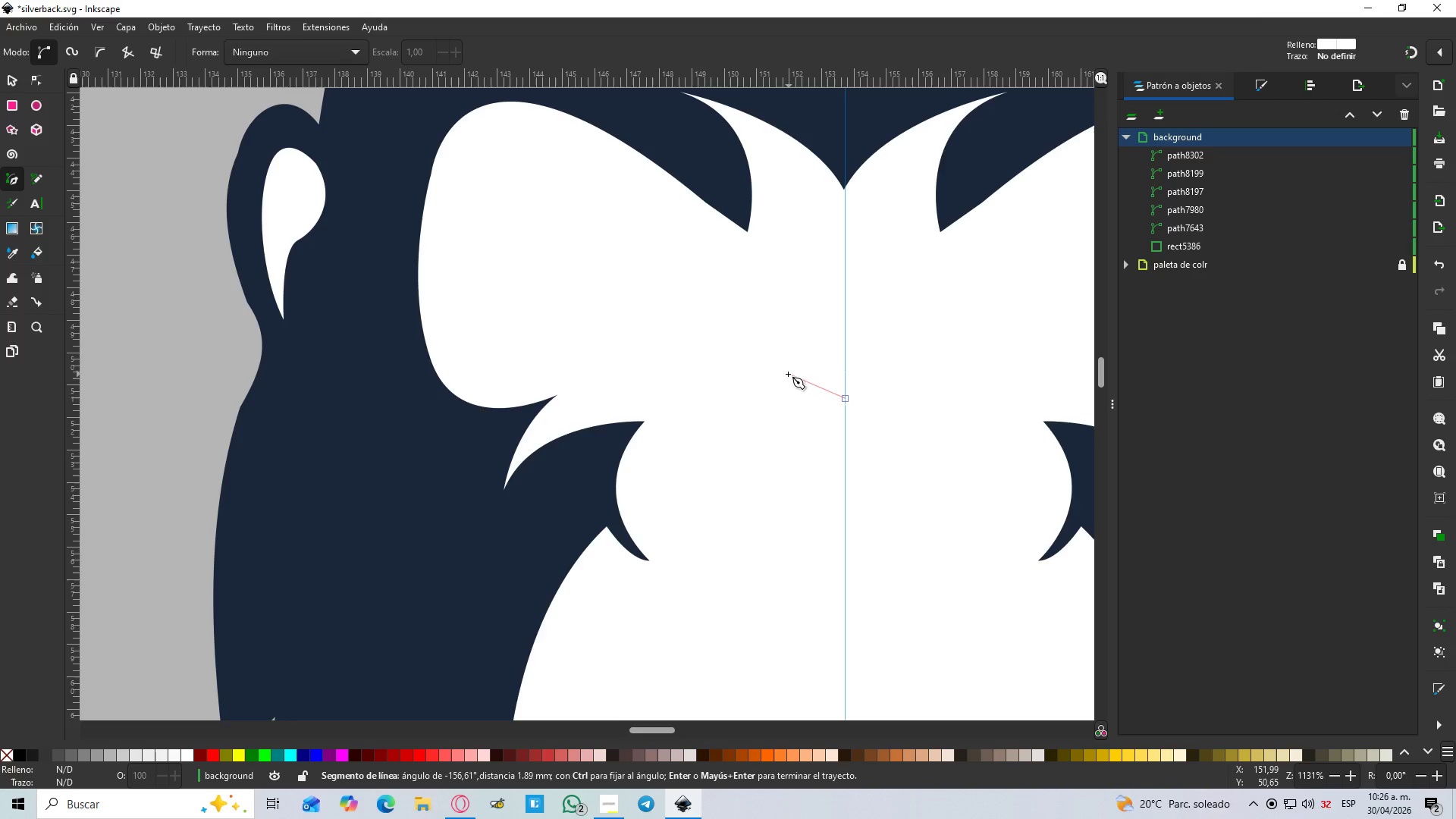 
left_click_drag(start_coordinate=[646, 388], to_coordinate=[573, 416])
 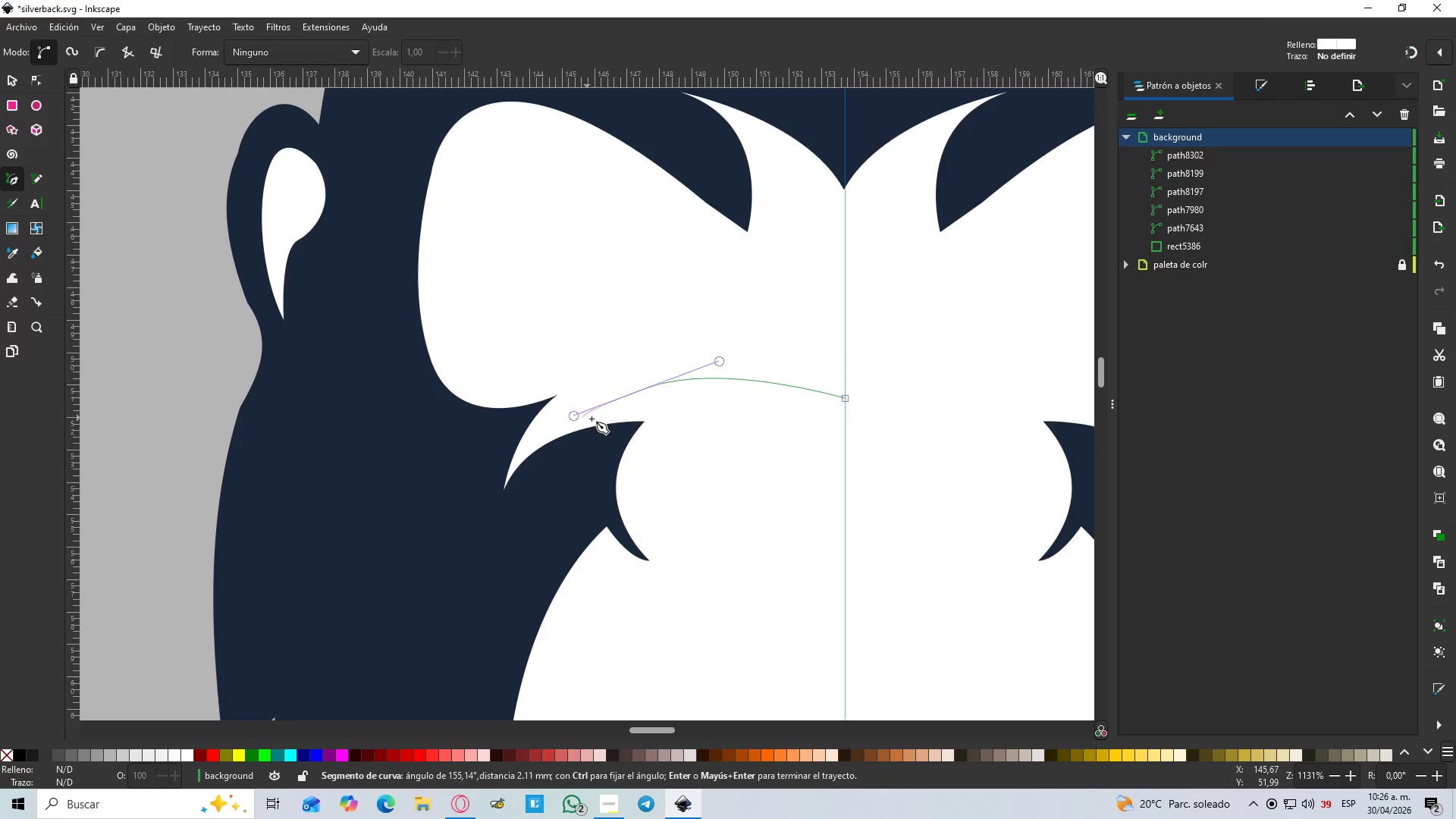 
key(Shift+L)
 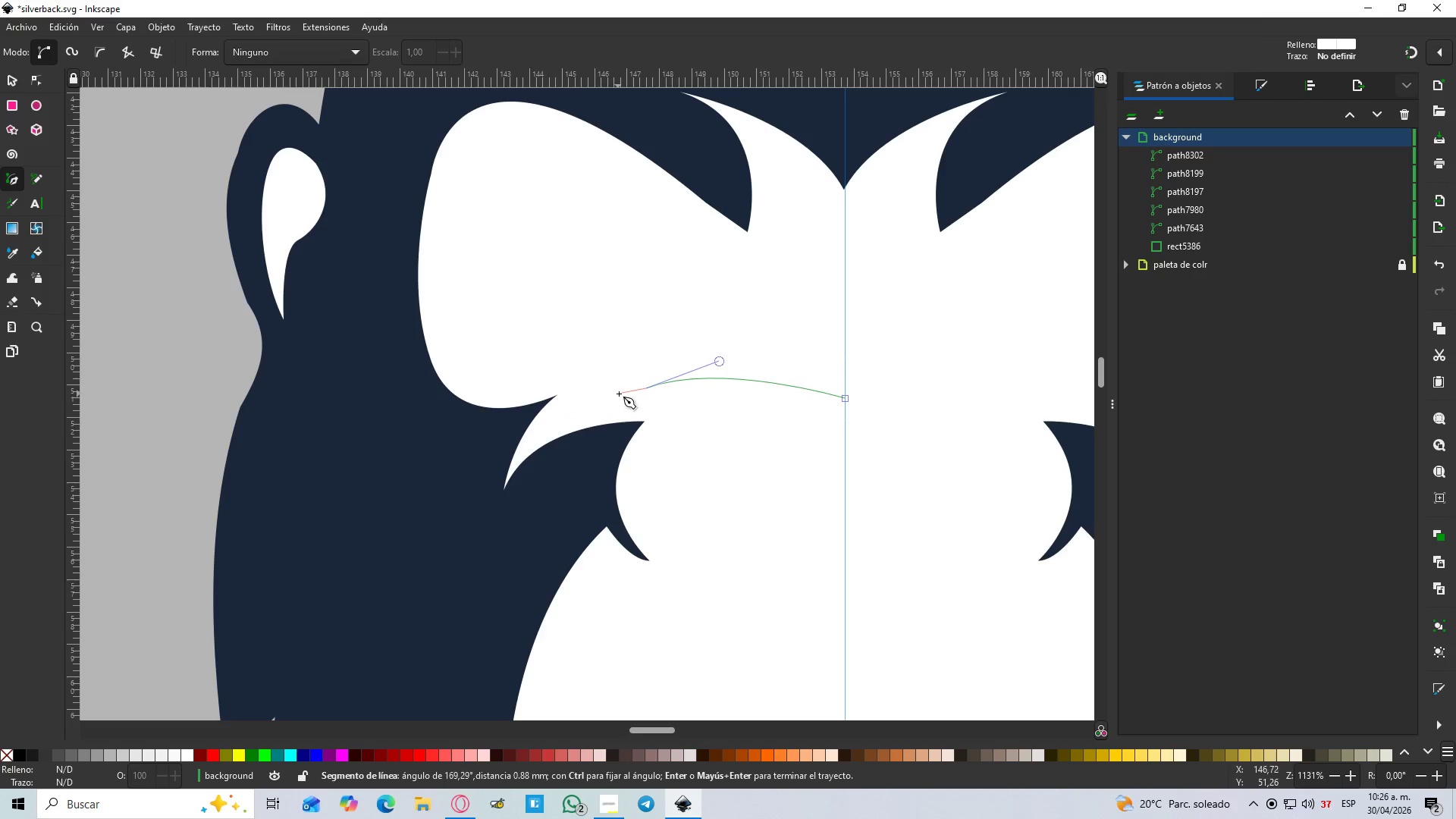 
hold_key(key=ControlLeft, duration=0.69)
scroll: coordinate [618, 396], scroll_direction: up, amount: 2.0
 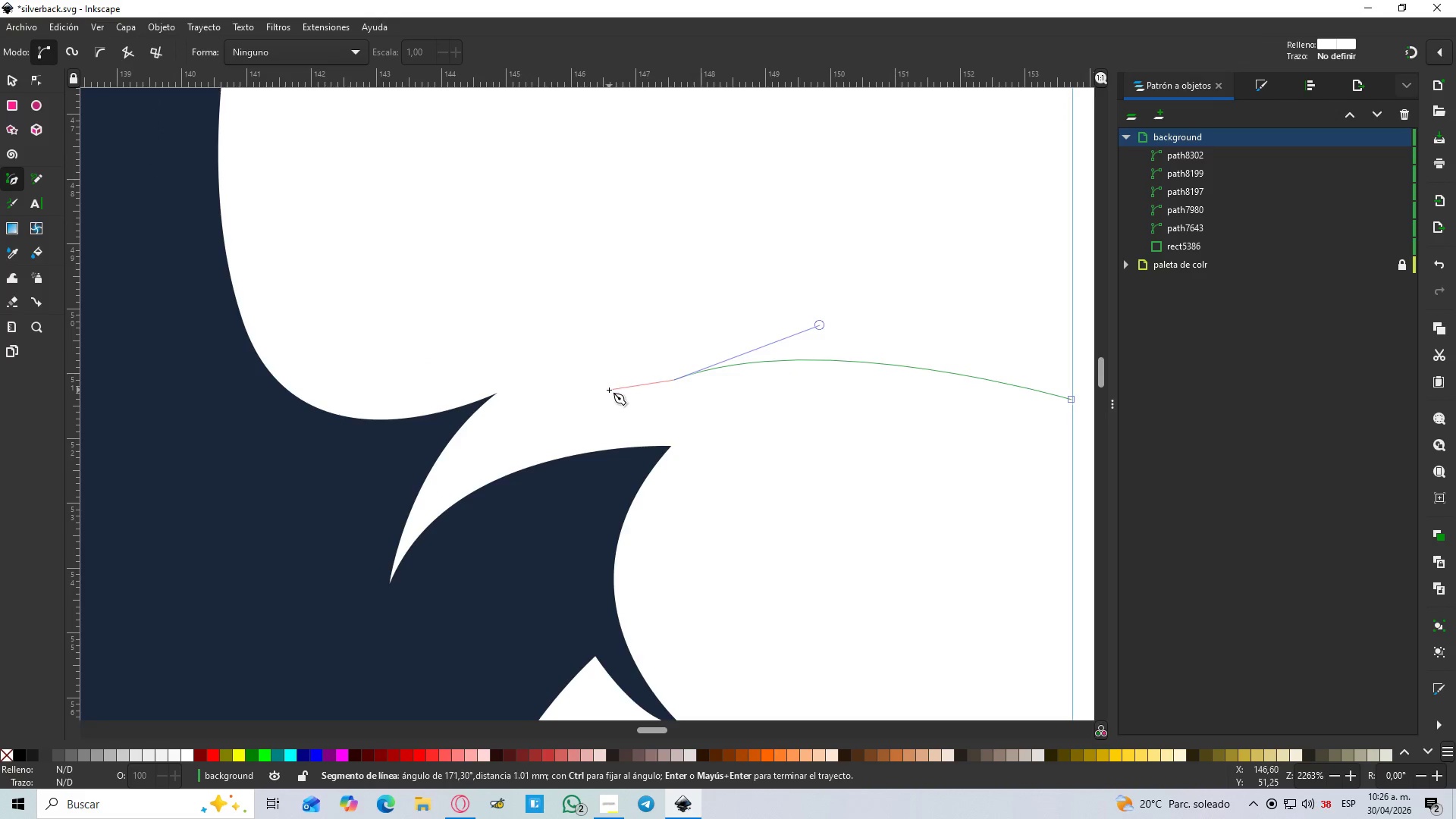 
left_click_drag(start_coordinate=[609, 390], to_coordinate=[585, 381])
 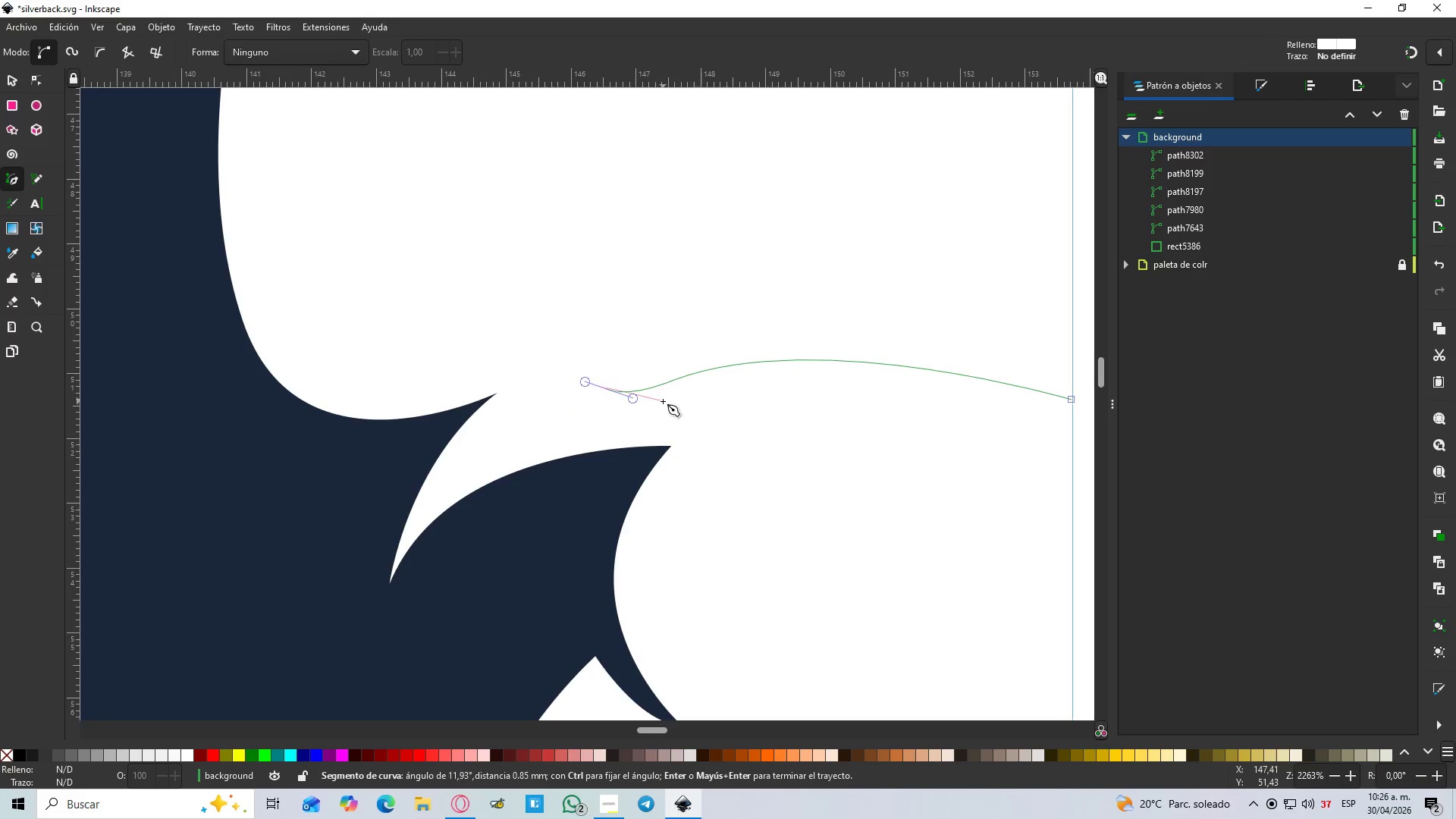 
key(Shift+L)
 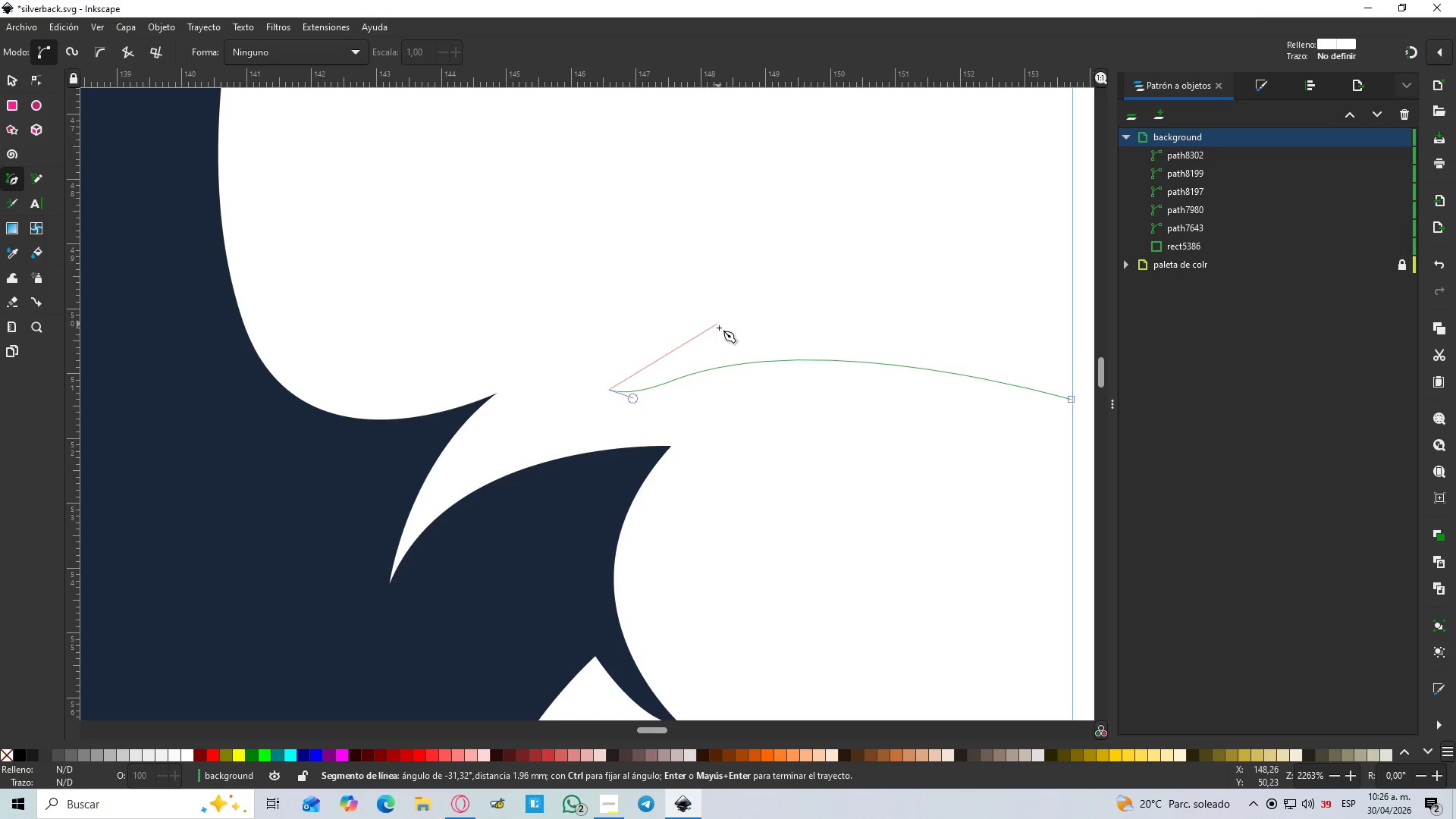 
left_click_drag(start_coordinate=[728, 334], to_coordinate=[754, 303])
 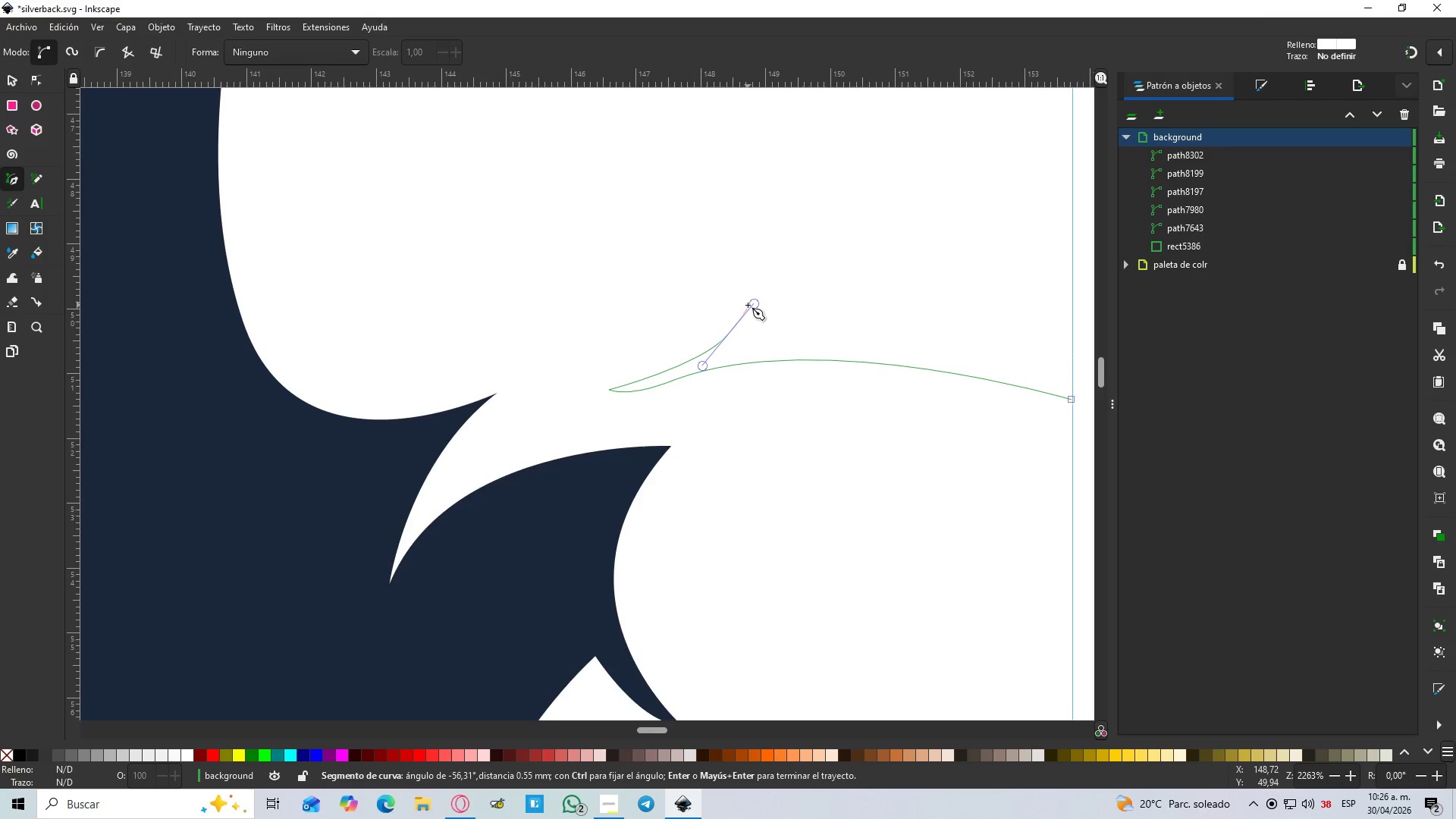 
key(Shift+L)
 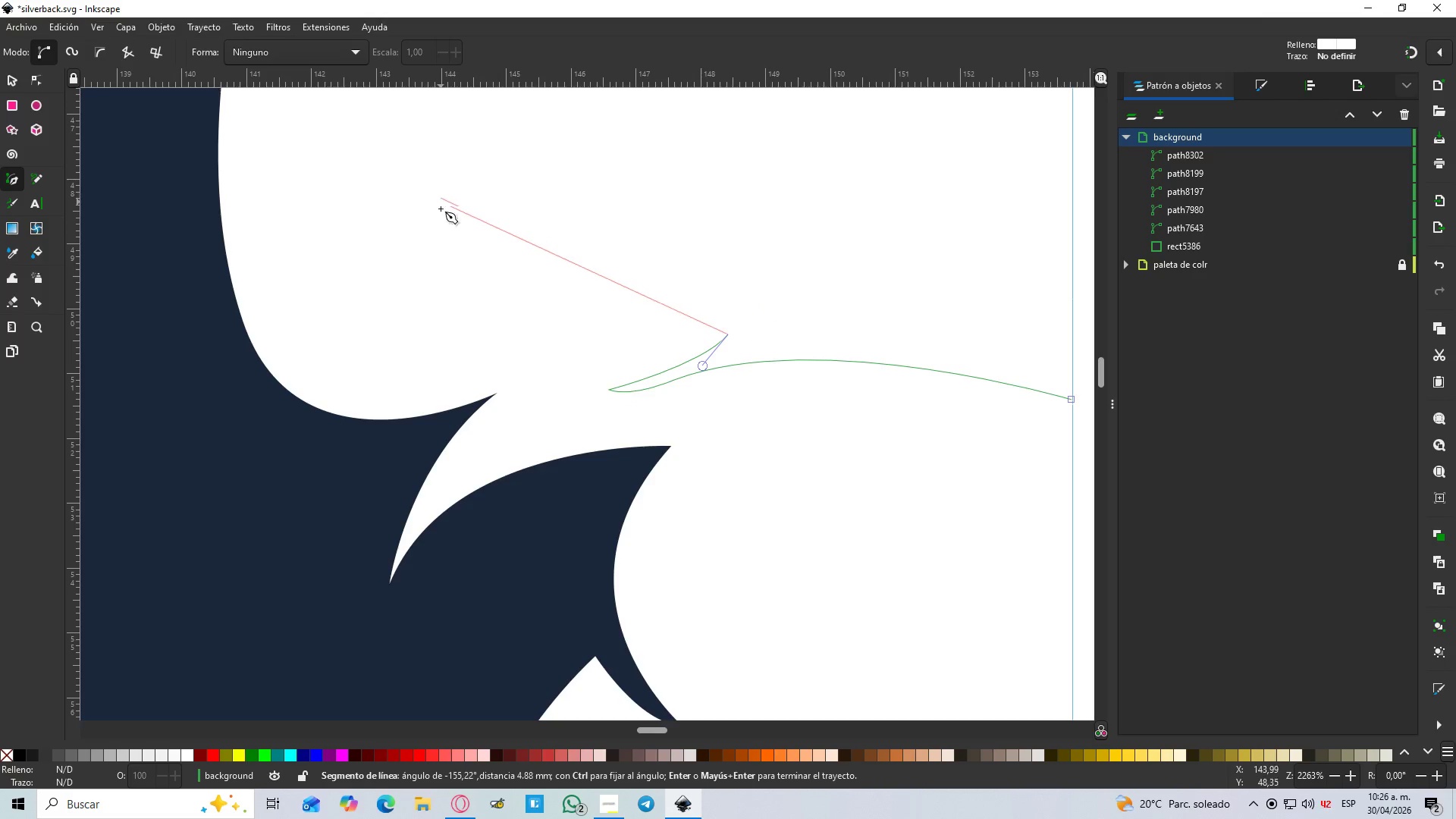 
left_click_drag(start_coordinate=[444, 206], to_coordinate=[363, 84])
 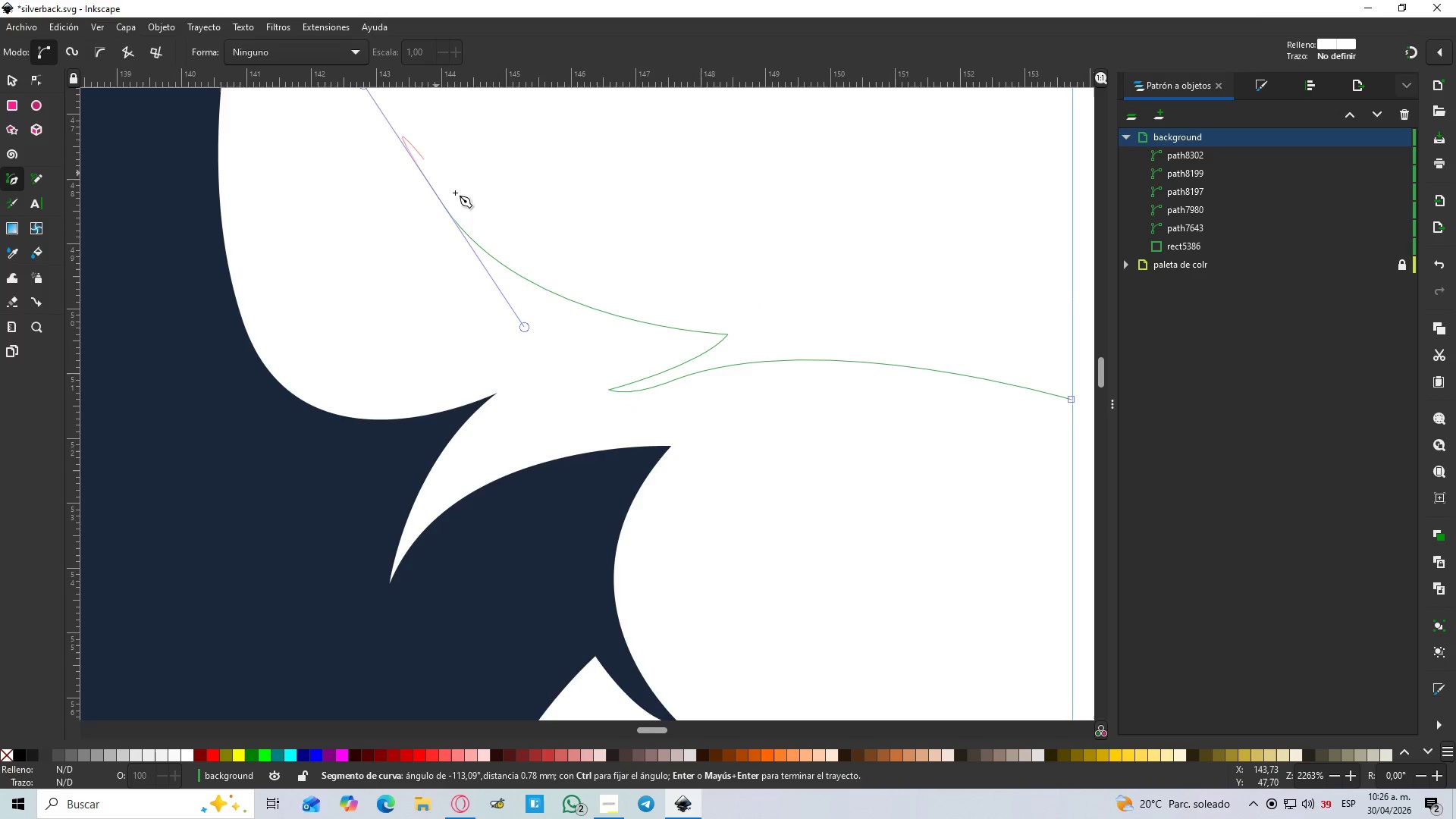 
hold_key(key=Space, duration=0.62)
 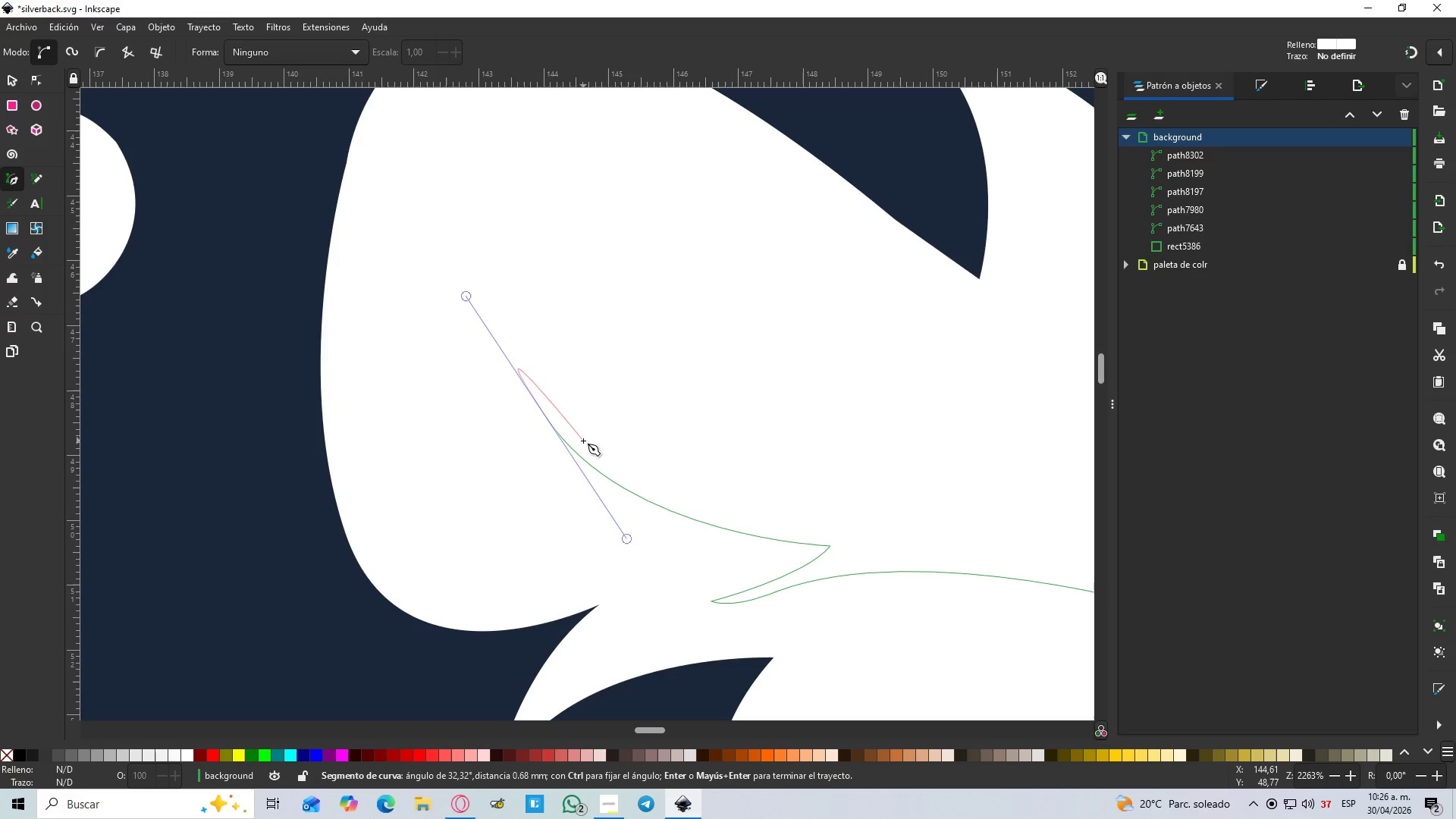 
key(Shift+L)
 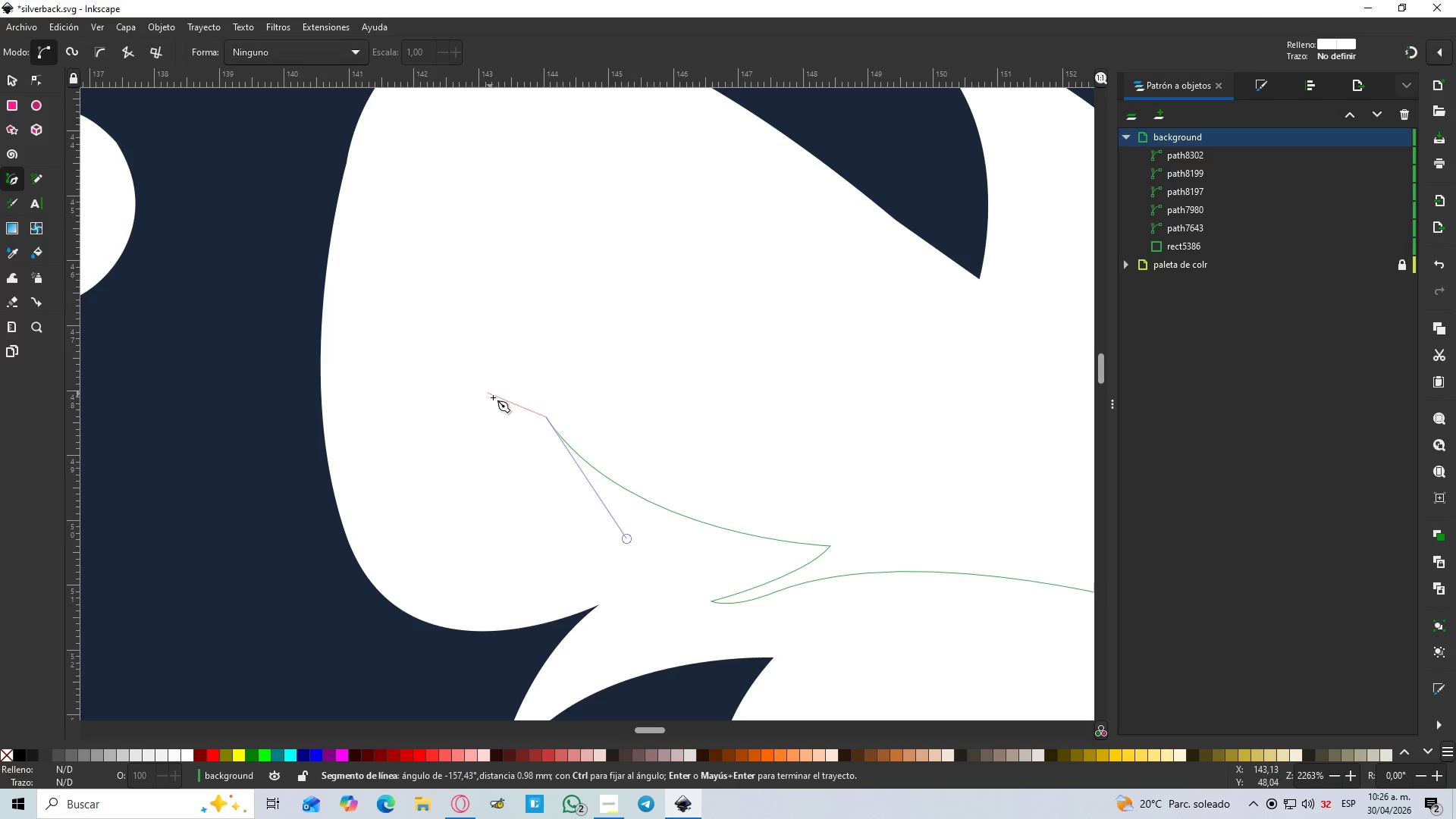 
left_click_drag(start_coordinate=[489, 417], to_coordinate=[479, 435])
 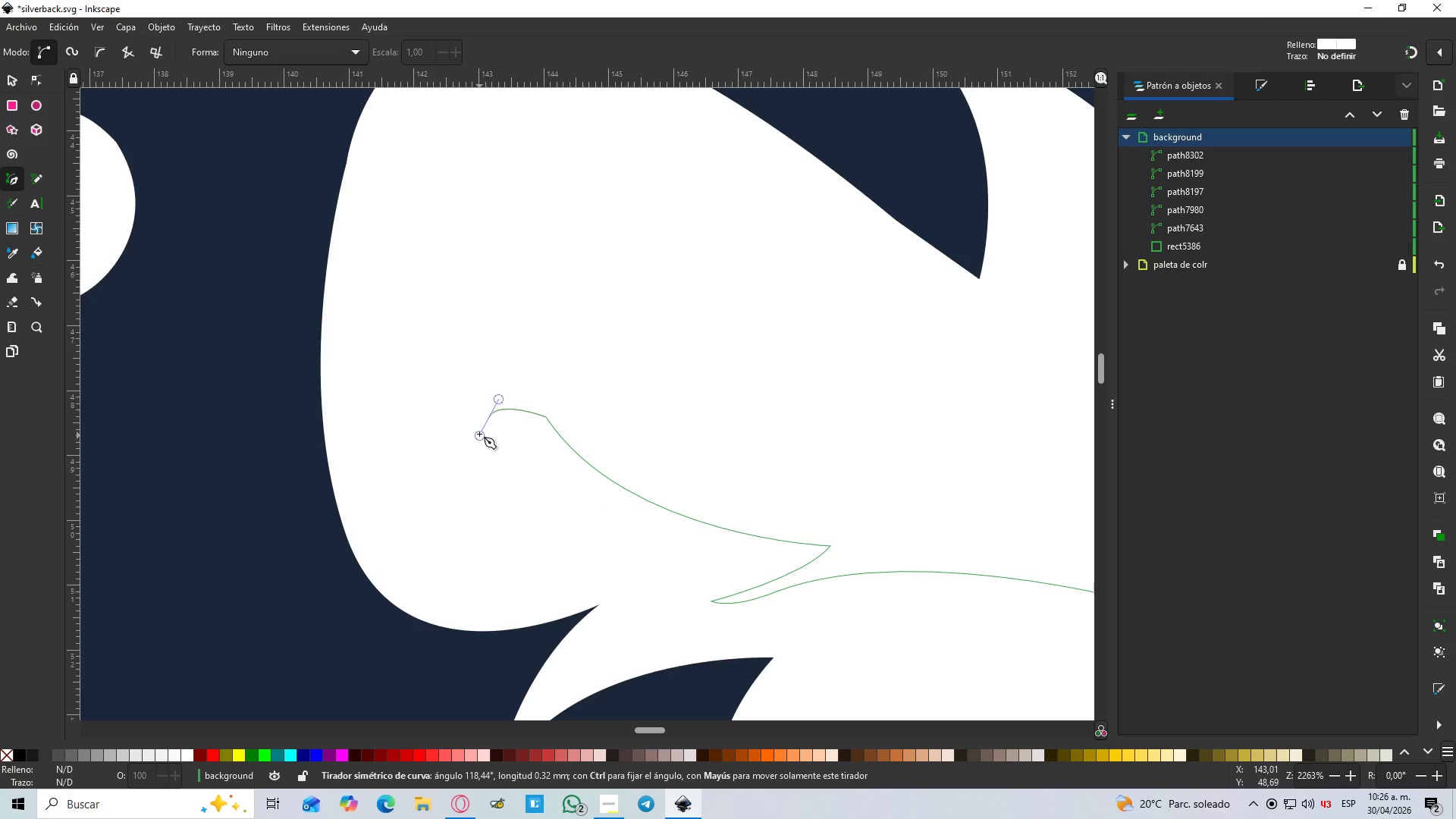 
key(Control+Z)
 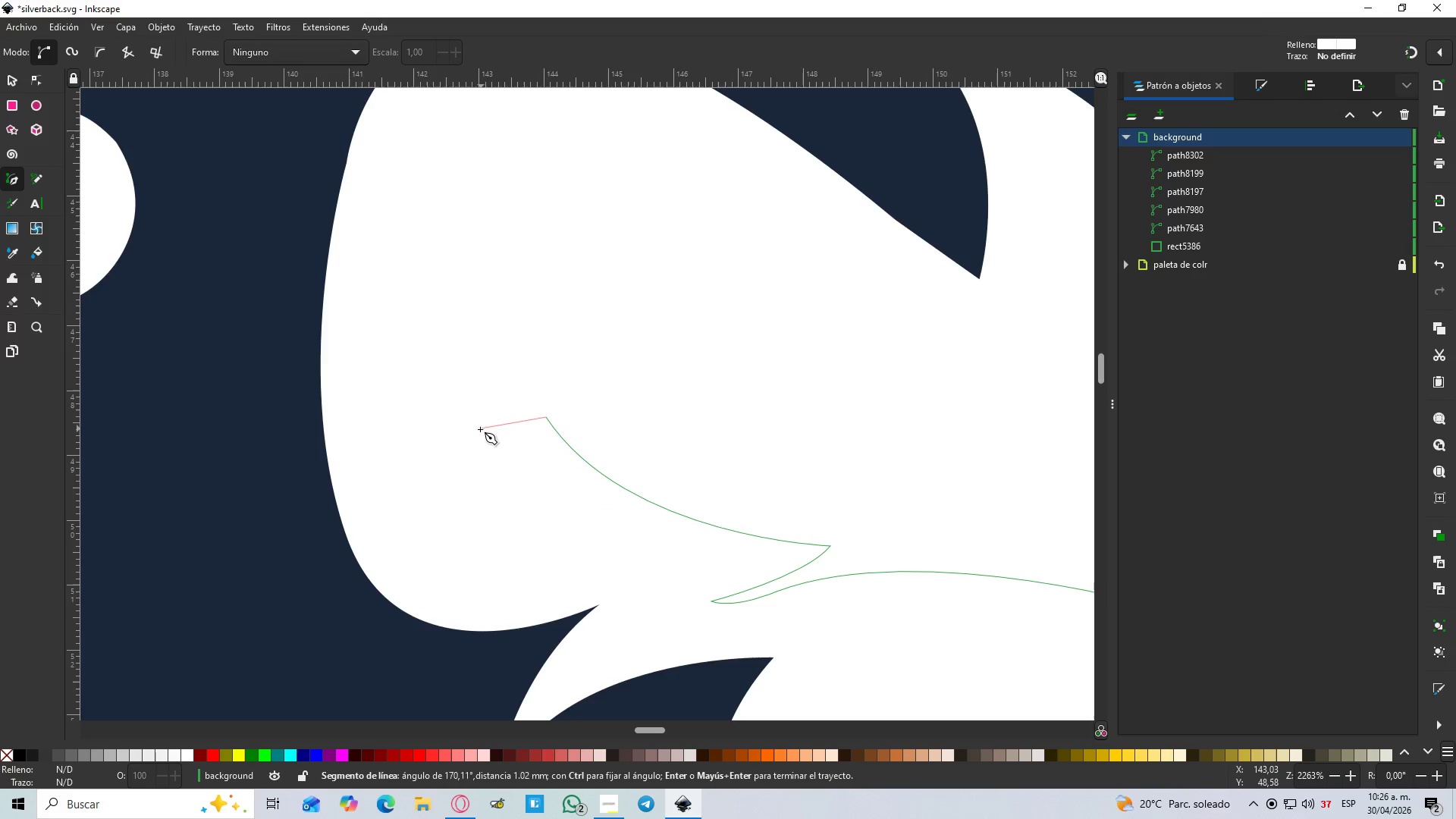 
left_click_drag(start_coordinate=[474, 436], to_coordinate=[453, 453])
 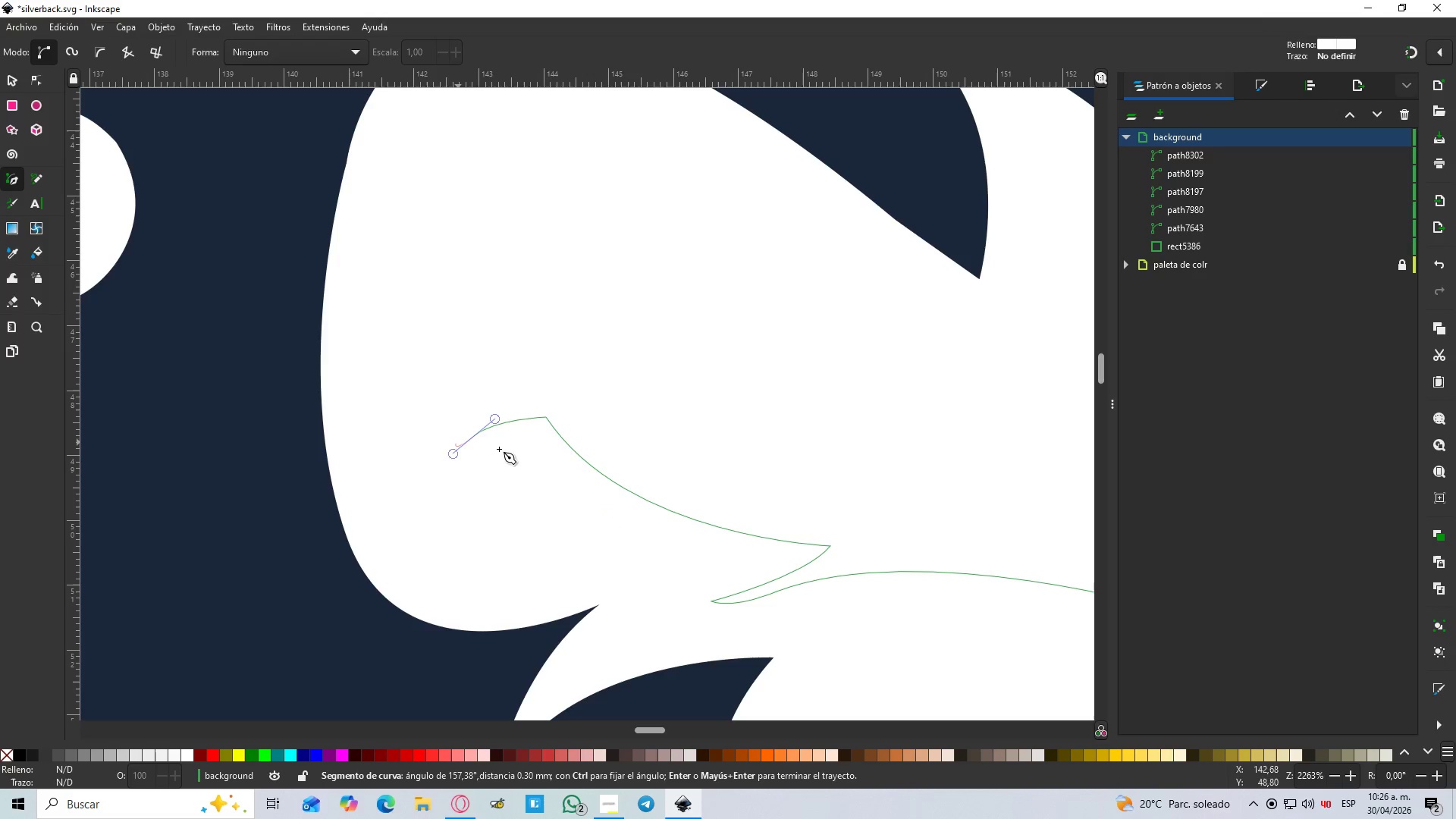 
key(Shift+L)
 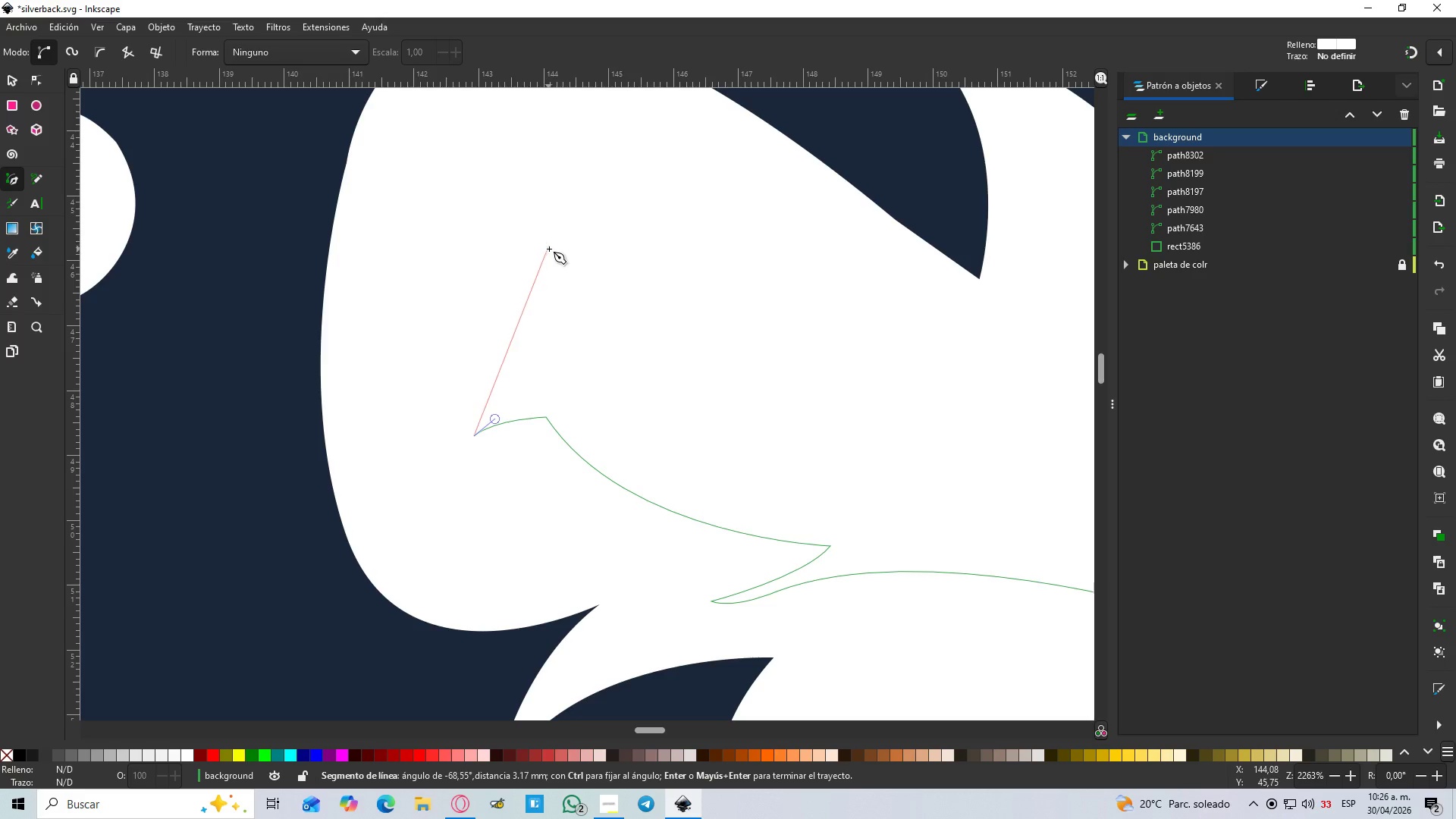 
left_click_drag(start_coordinate=[564, 255], to_coordinate=[630, 259])
 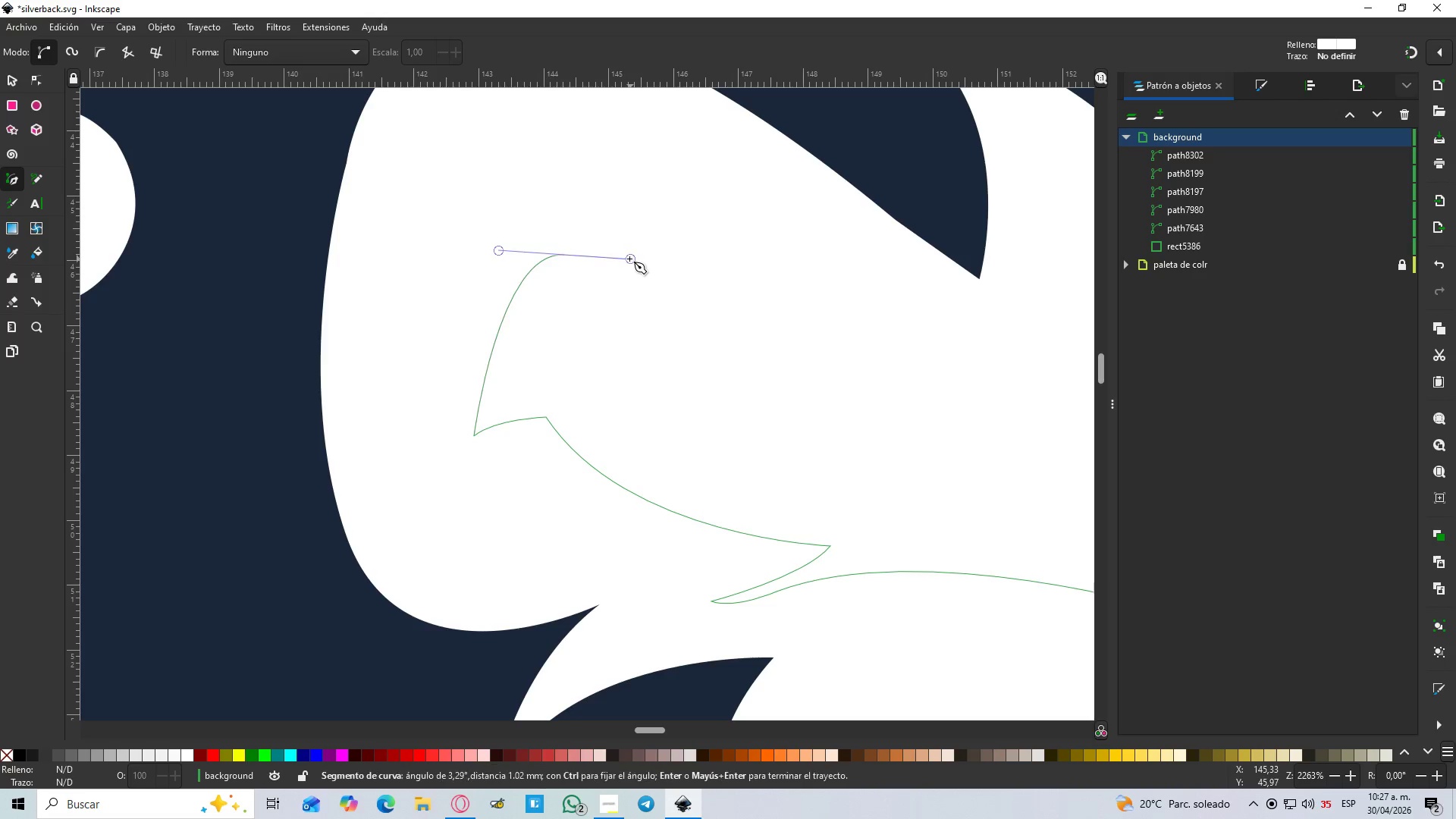 
key(Control+Z)
 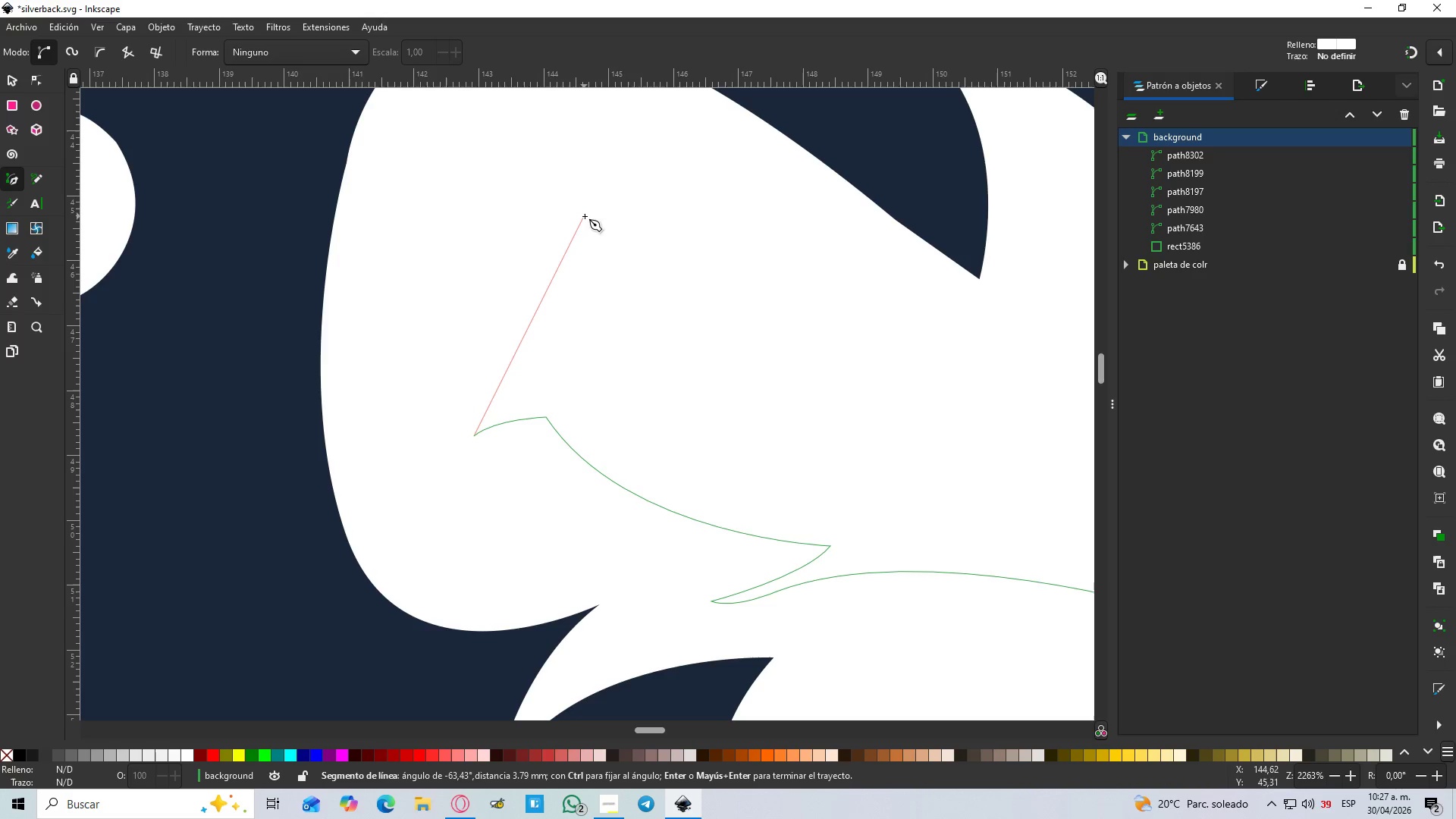 
left_click_drag(start_coordinate=[588, 209], to_coordinate=[673, 182])
 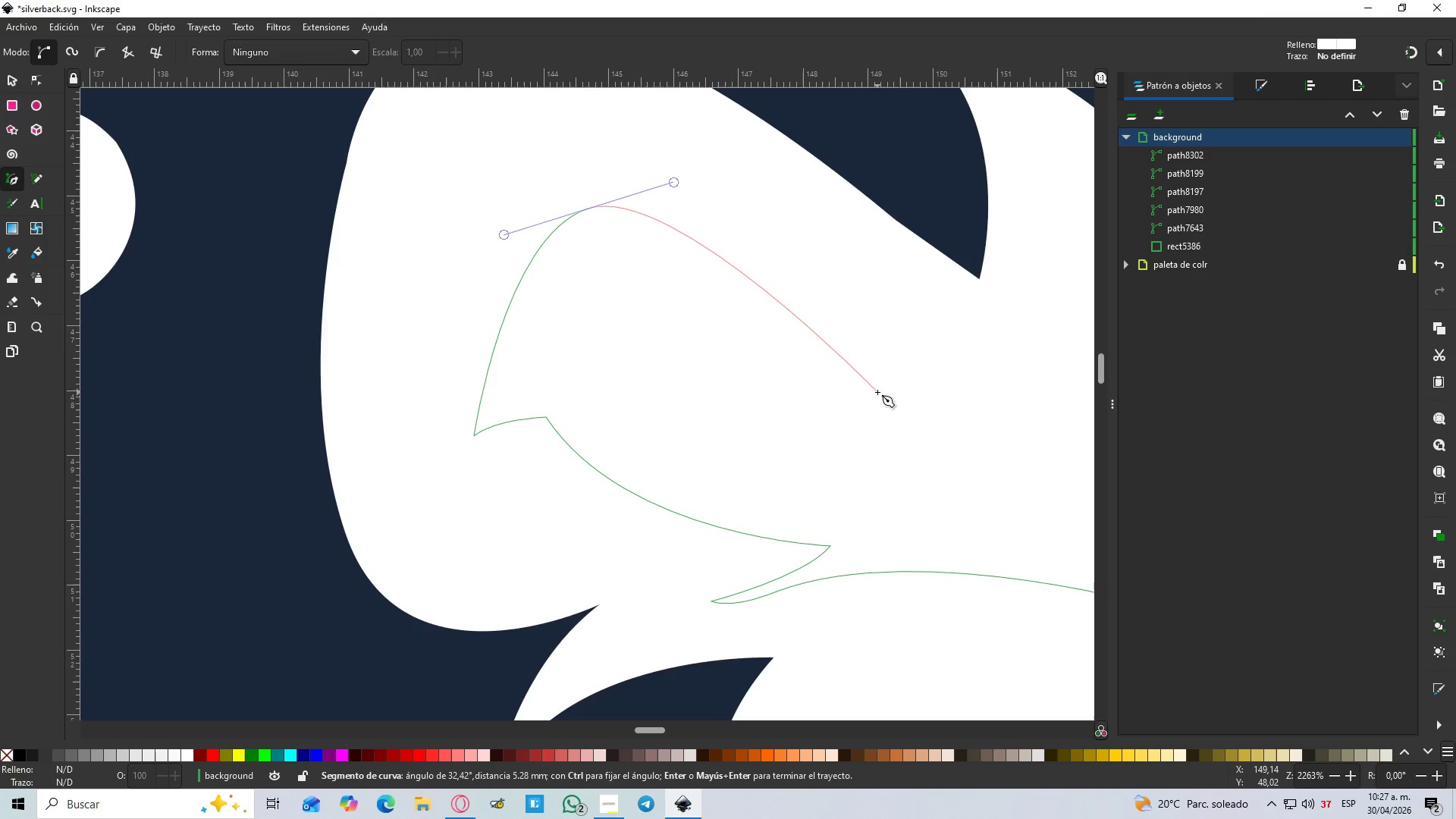 
wait(7.5)
 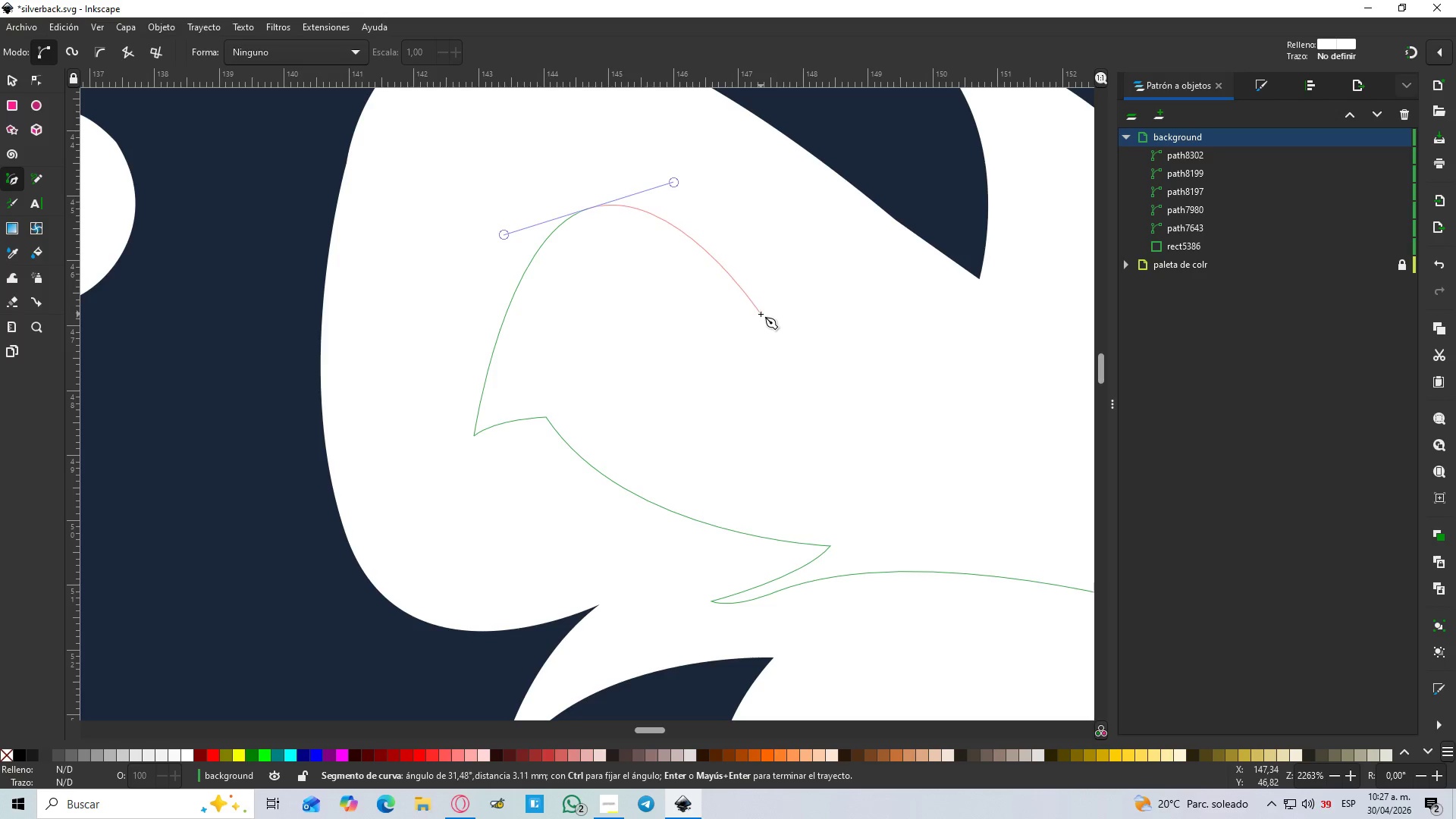 
hold_key(key=Space, duration=0.66)
 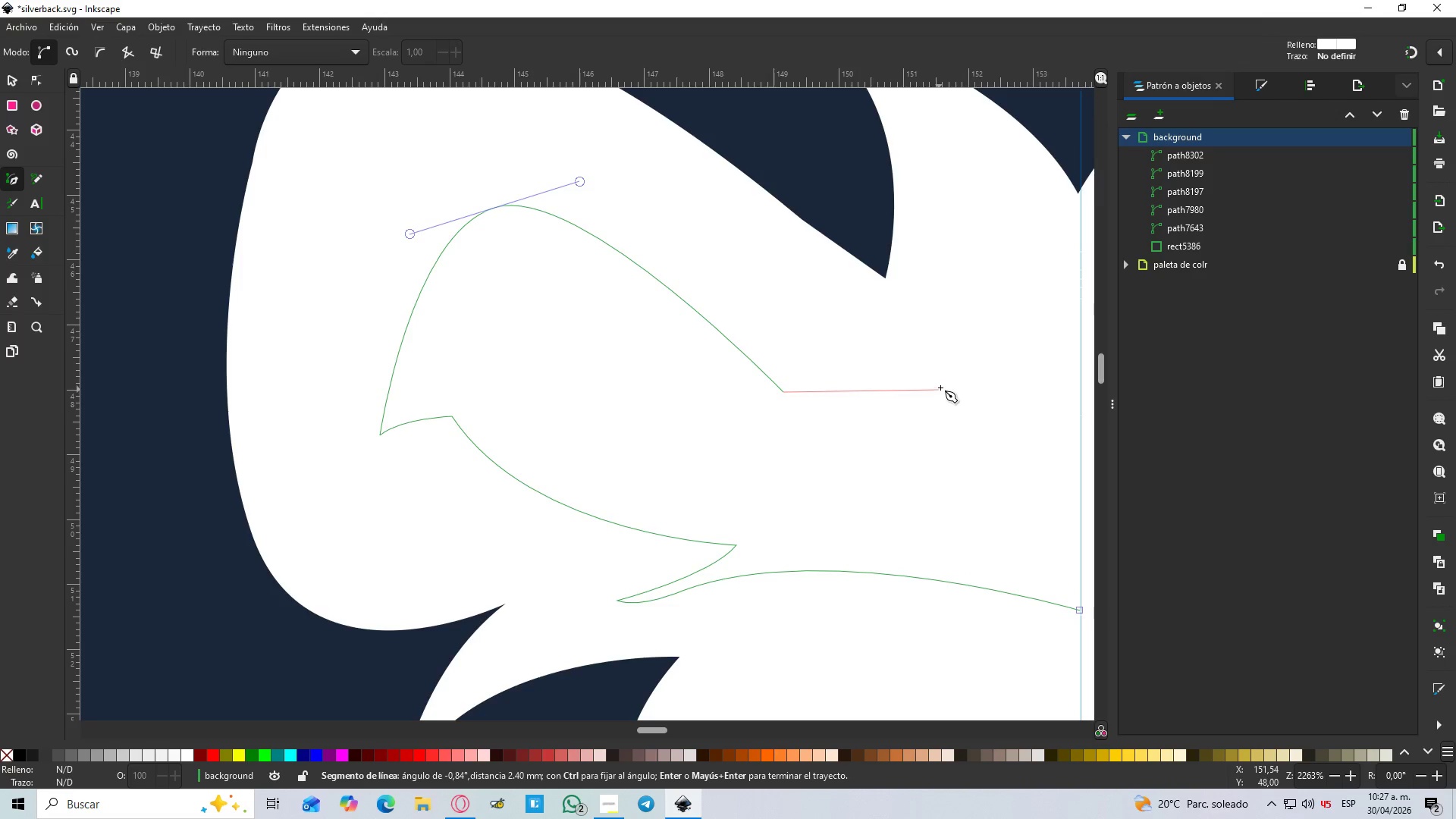 
left_click_drag(start_coordinate=[946, 374], to_coordinate=[999, 238])
 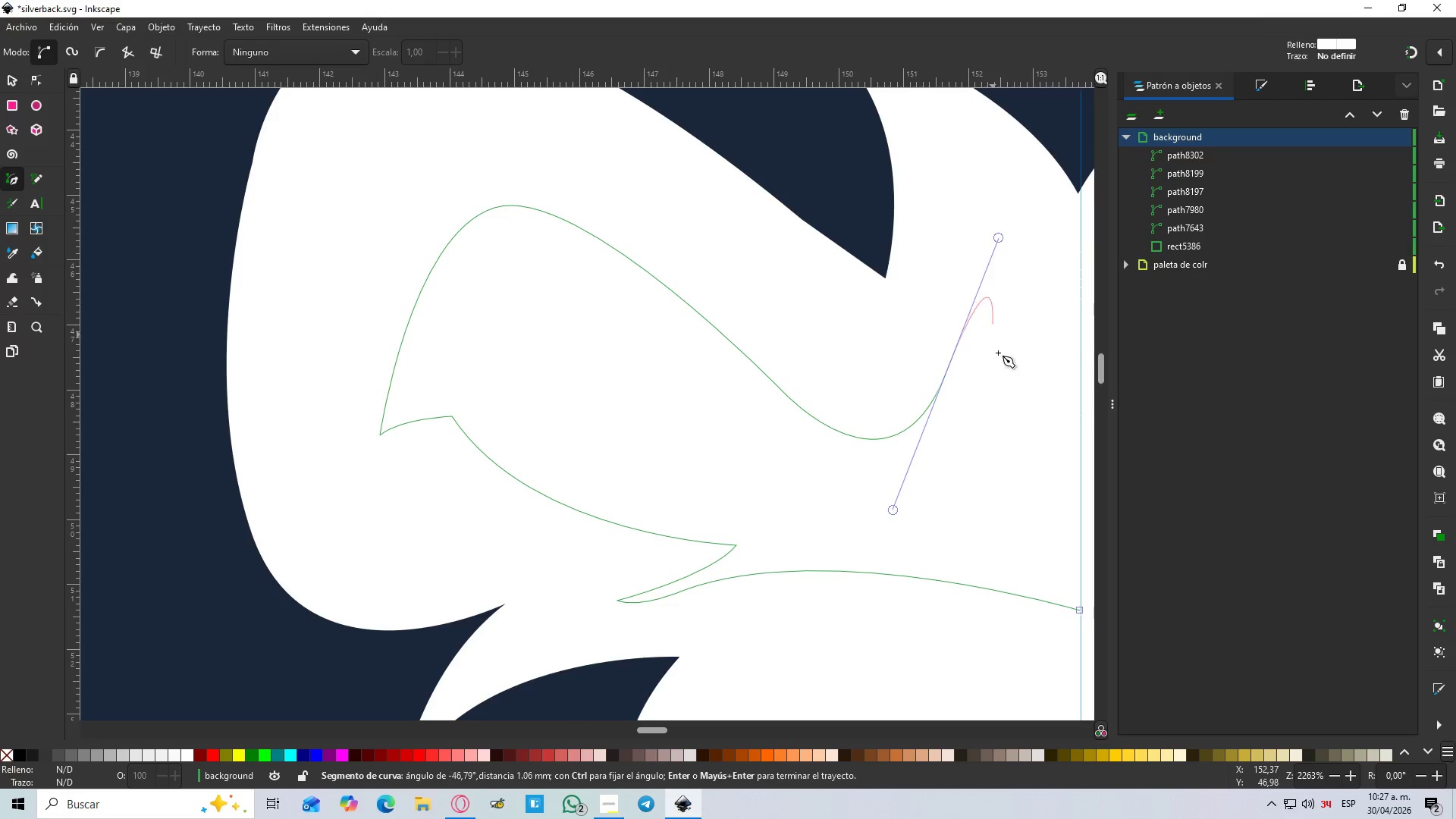 
hold_key(key=Space, duration=0.72)
 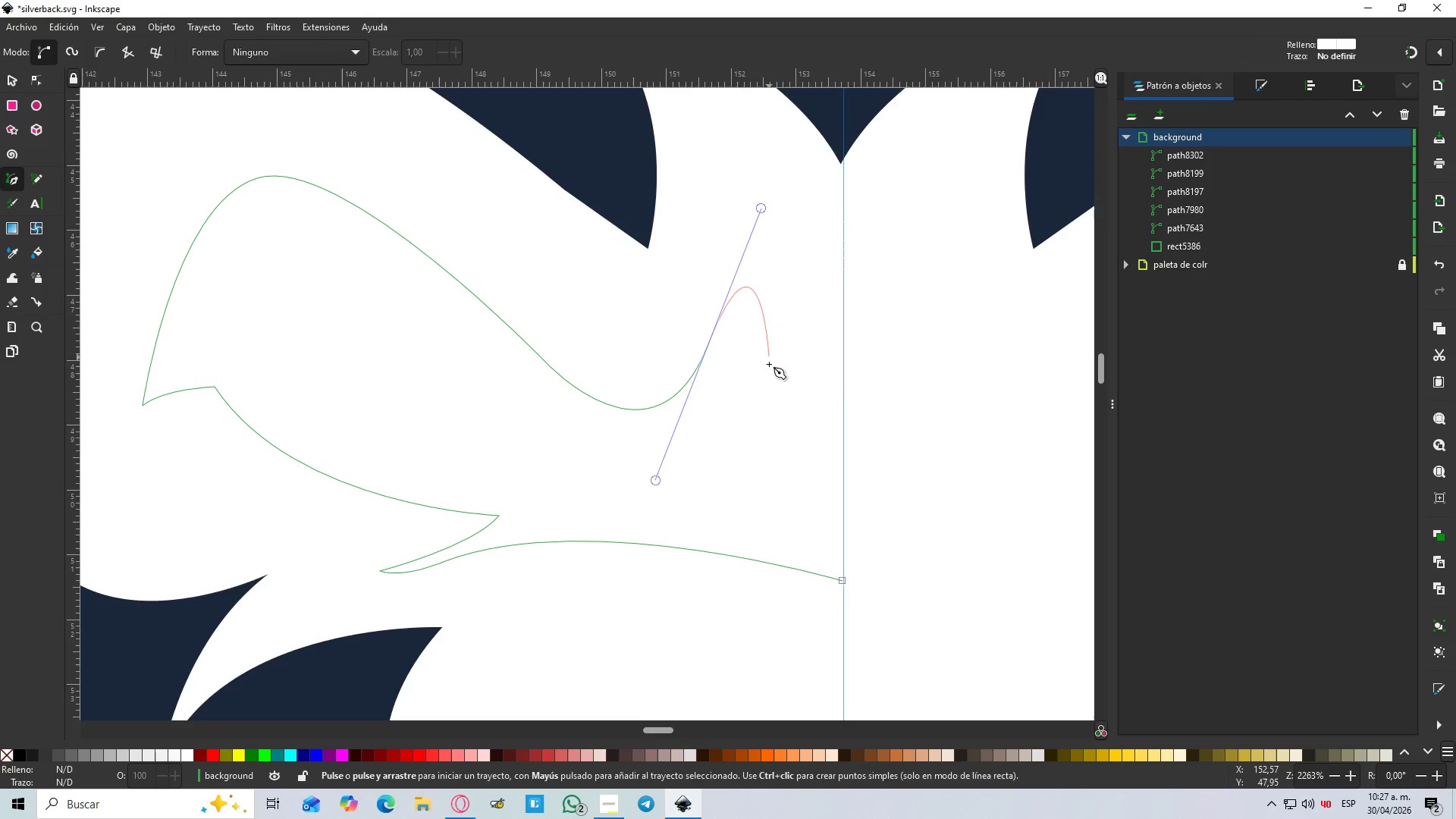 
key(Shift+L)
 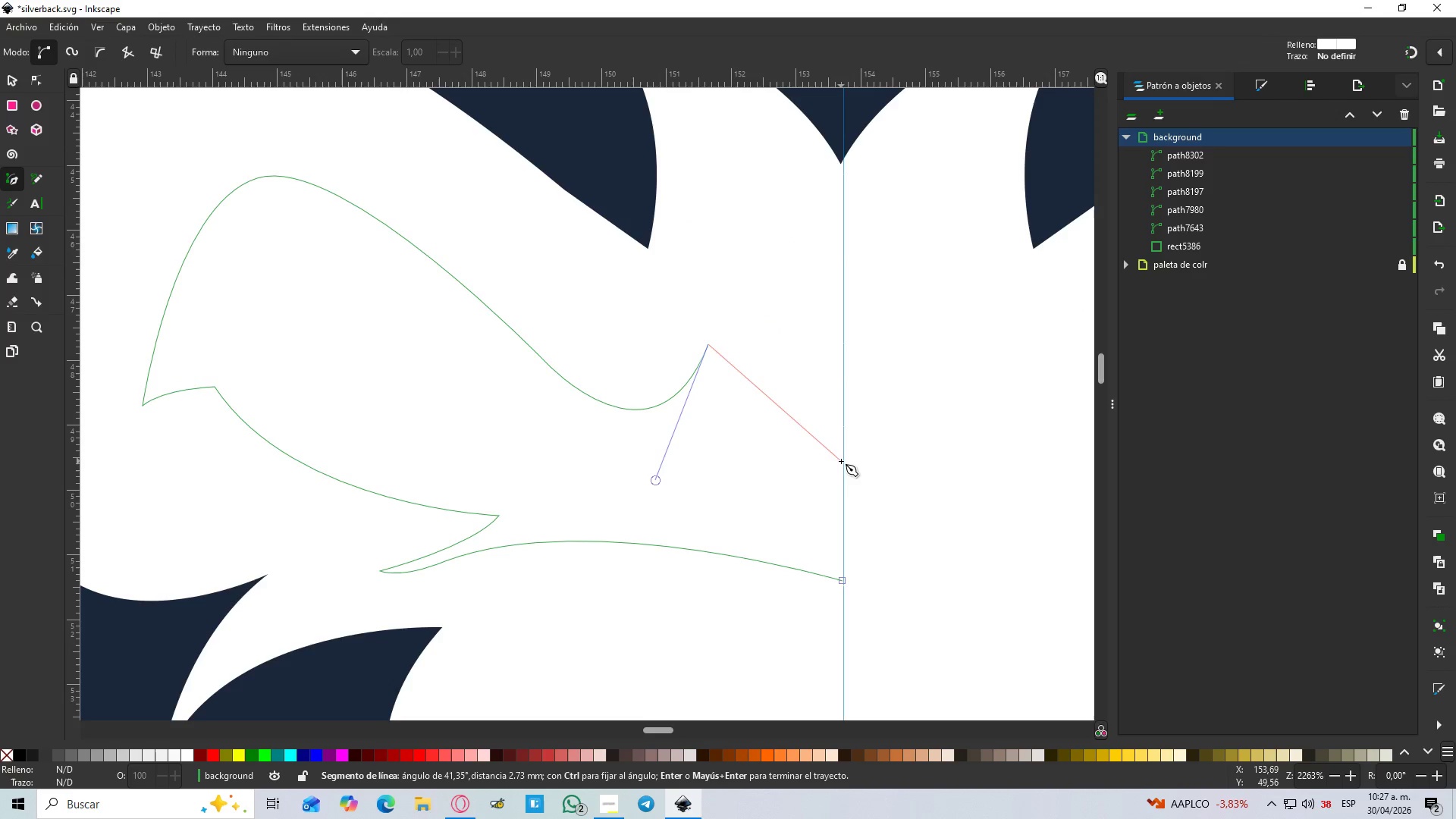 
left_click_drag(start_coordinate=[843, 462], to_coordinate=[948, 390])
 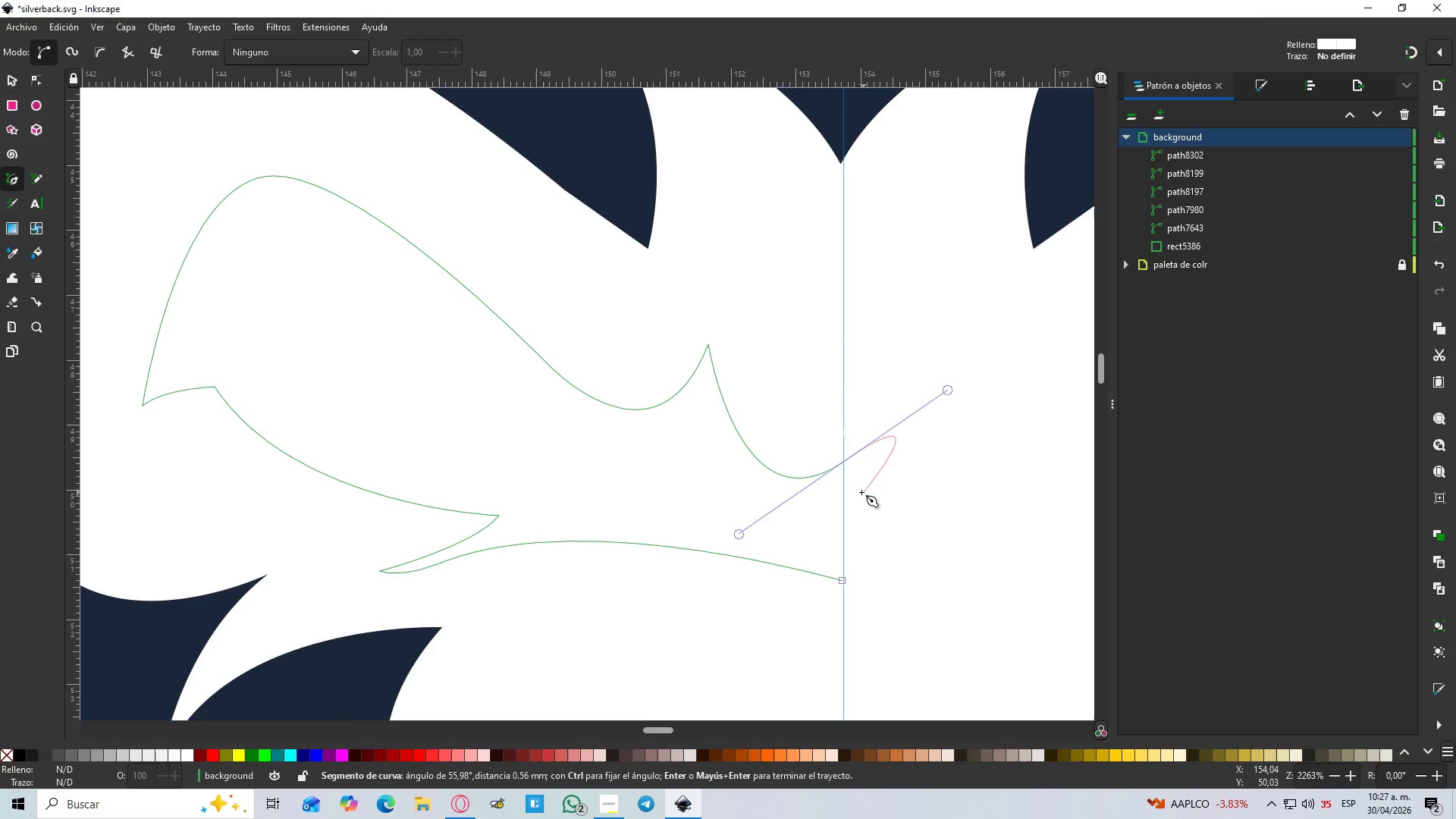 
key(Shift+L)
 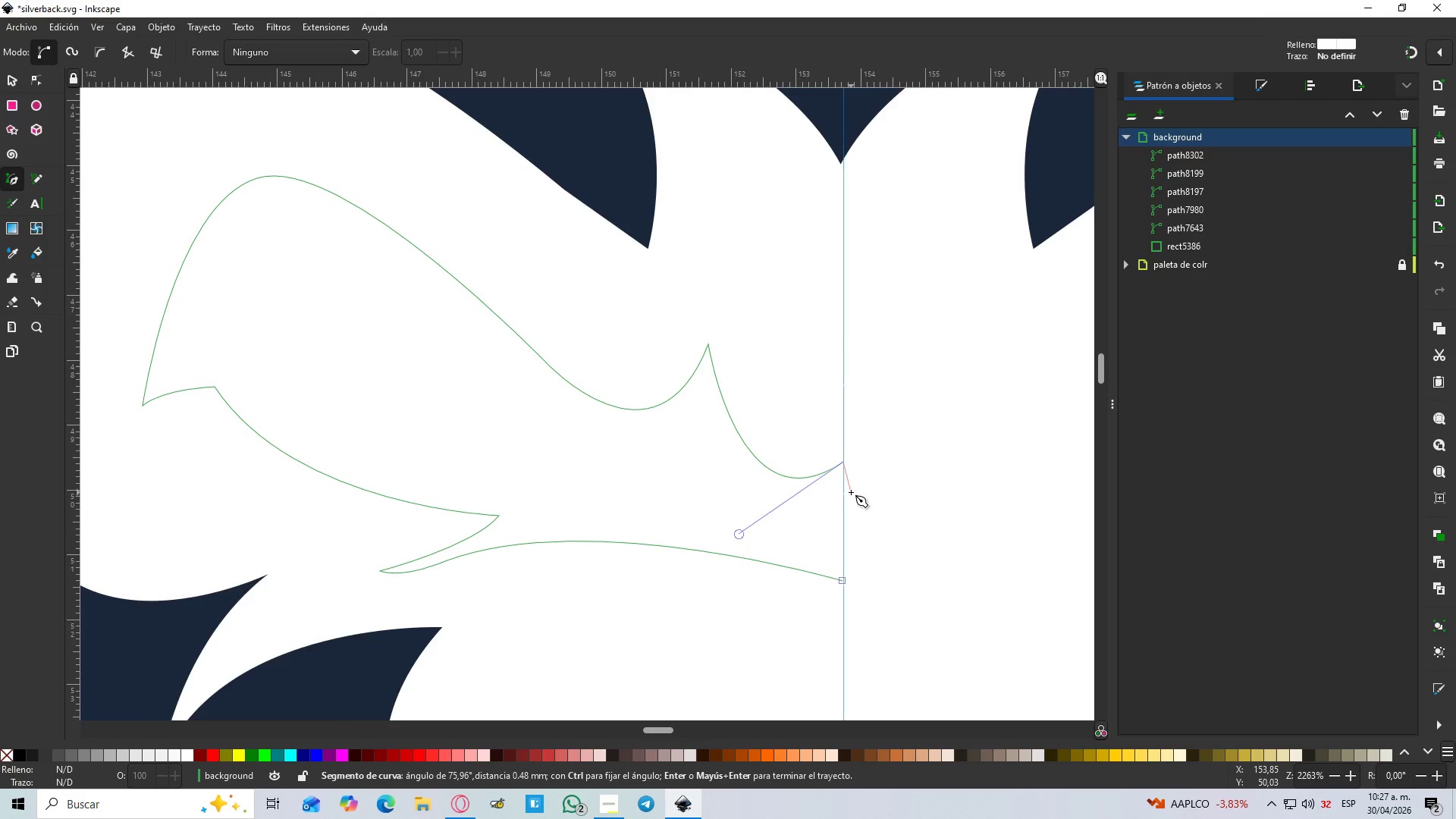 
key(Control+Z)
 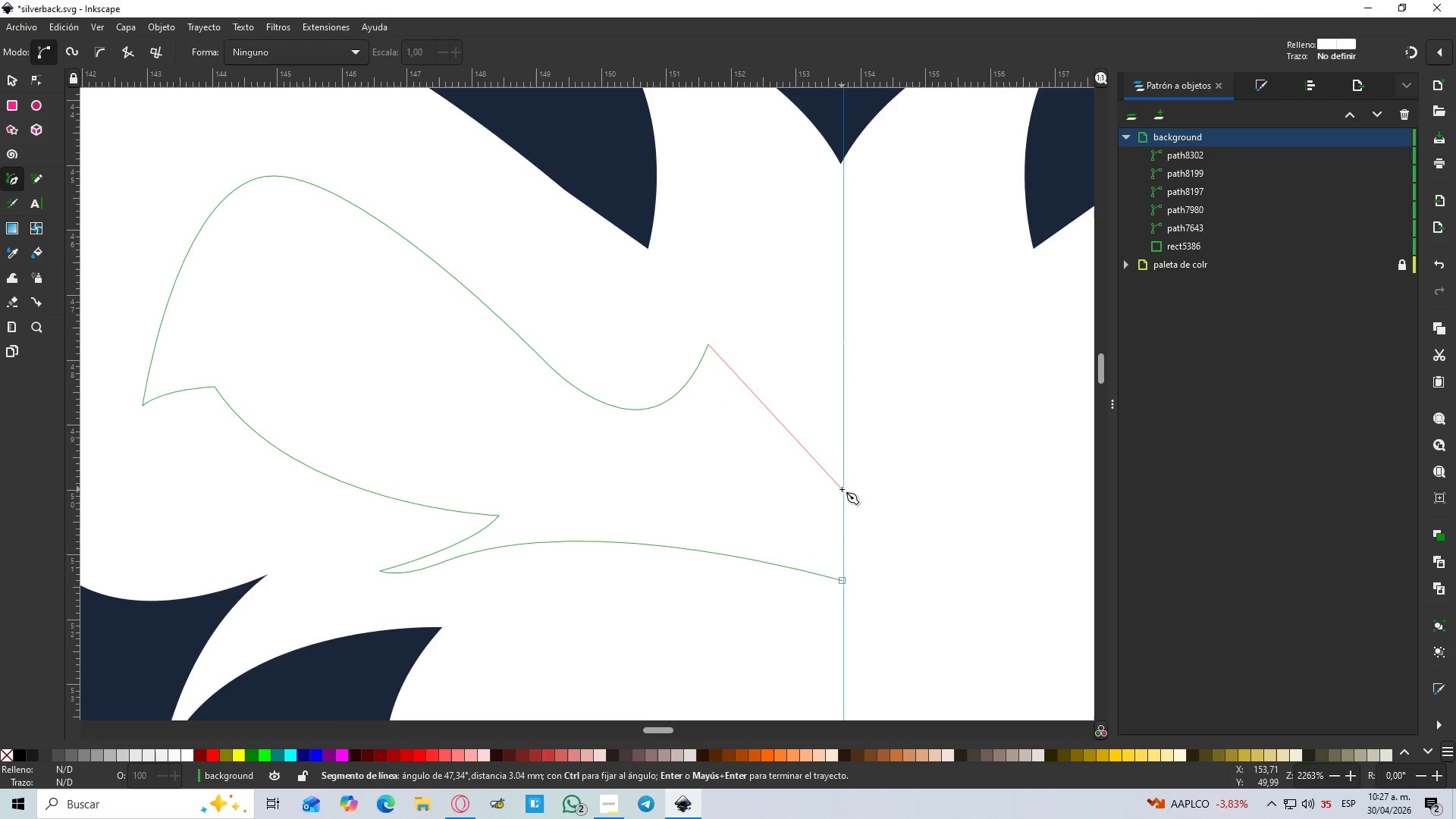 
left_click_drag(start_coordinate=[842, 489], to_coordinate=[951, 500])
 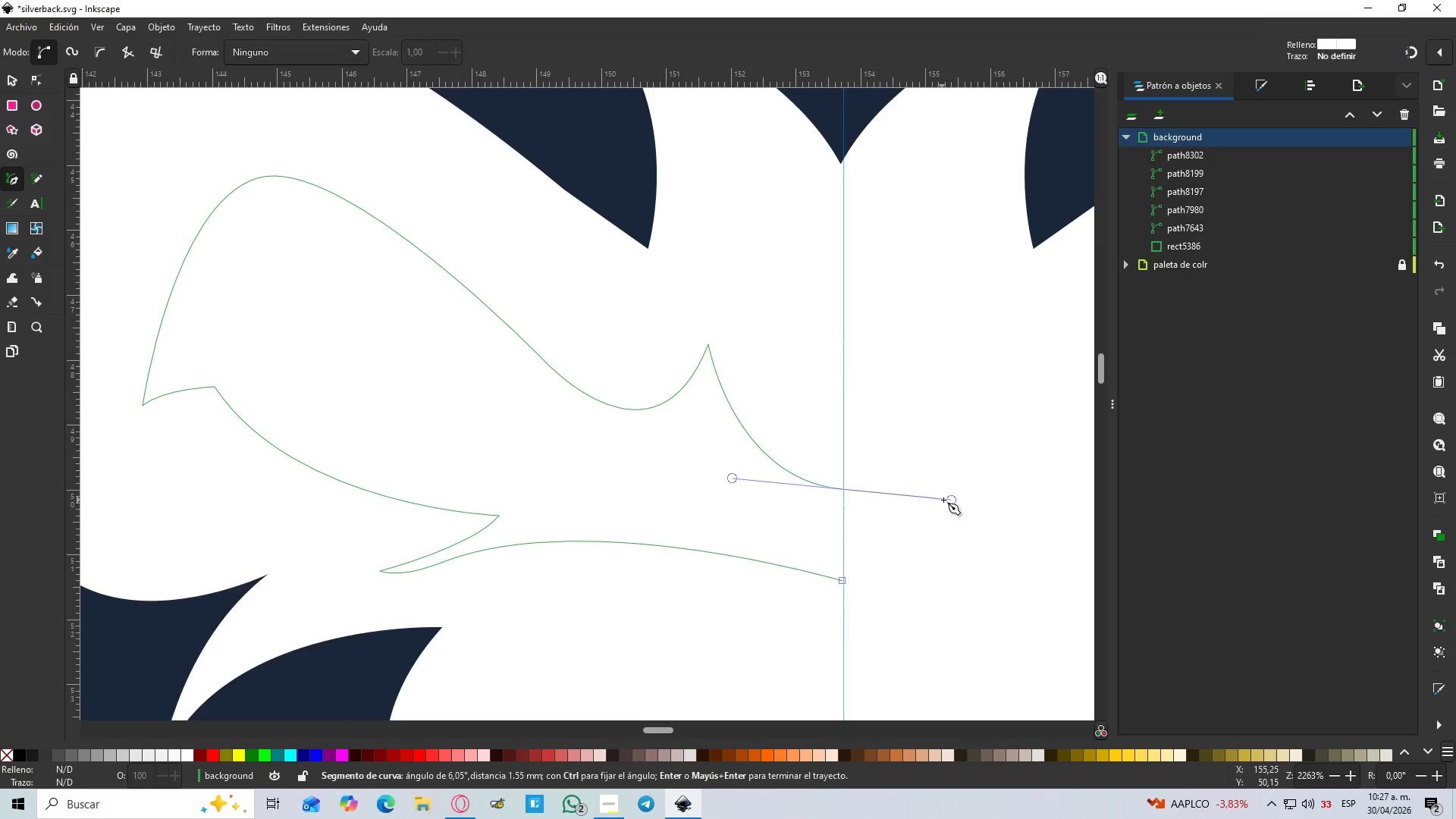 
key(Shift+L)
 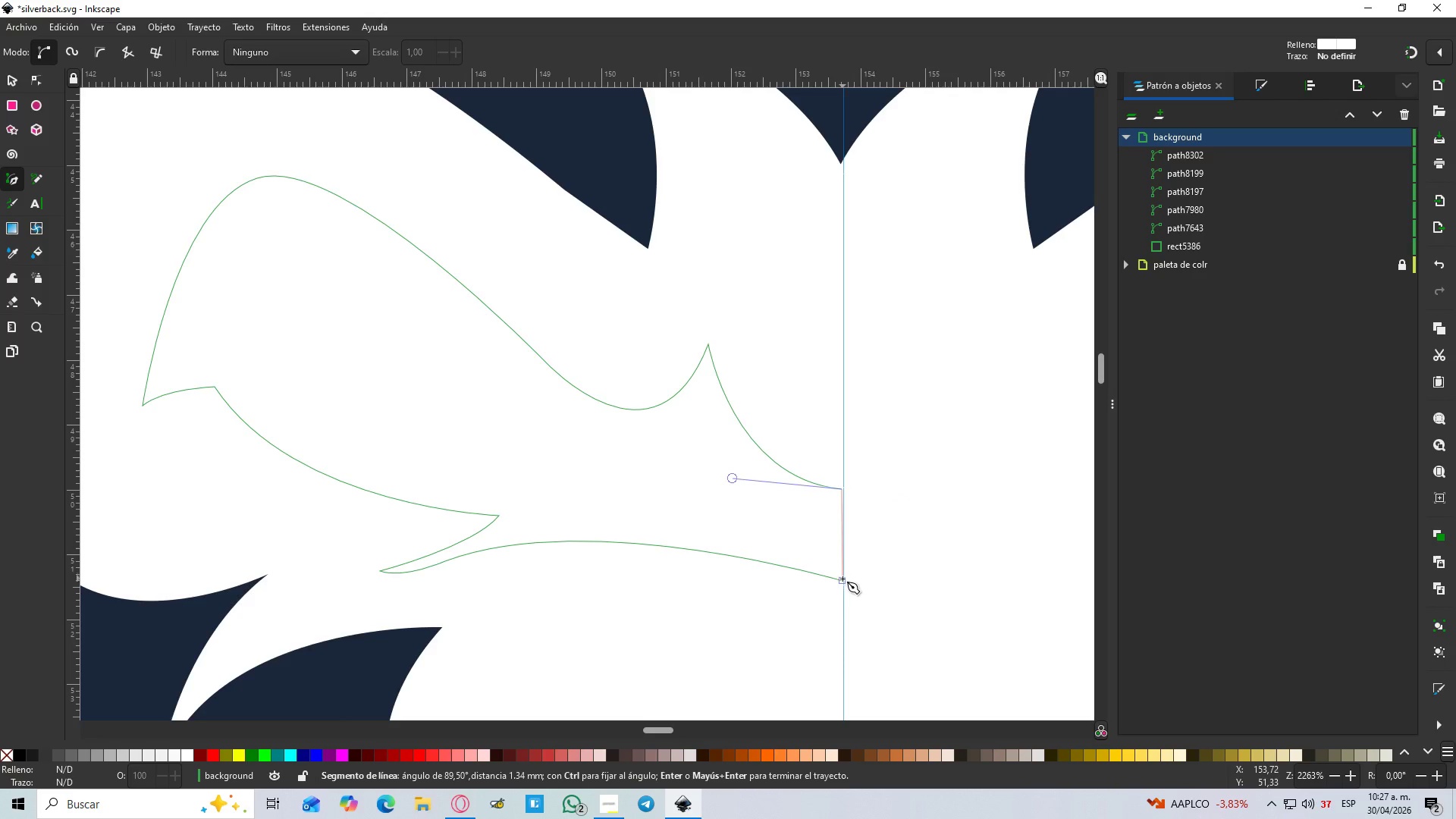 
left_click([843, 581])
 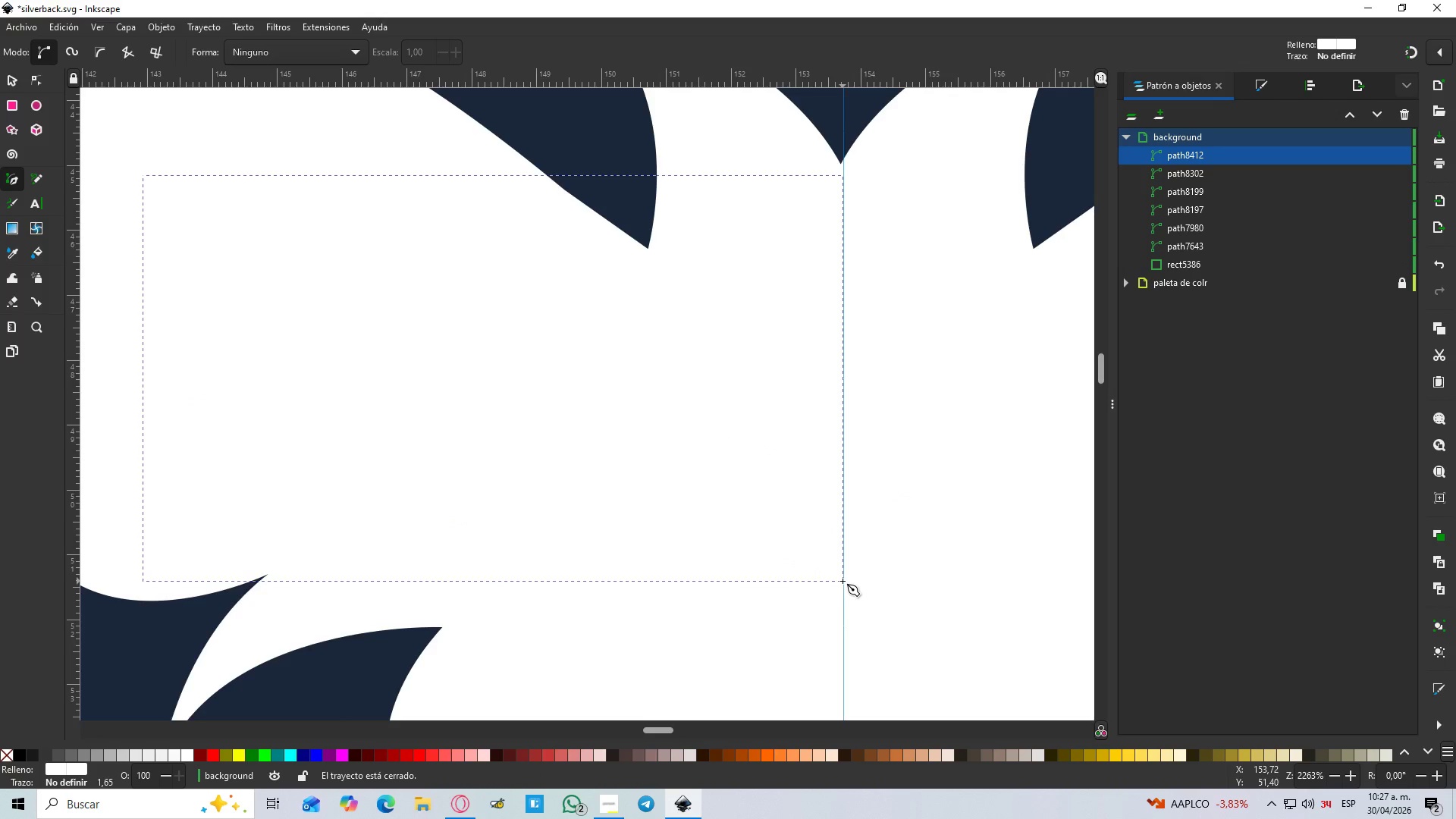 
hold_key(key=ControlLeft, duration=0.45)
scroll: coordinate [843, 581], scroll_direction: down, amount: 2.0
 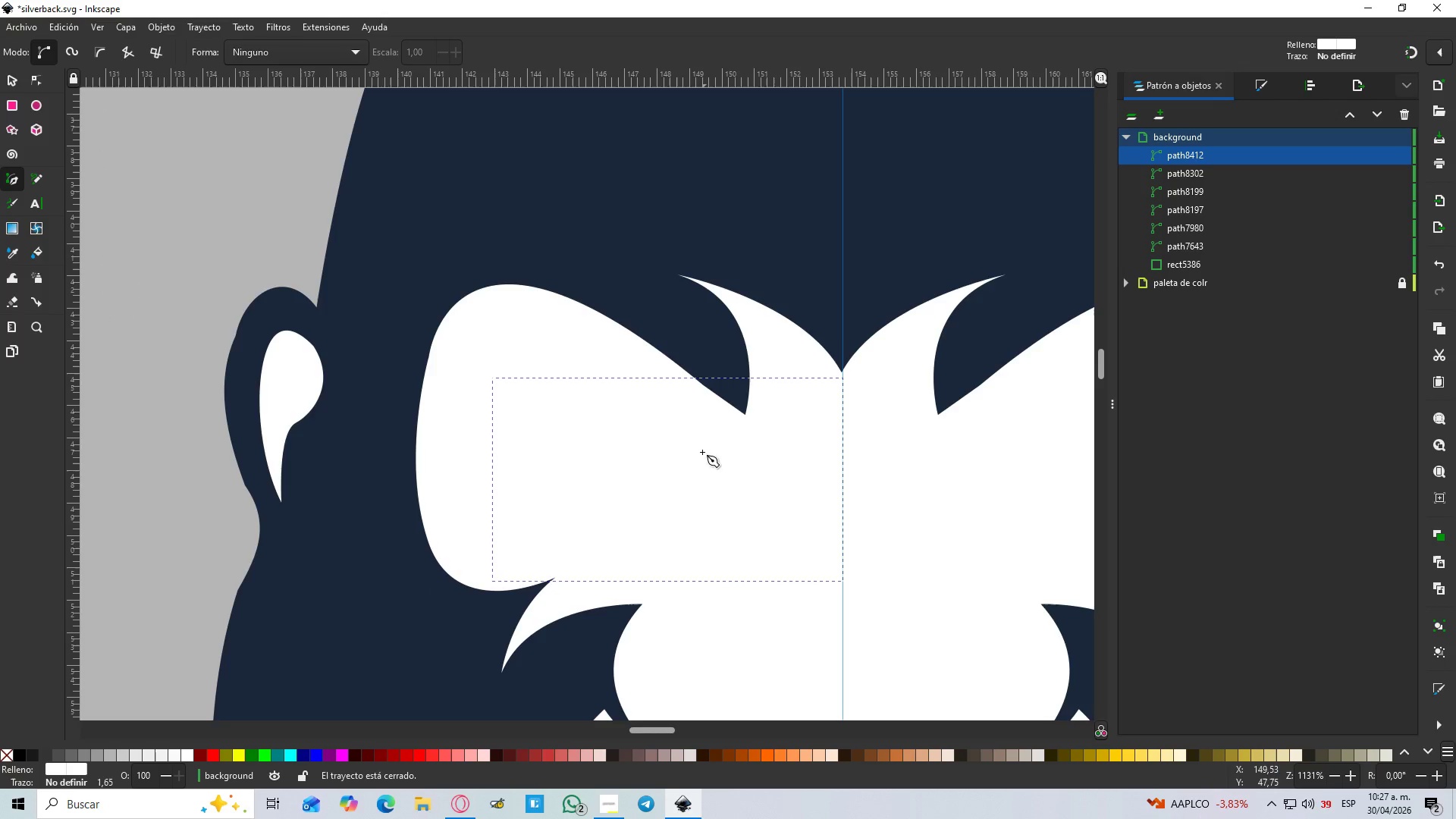 
key(D)
 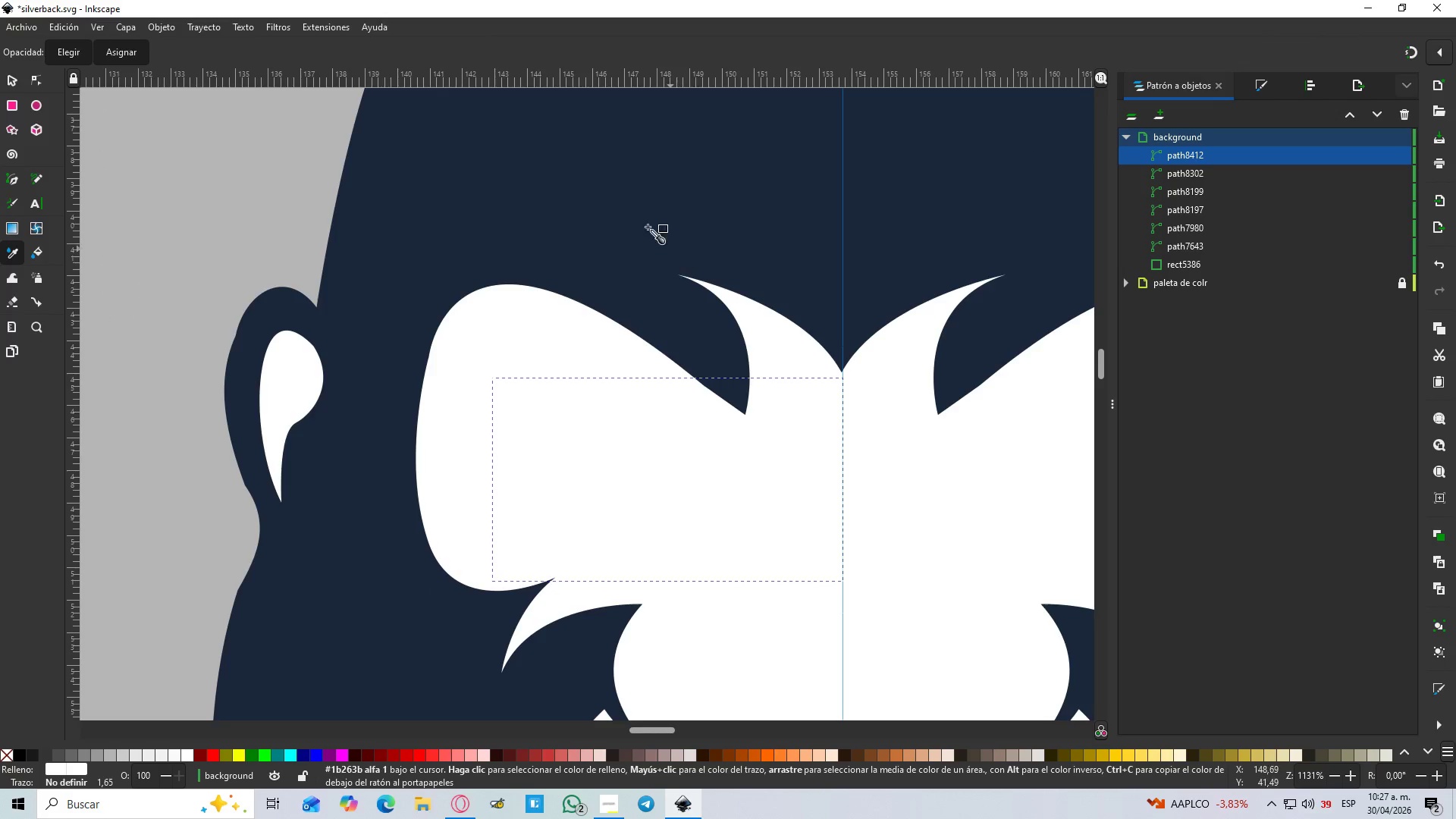 
left_click([635, 212])
 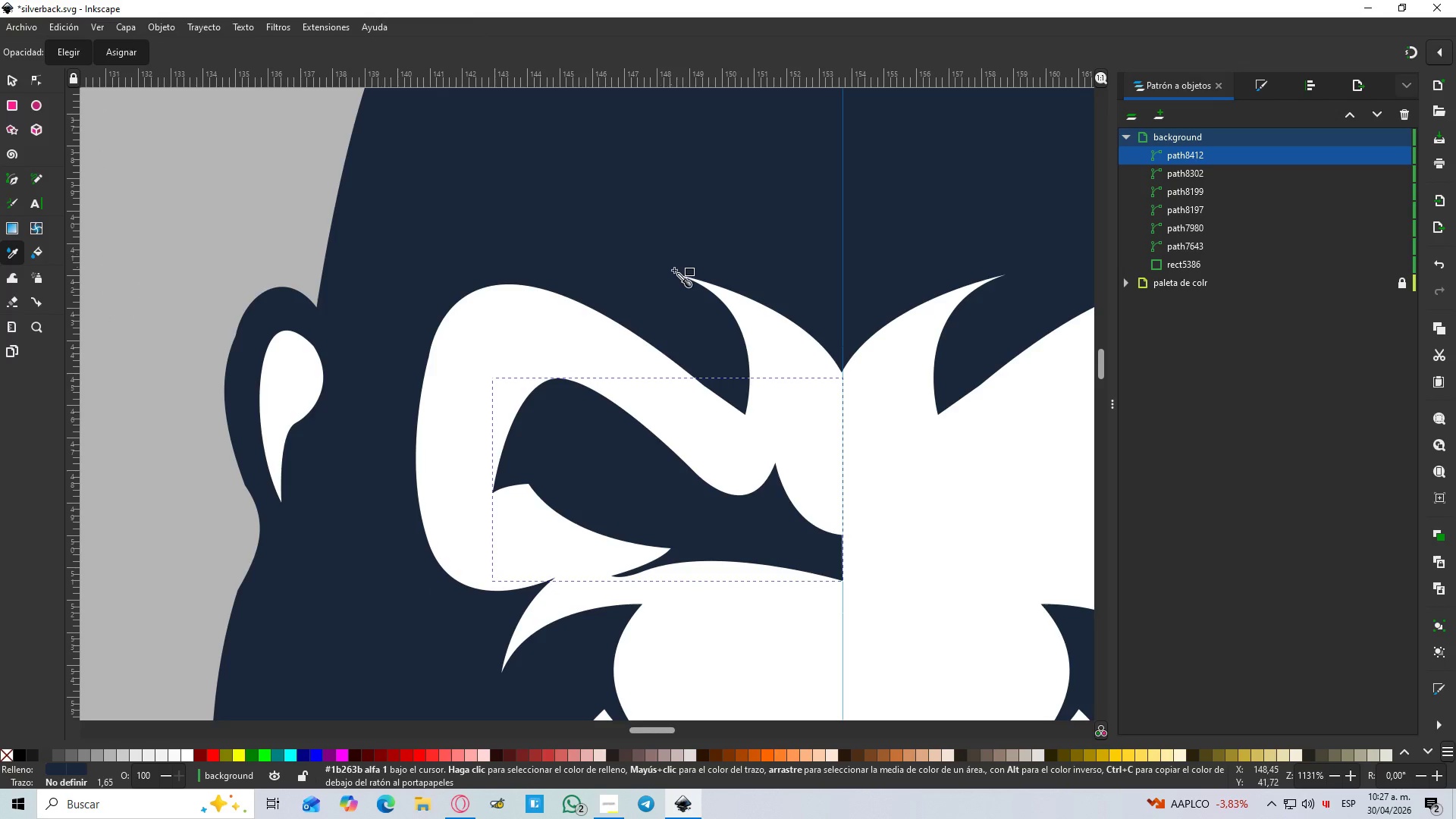 
hold_key(key=ControlLeft, duration=1.28)
scroll: coordinate [674, 270], scroll_direction: down, amount: 2.0
 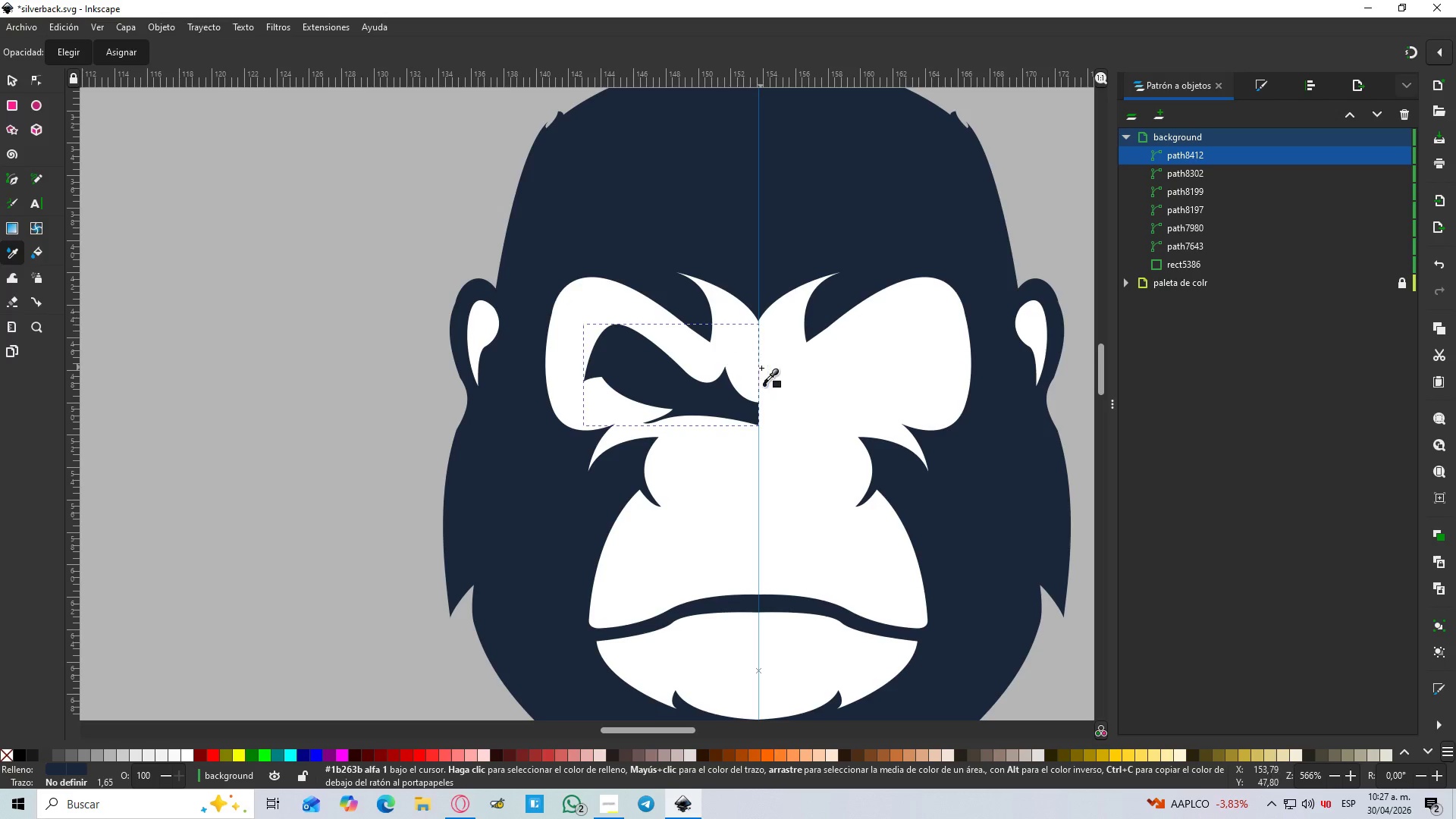 
scroll: coordinate [762, 368], scroll_direction: up, amount: 1.0
 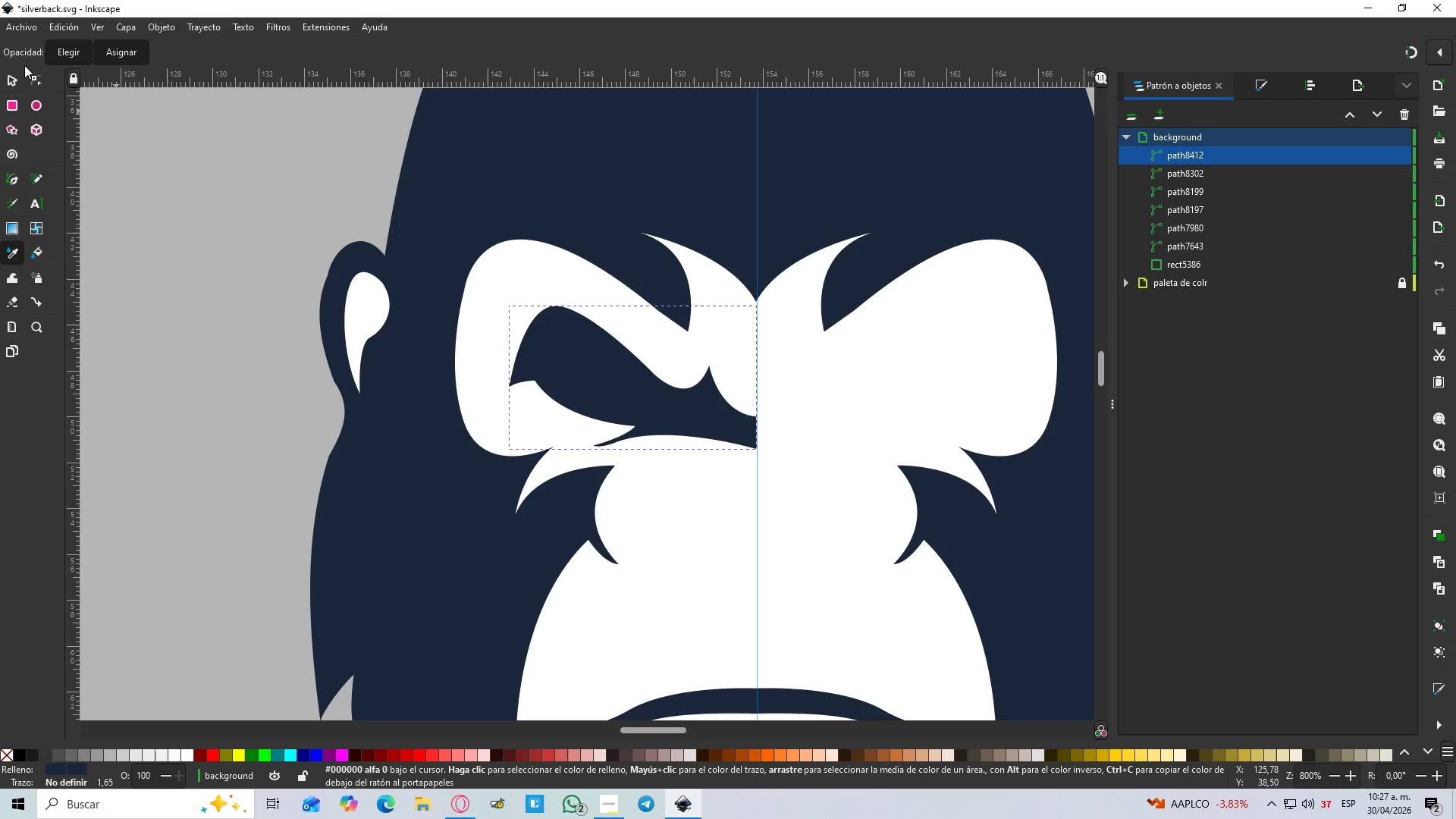 
mouse_move([29, 105])
 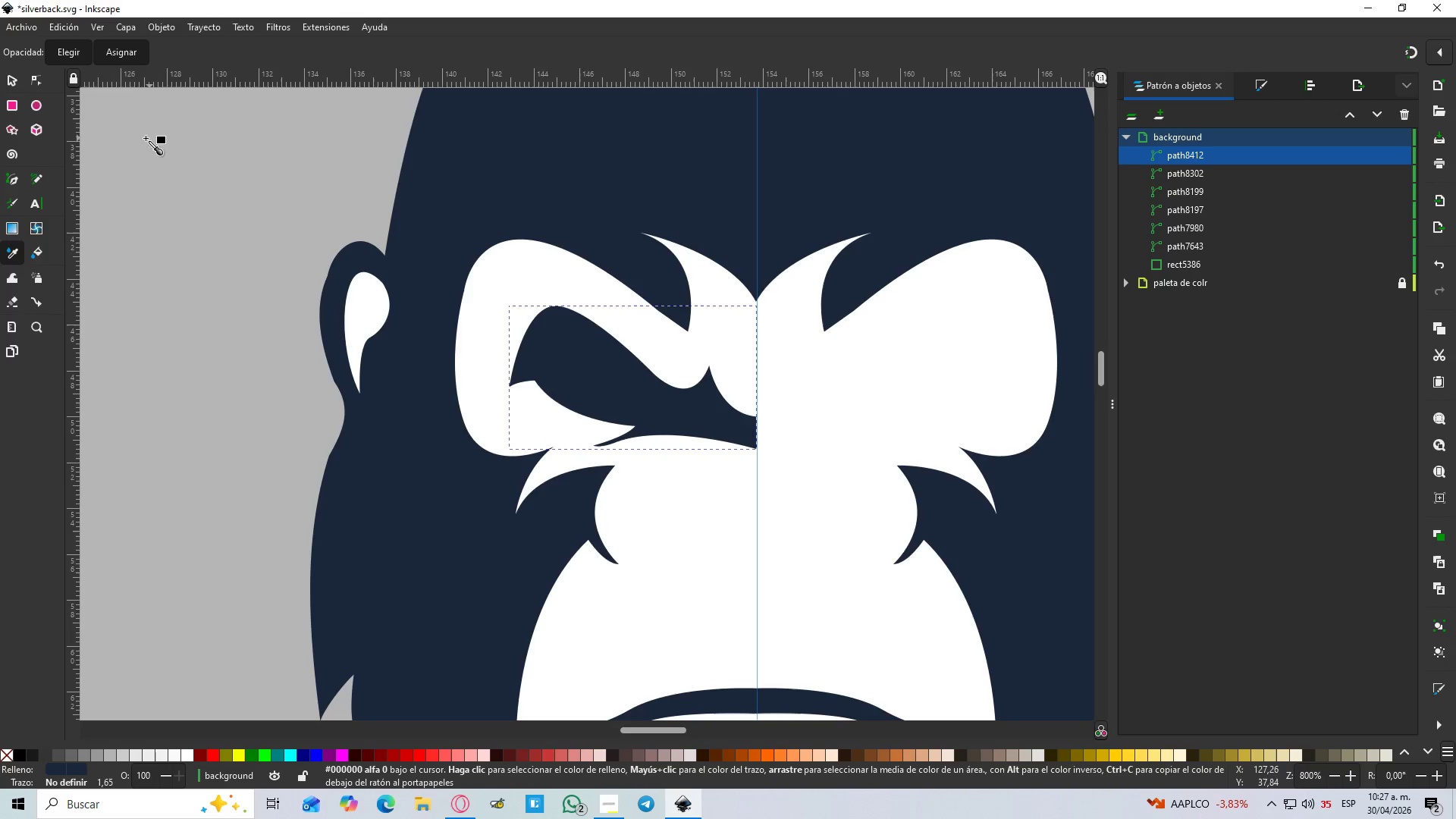 
left_click([8, 88])
 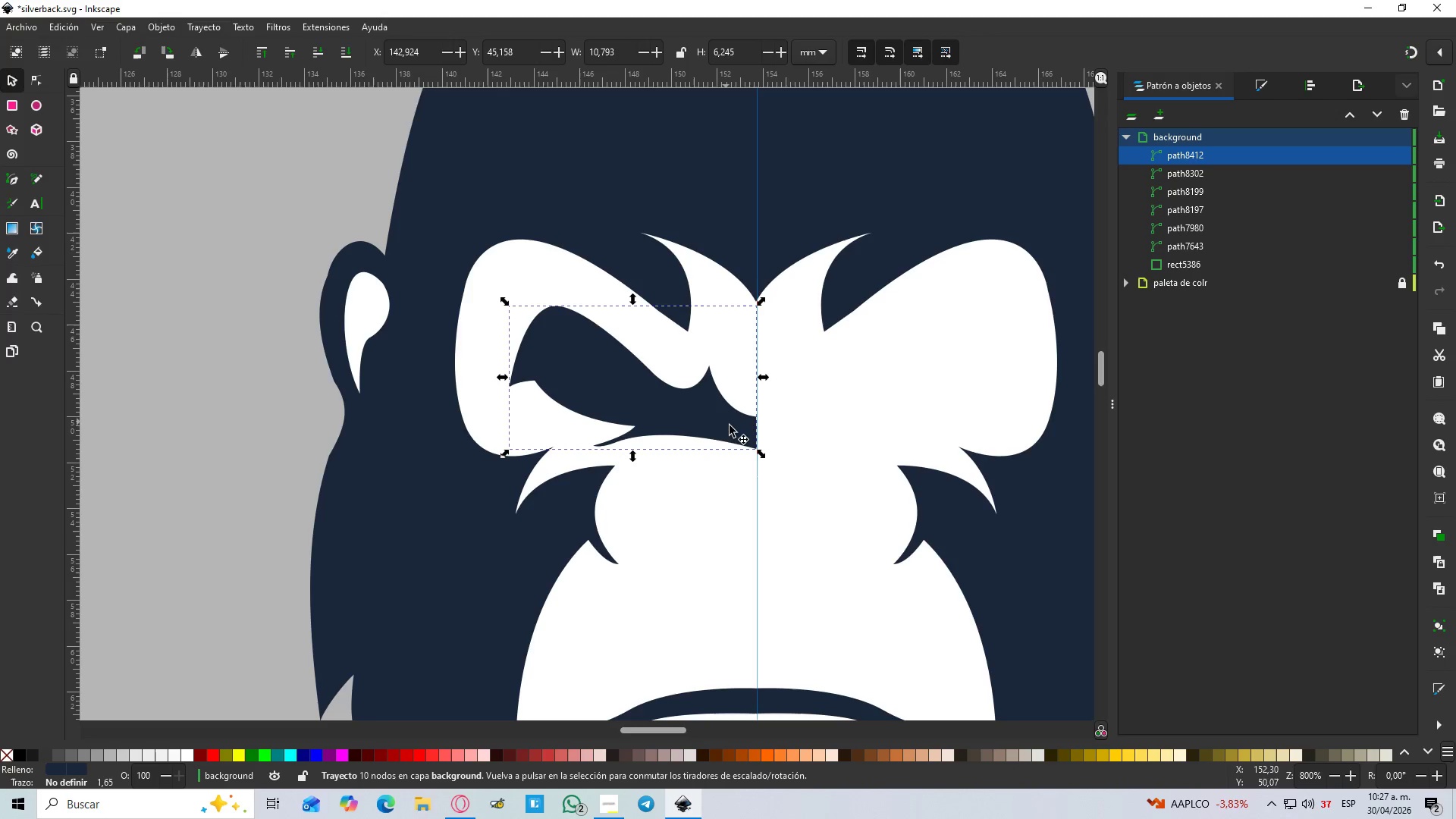 
right_click([670, 399])
 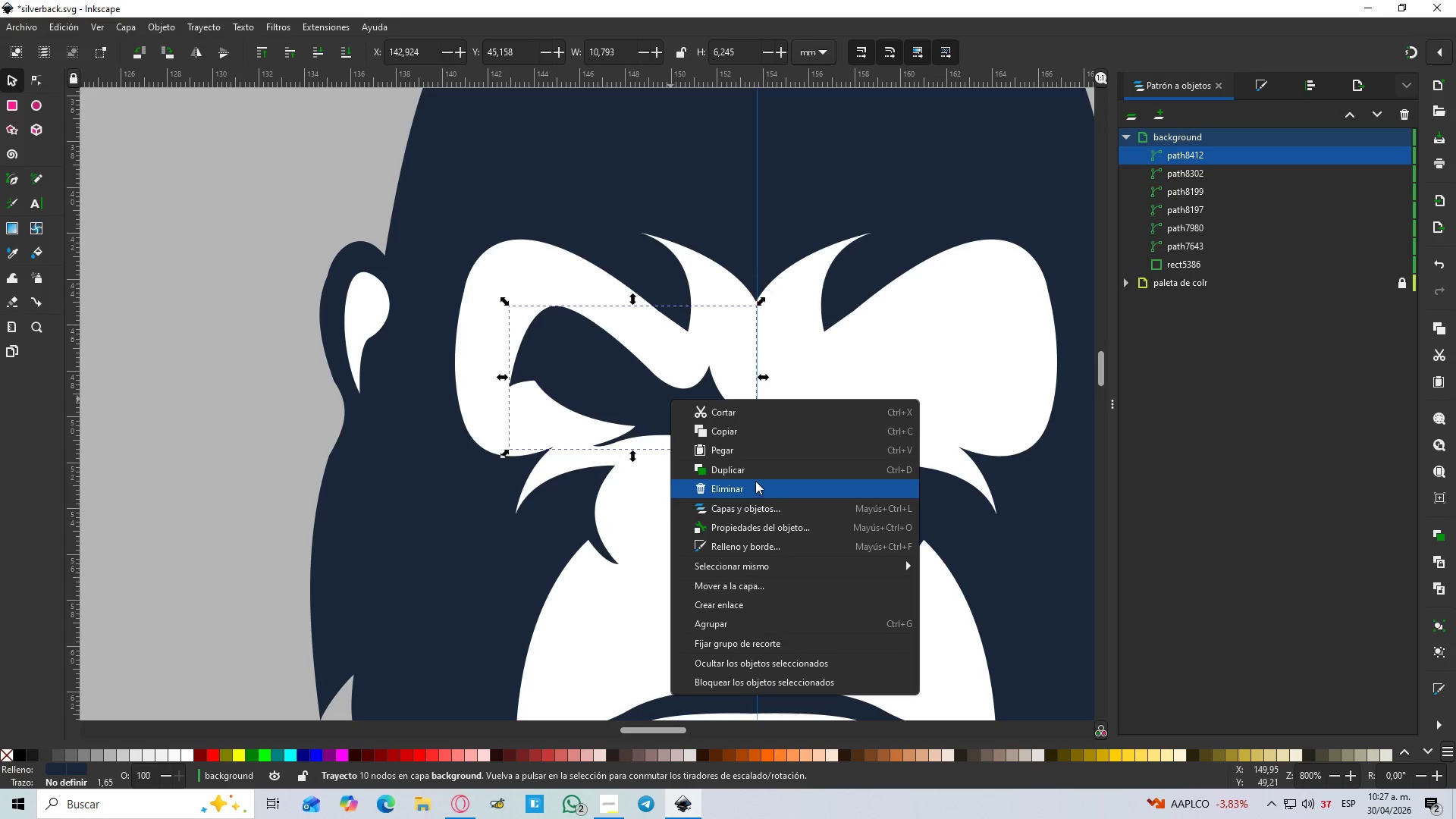 
left_click([739, 465])
 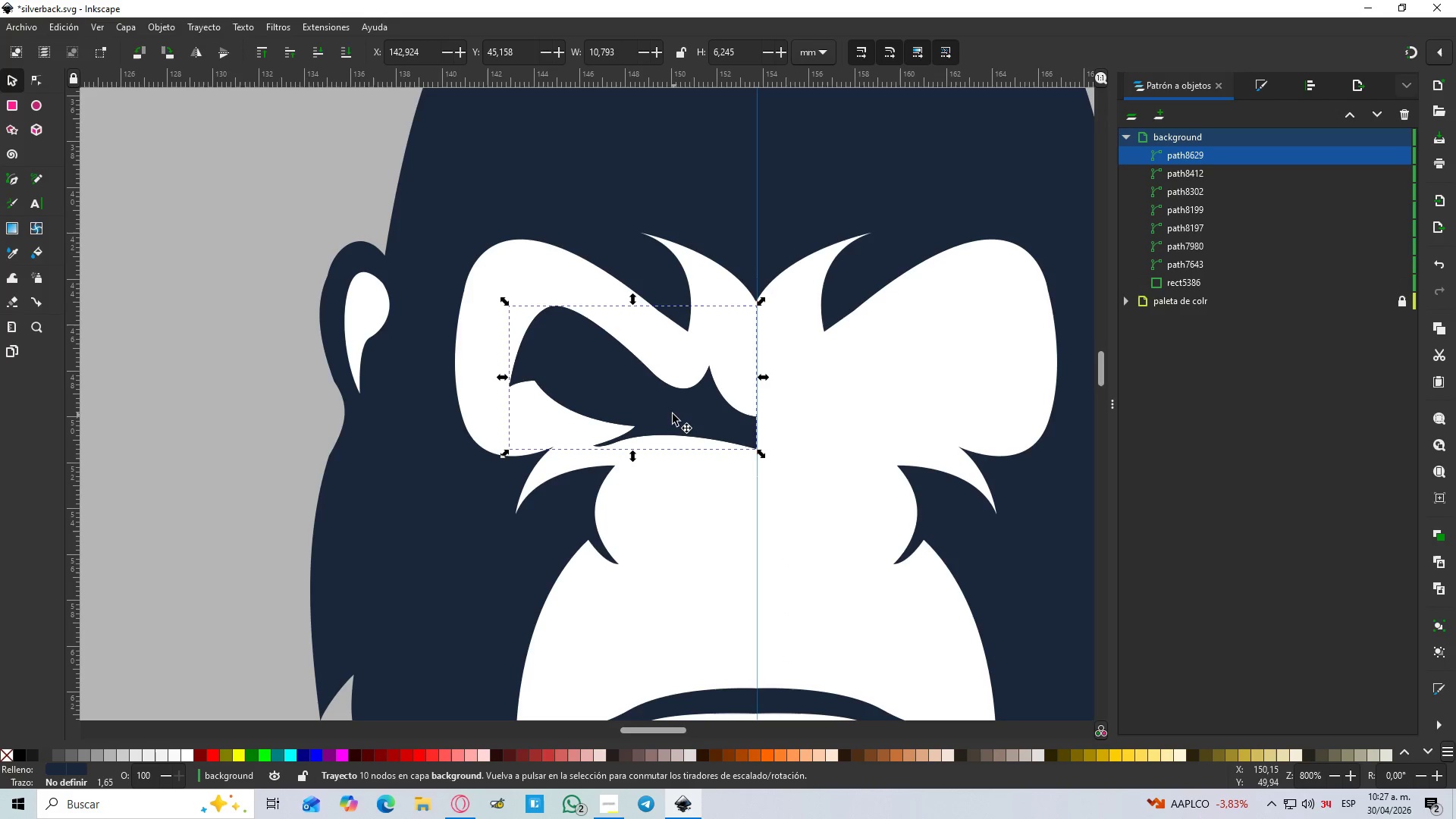 
left_click_drag(start_coordinate=[669, 412], to_coordinate=[934, 431])
 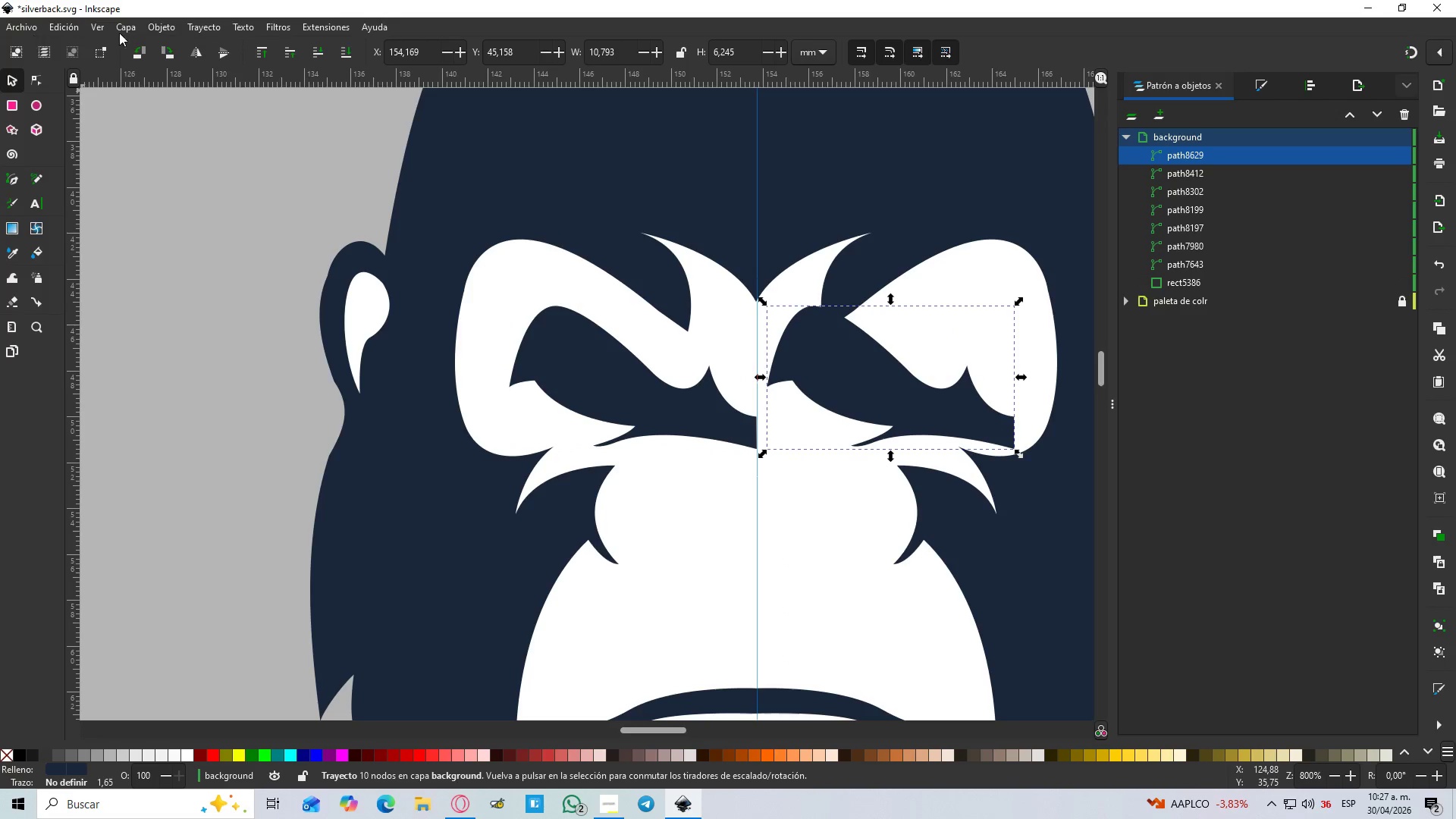 
hold_key(key=ControlLeft, duration=1.12)
 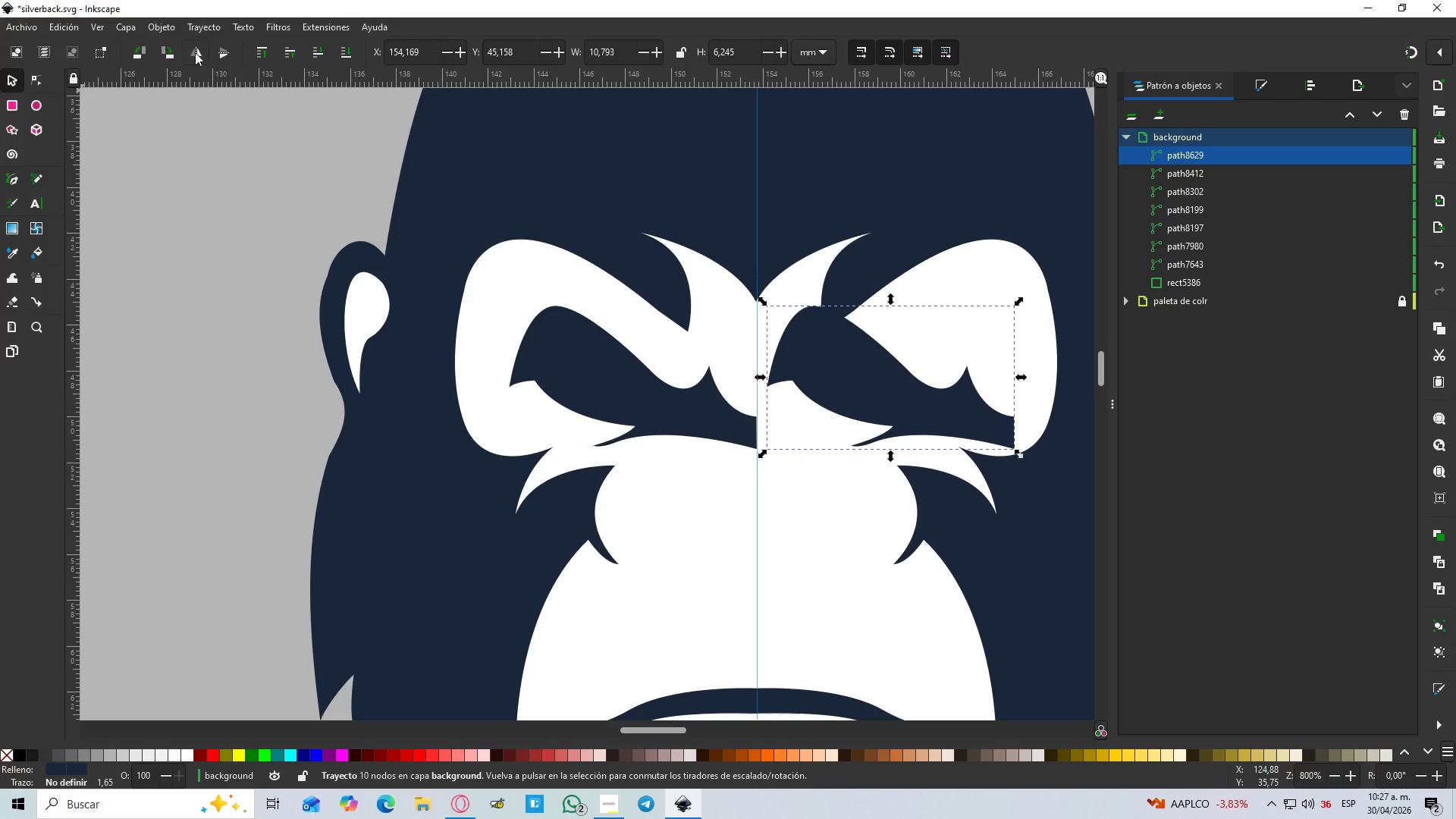 
left_click([193, 48])
 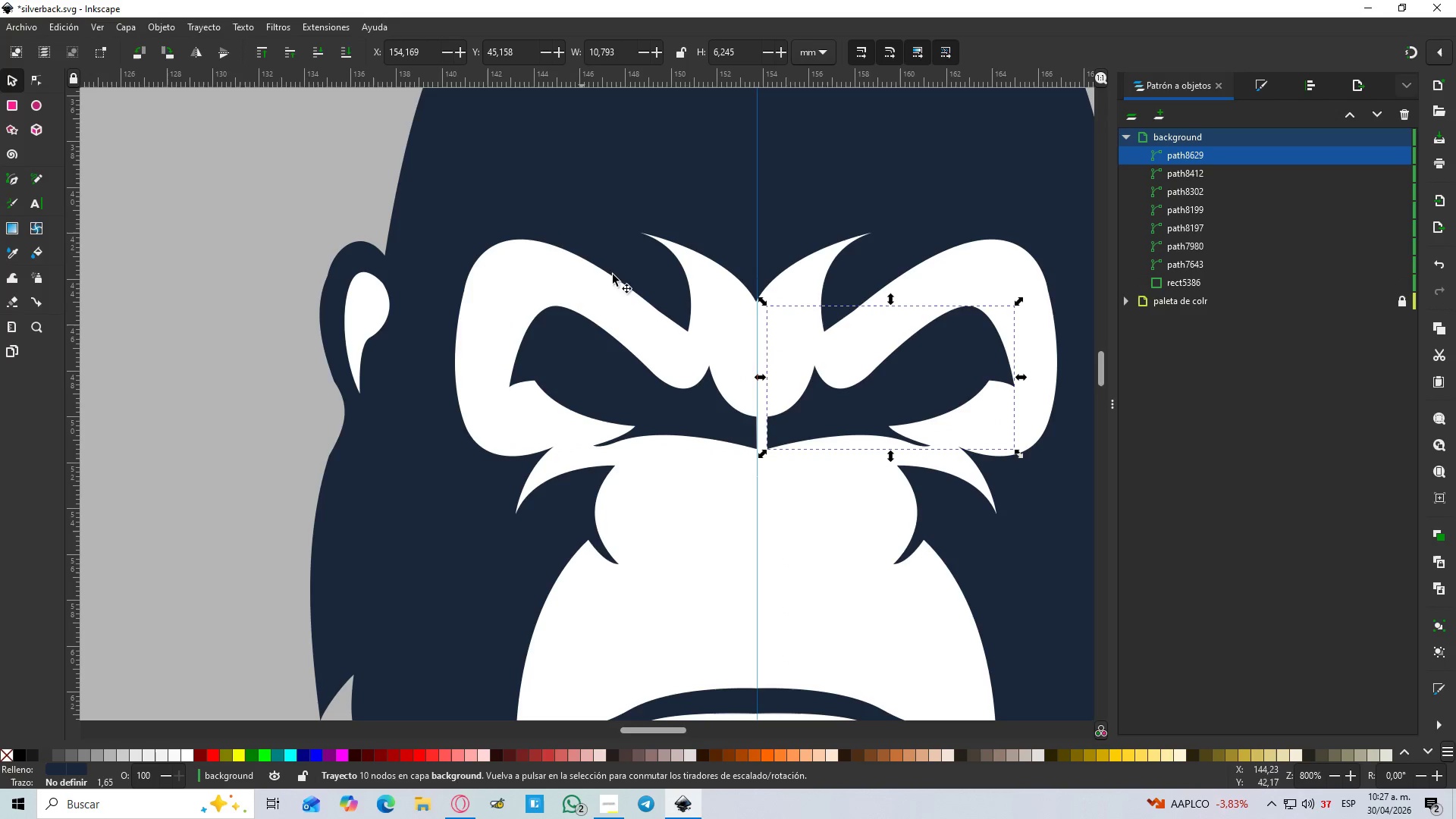 
hold_key(key=ControlLeft, duration=1.5)
left_click_drag(start_coordinate=[815, 421], to_coordinate=[798, 421])
 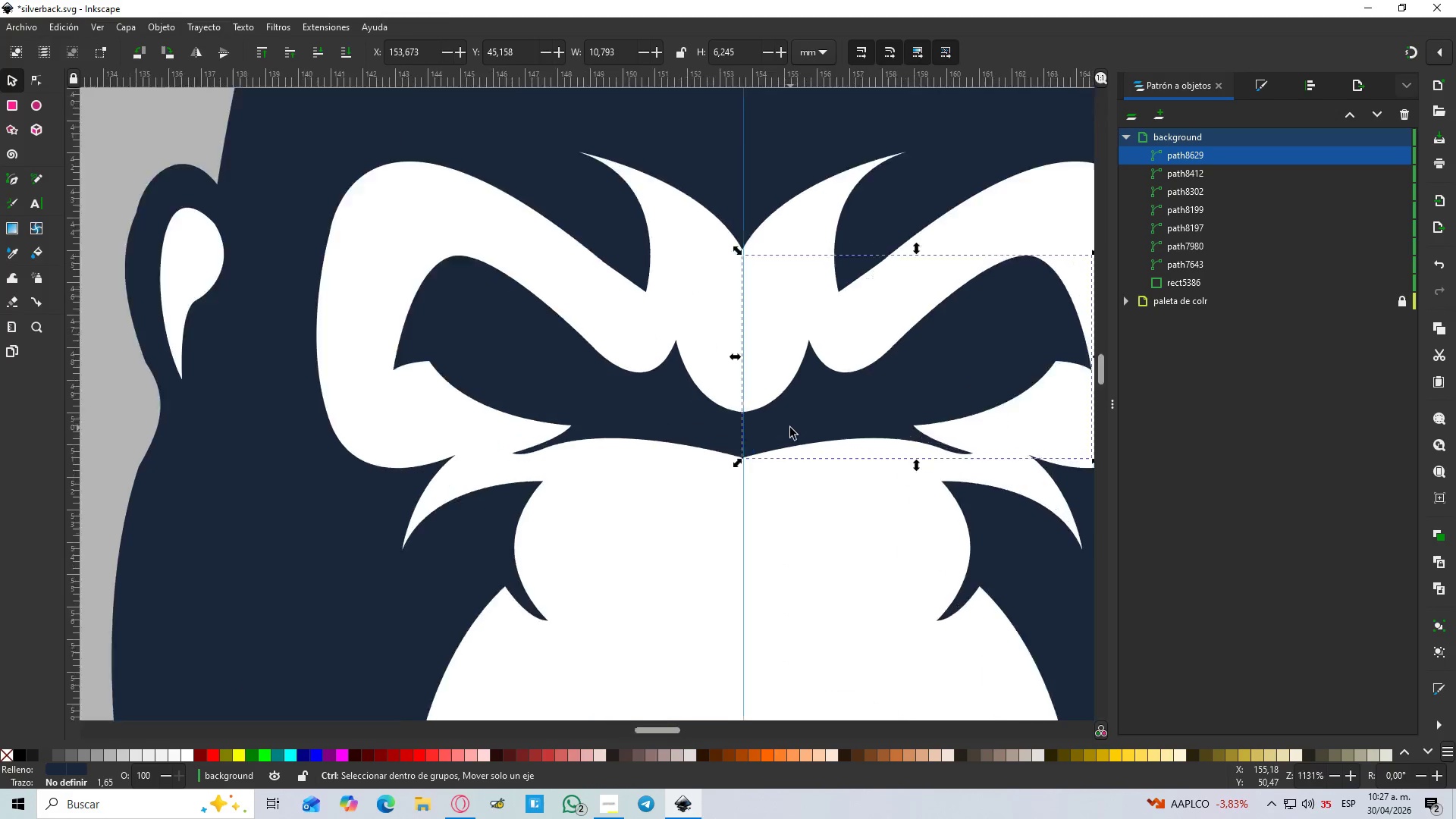 
hold_key(key=ControlLeft, duration=1.52)
 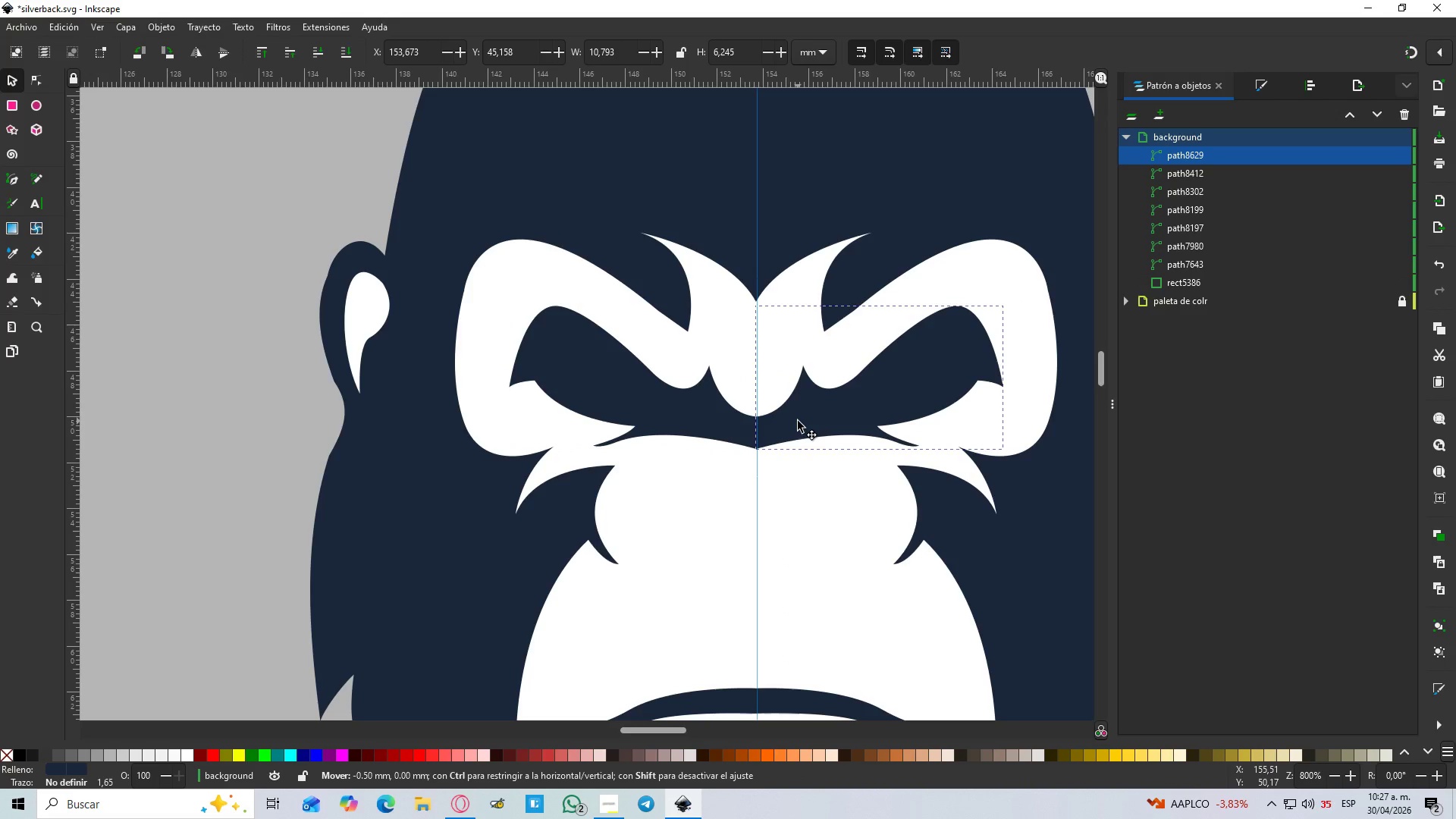 
hold_key(key=ControlLeft, duration=1.12)
 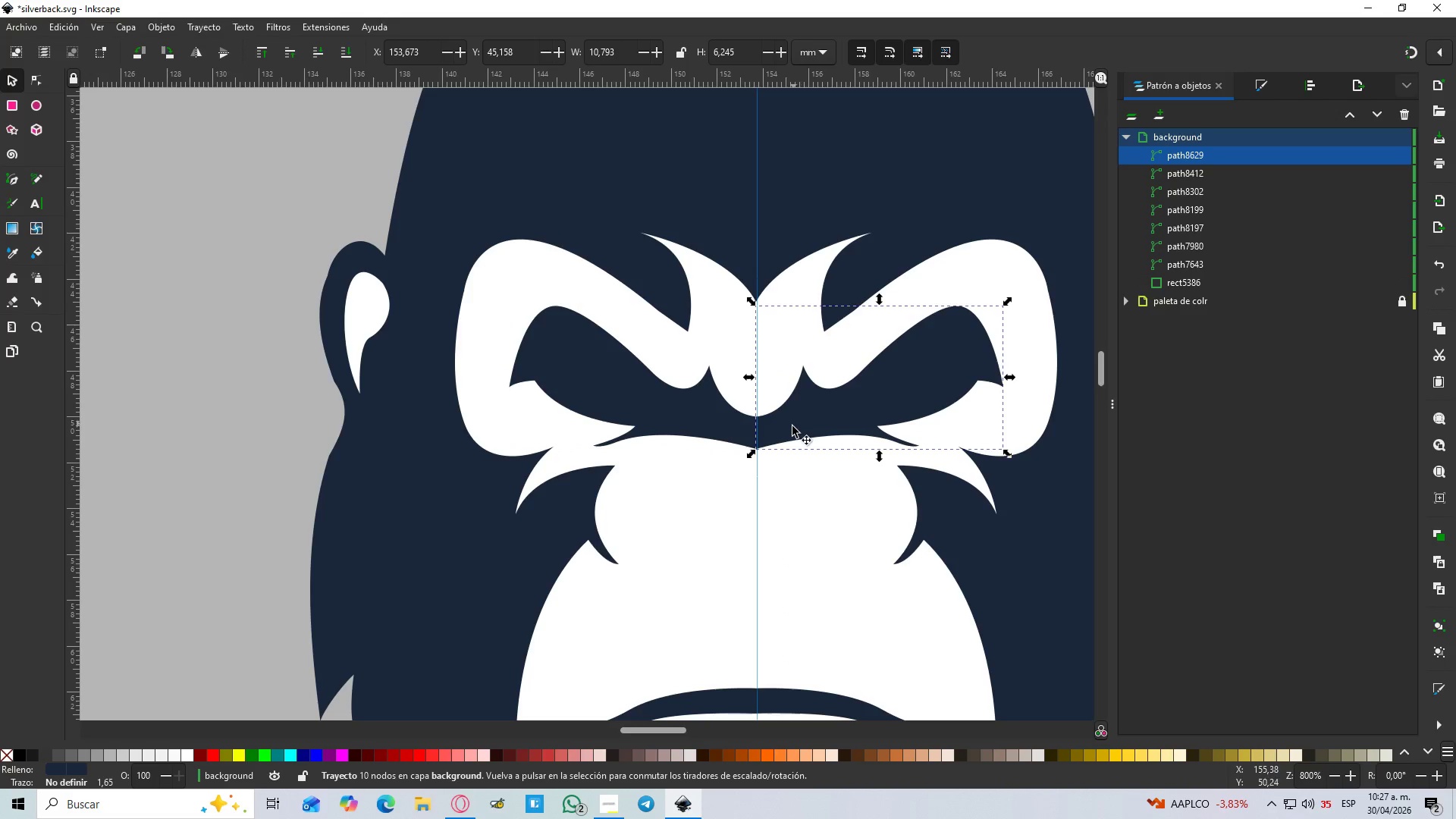 
hold_key(key=ControlLeft, duration=0.36)
 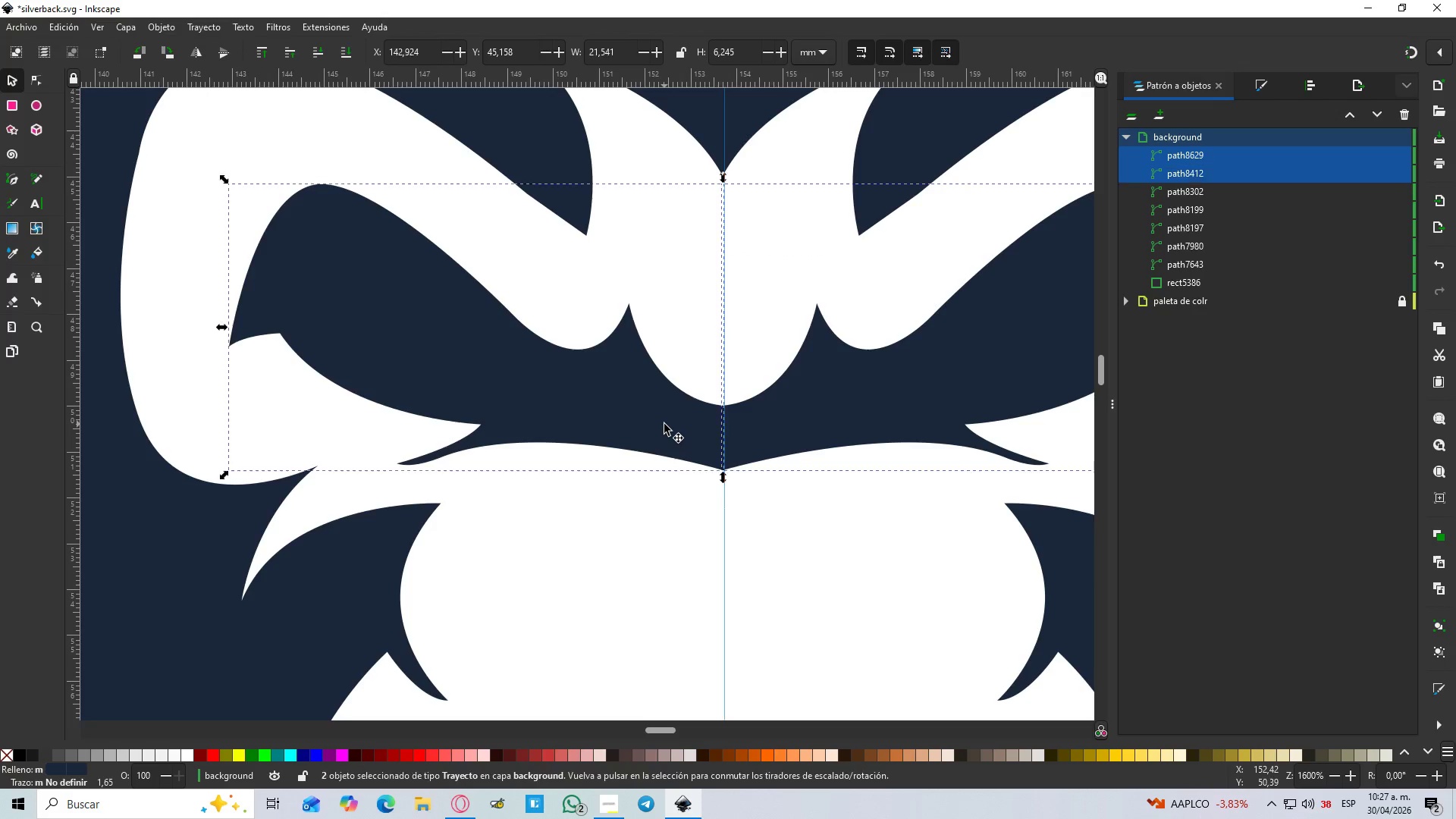 
hold_key(key=ShiftLeft, duration=0.59)
 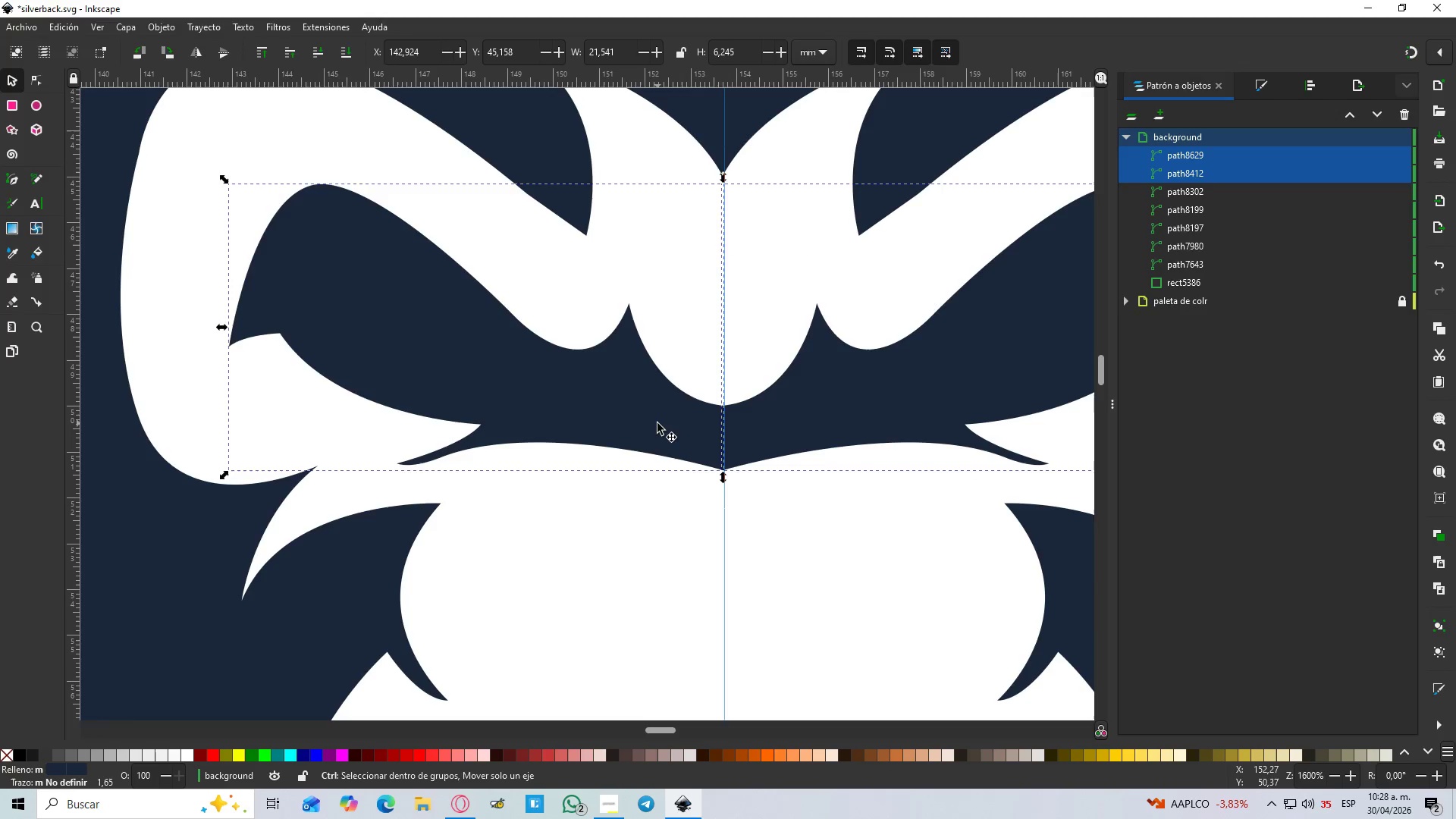 
scroll: coordinate [790, 428], scroll_direction: up, amount: 2.0
 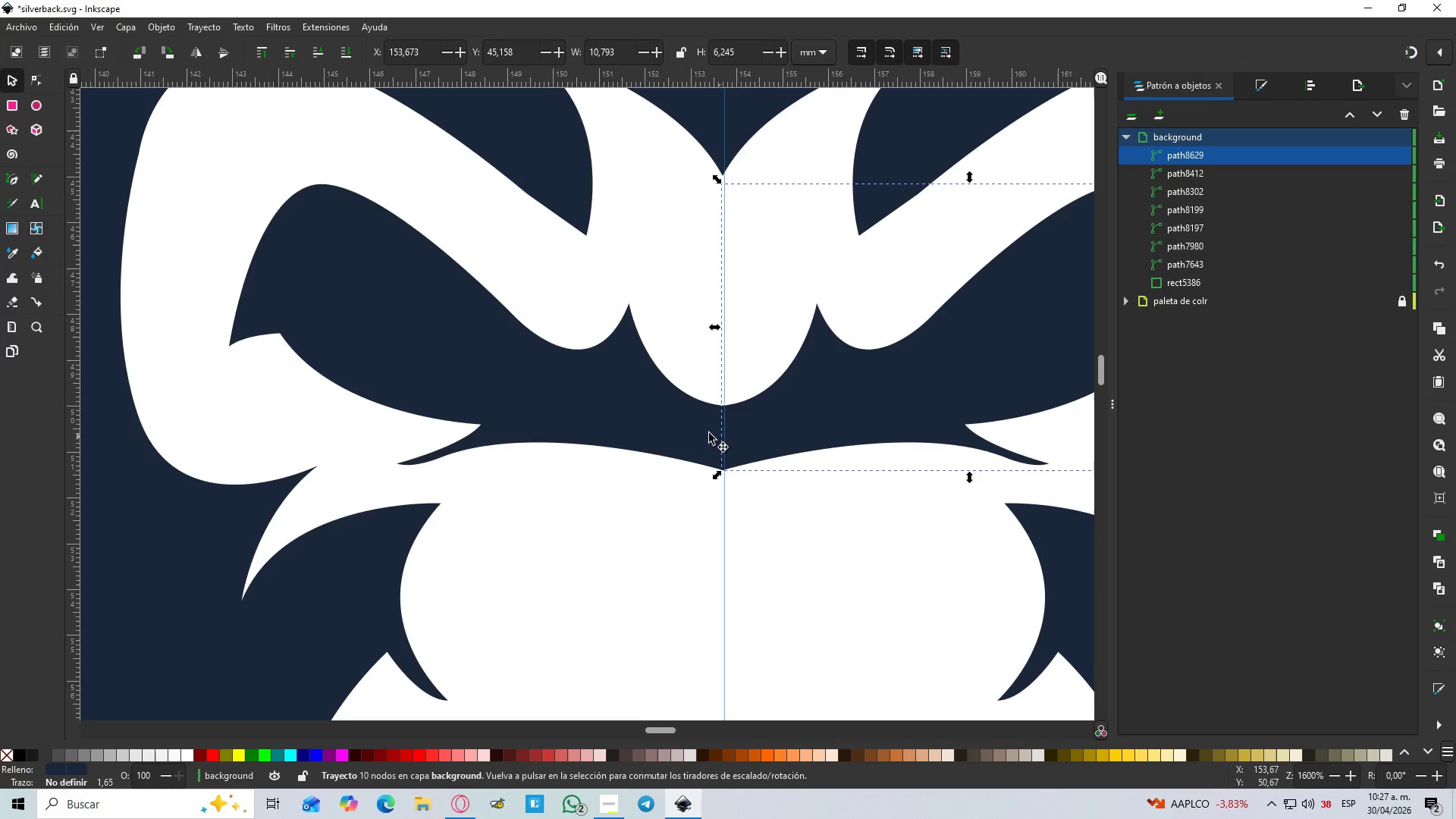 
left_click([664, 424])
 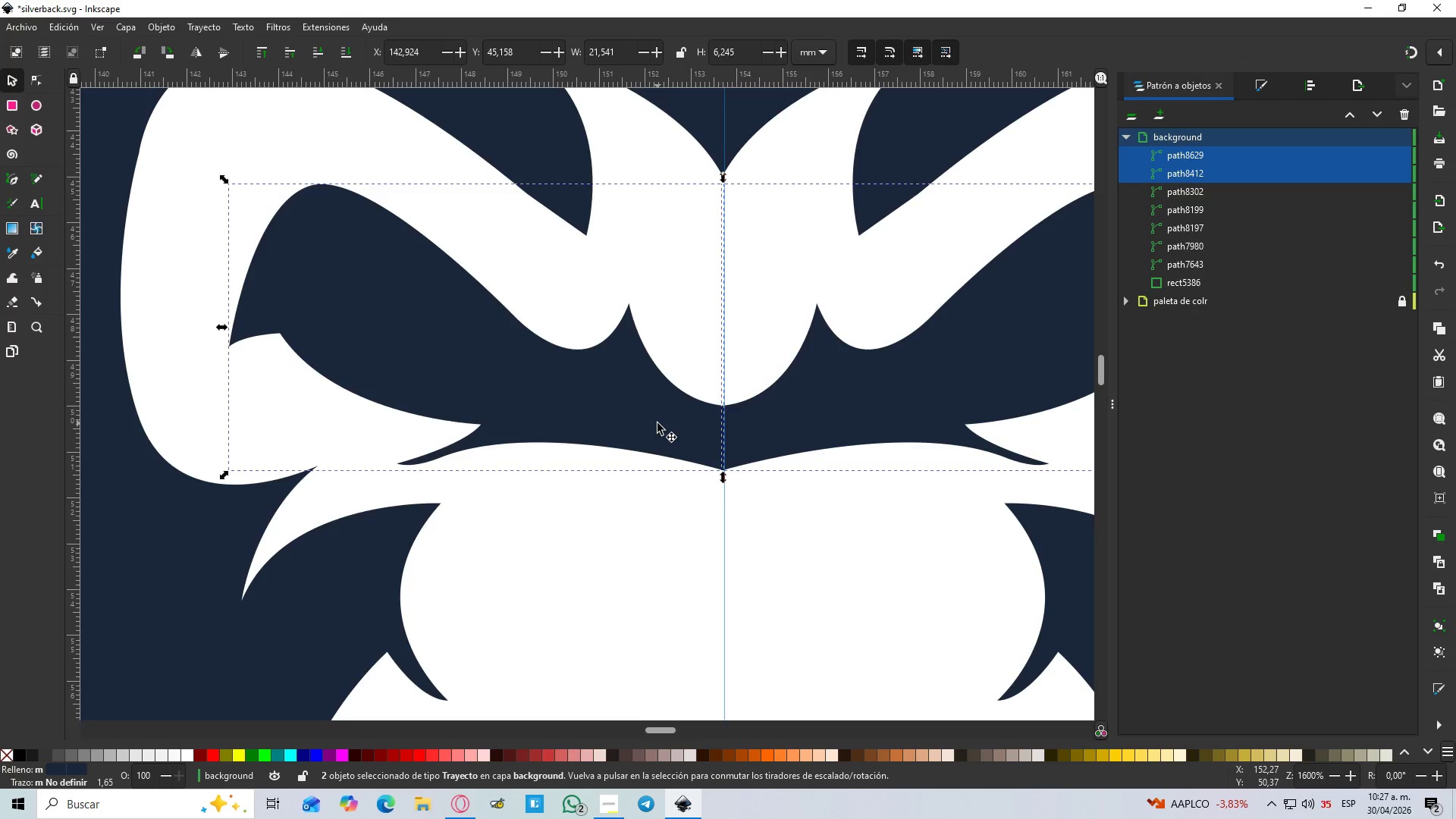 
key(Control+NumpadAdd)
 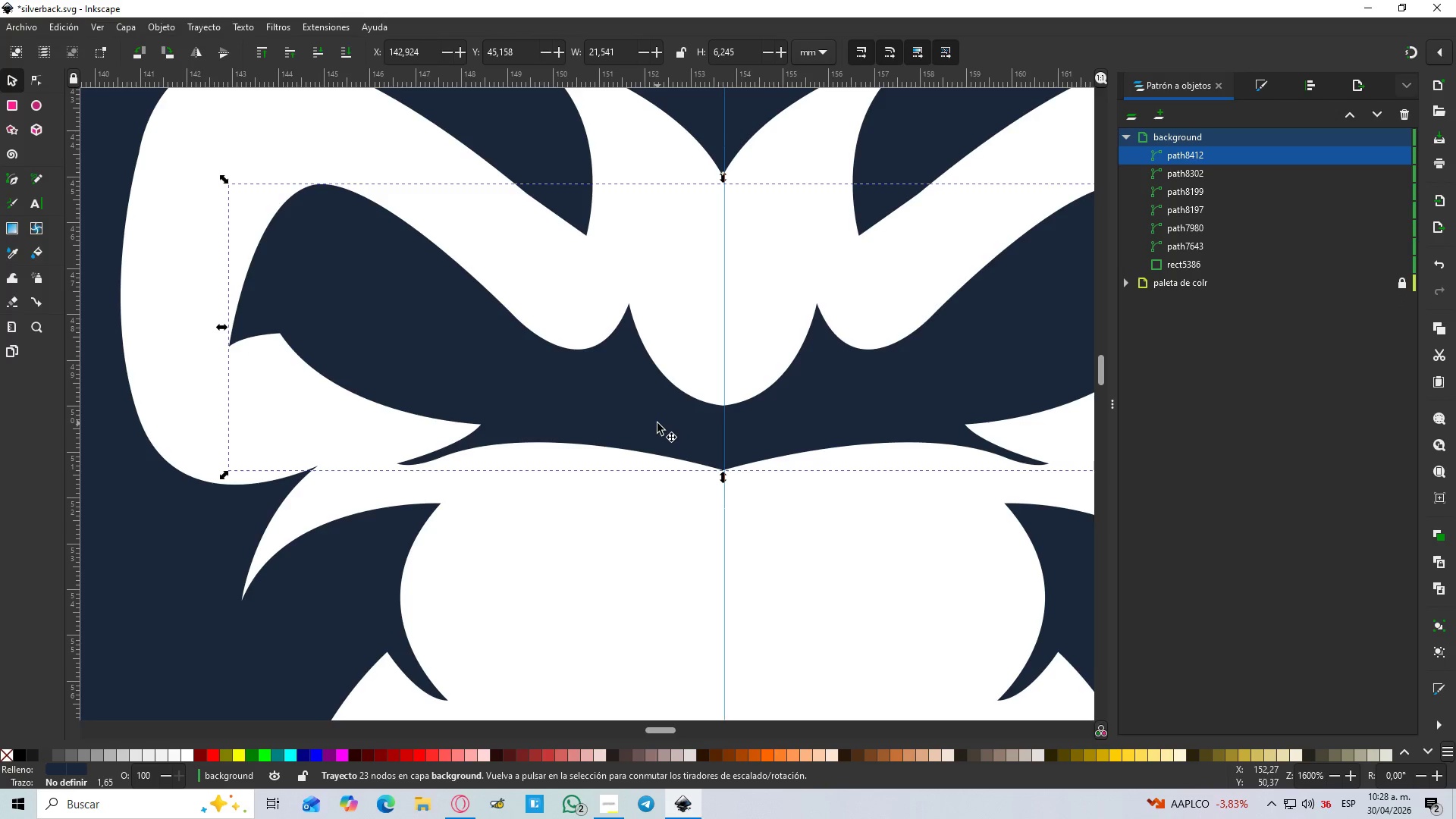 
hold_key(key=ControlLeft, duration=0.66)
scroll: coordinate [657, 423], scroll_direction: down, amount: 4.0
 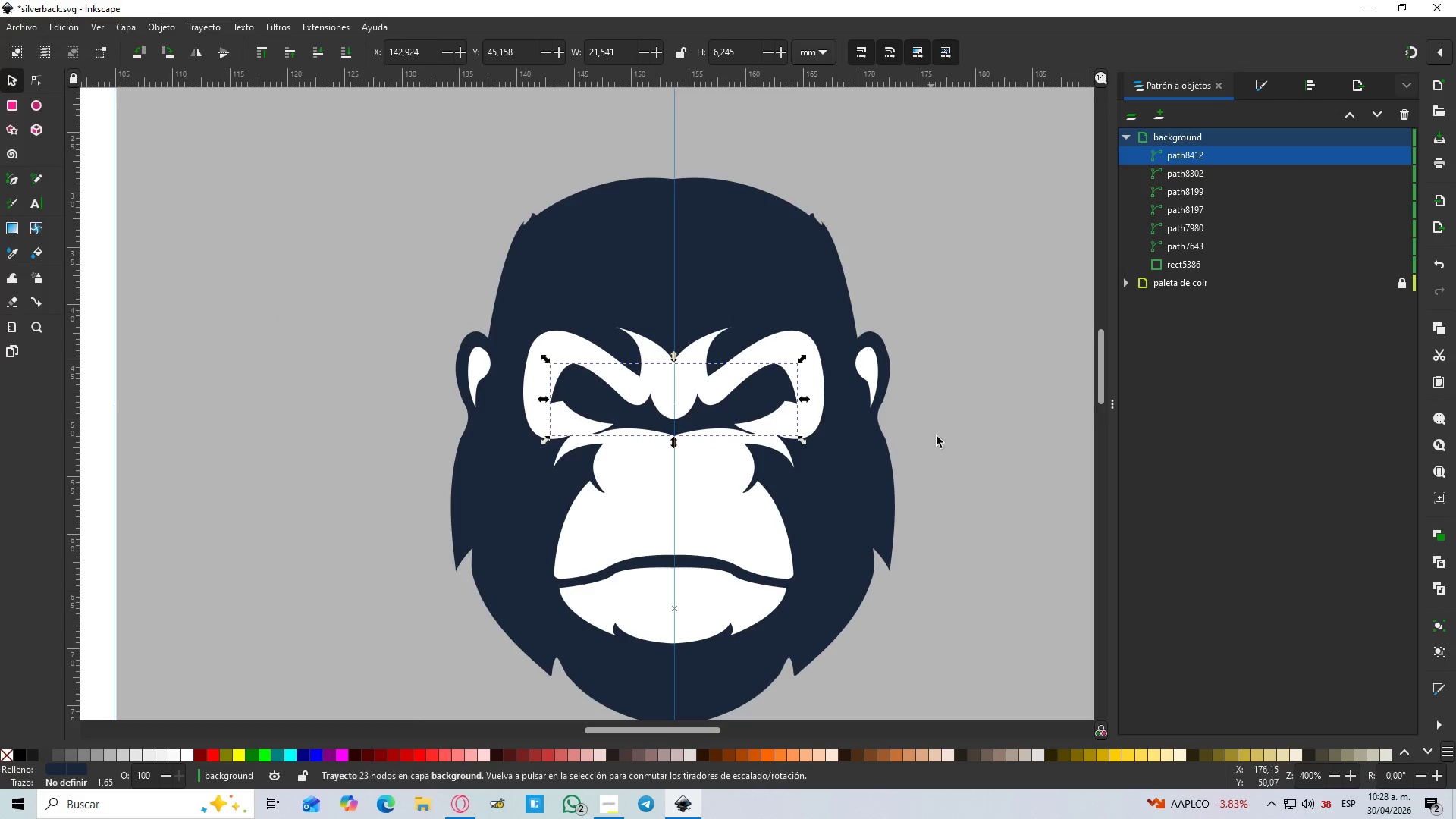 
left_click([946, 444])
 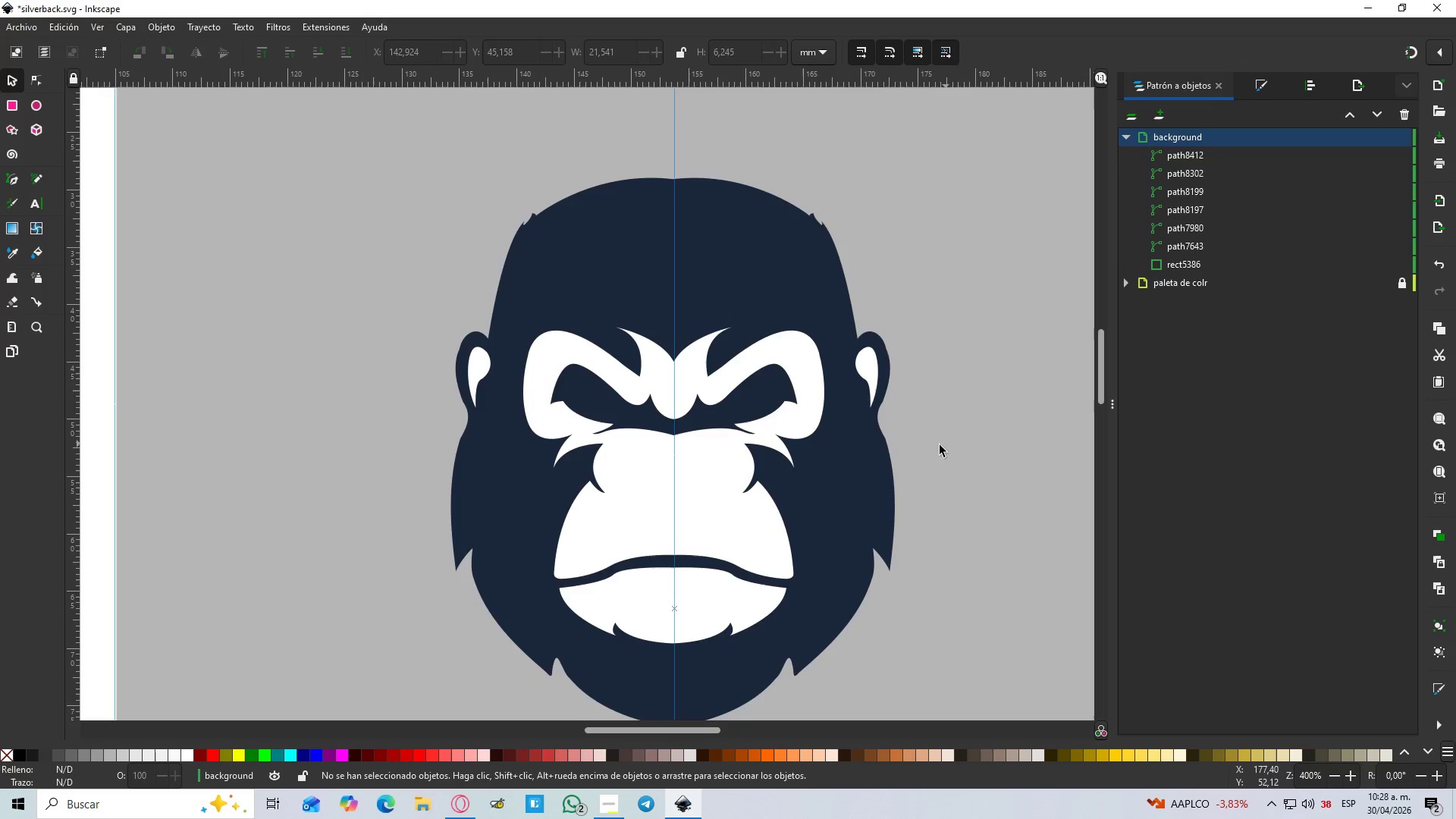 
hold_key(key=ControlLeft, duration=1.5)
scroll: coordinate [609, 438], scroll_direction: up, amount: 3.0
 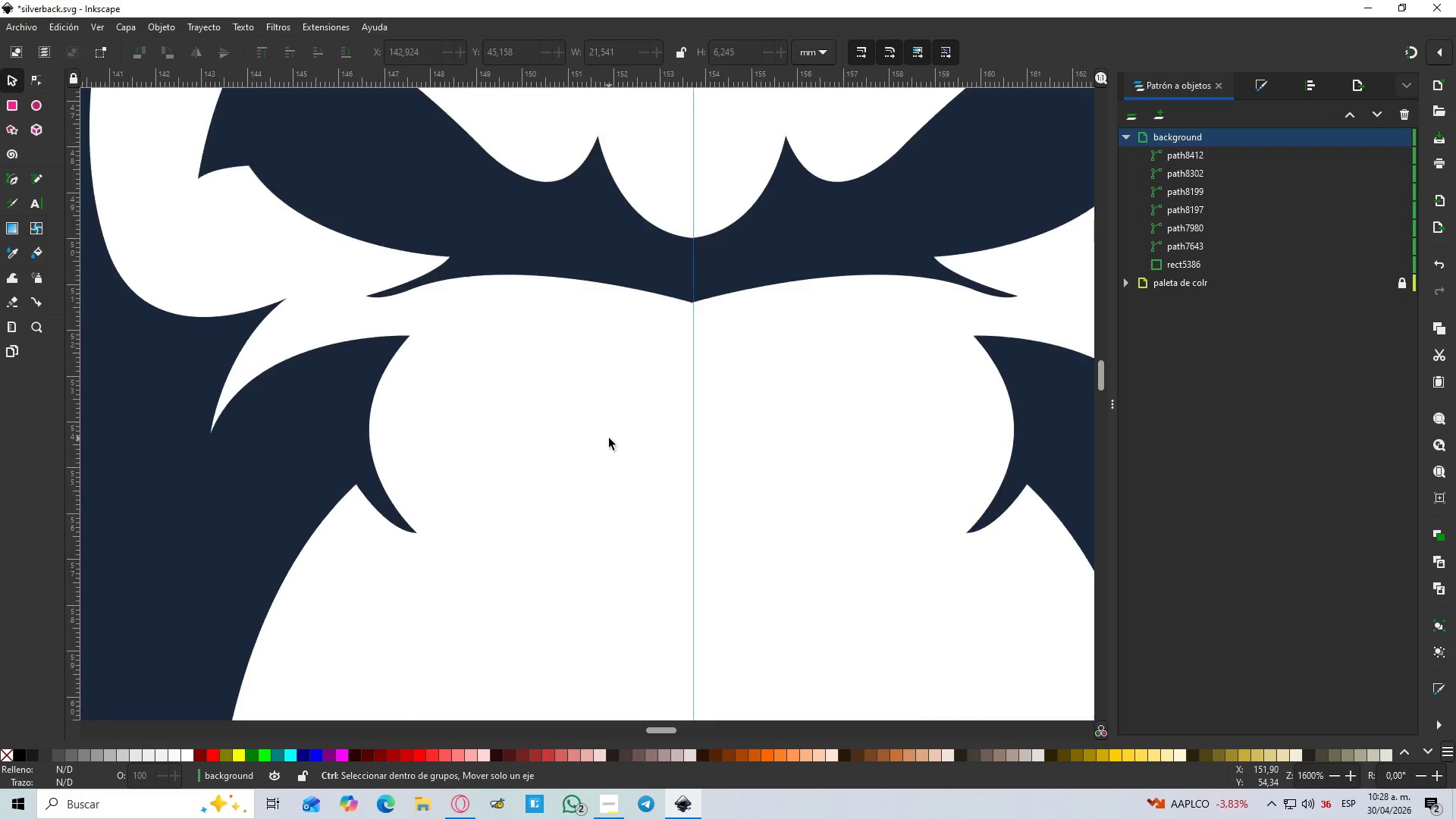 
key(Control+ControlLeft)
 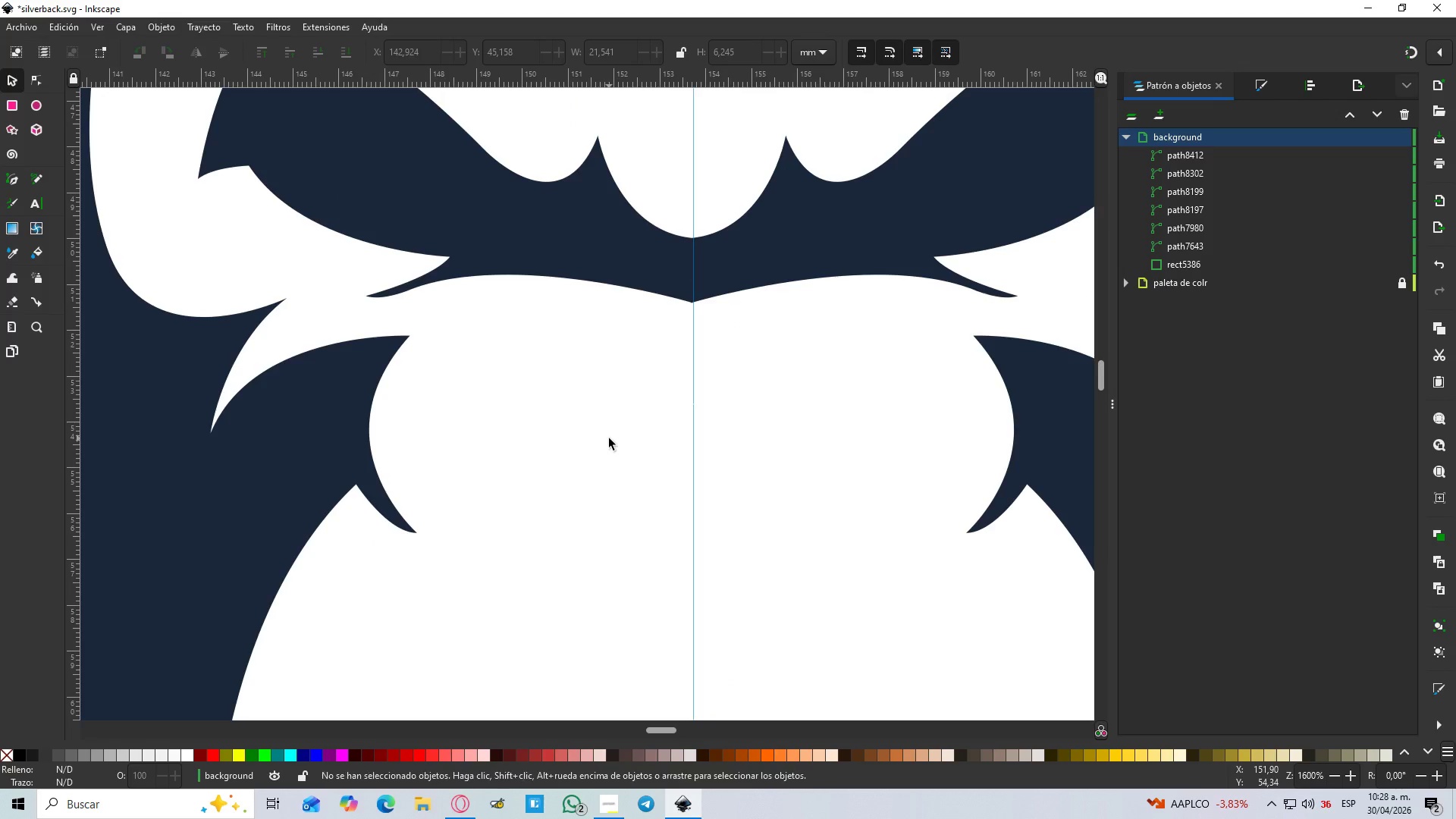 
key(Control+ControlLeft)
 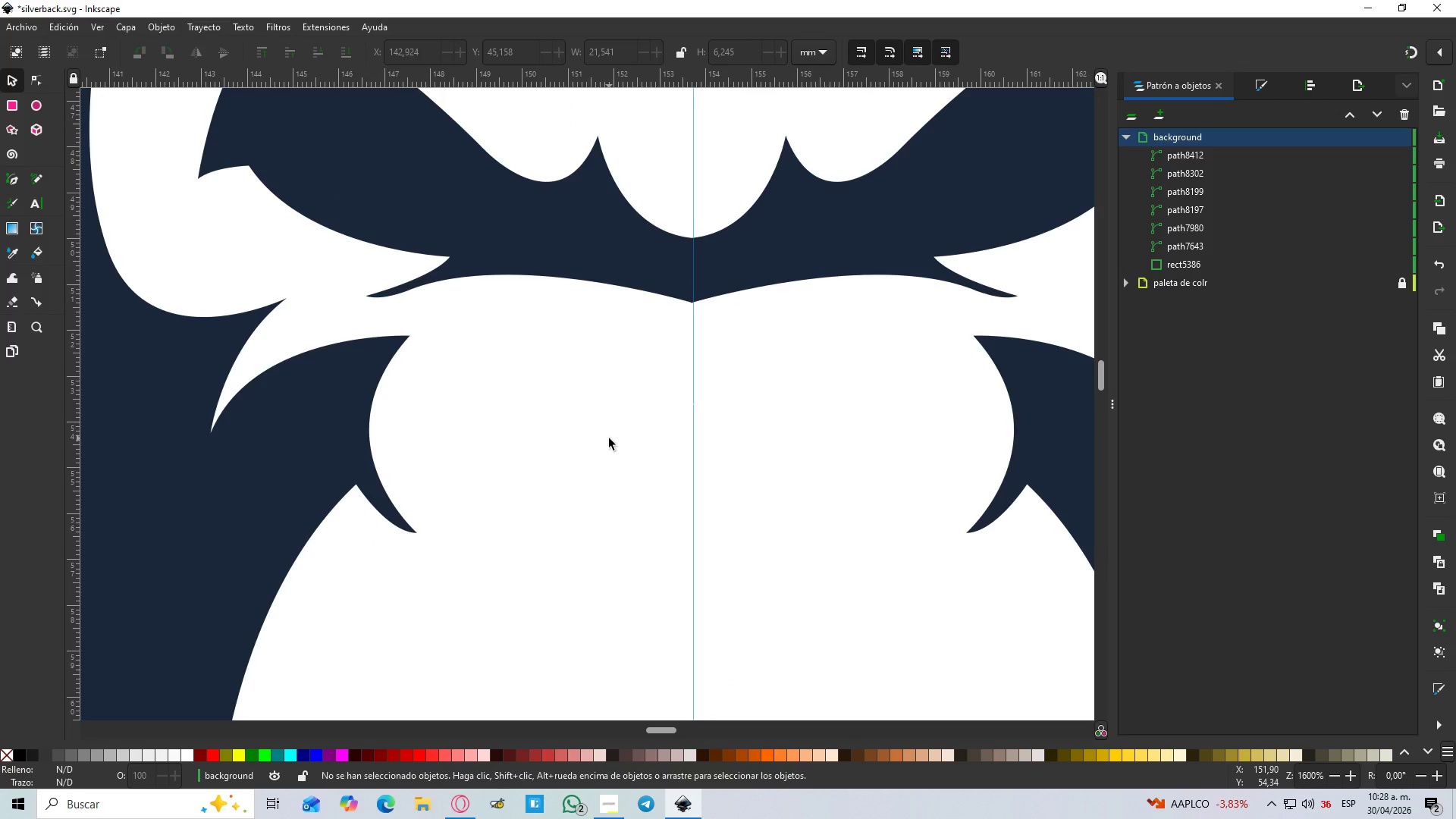 
hold_key(key=ControlLeft, duration=4.73)
 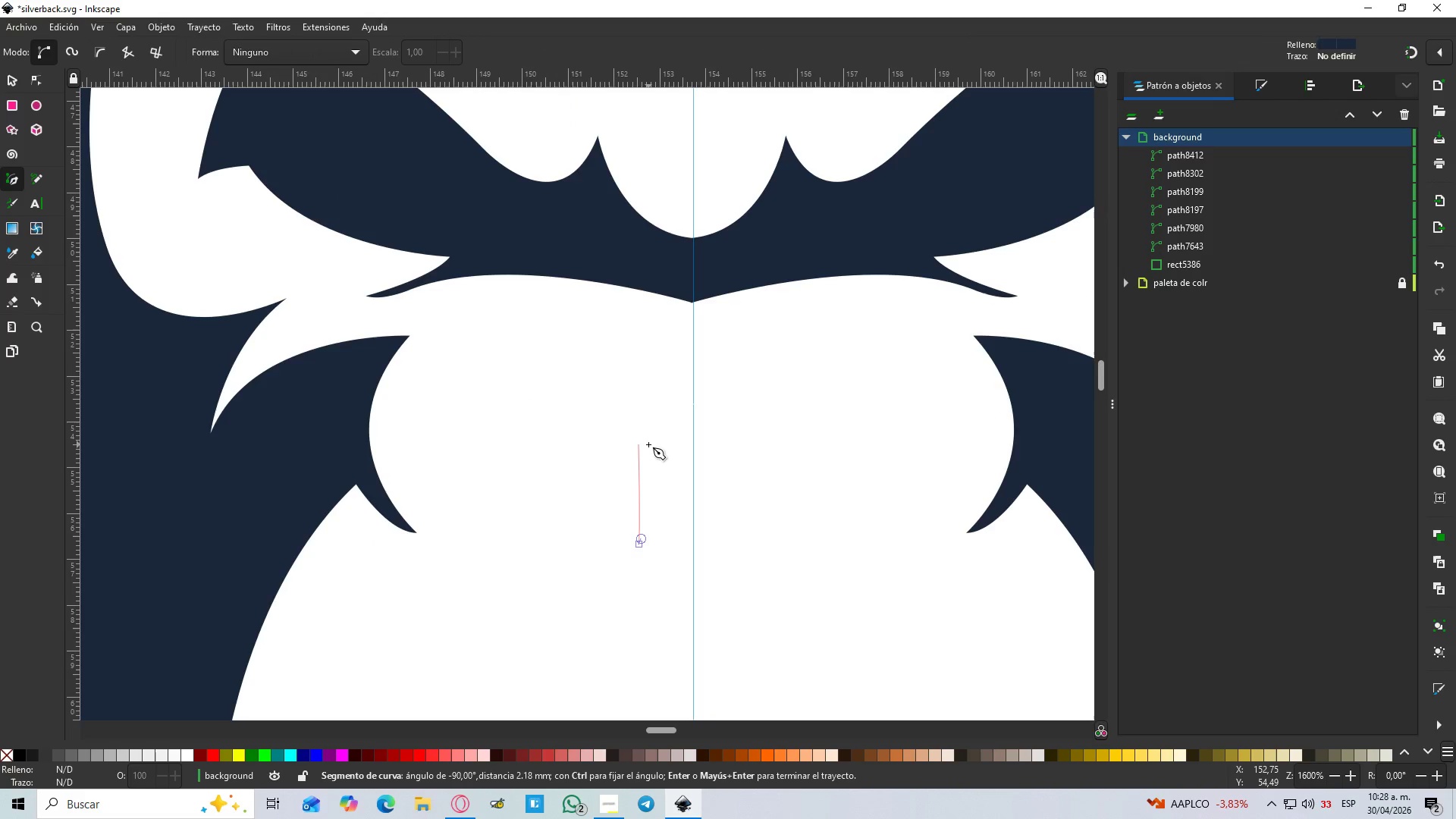 
key(B)
 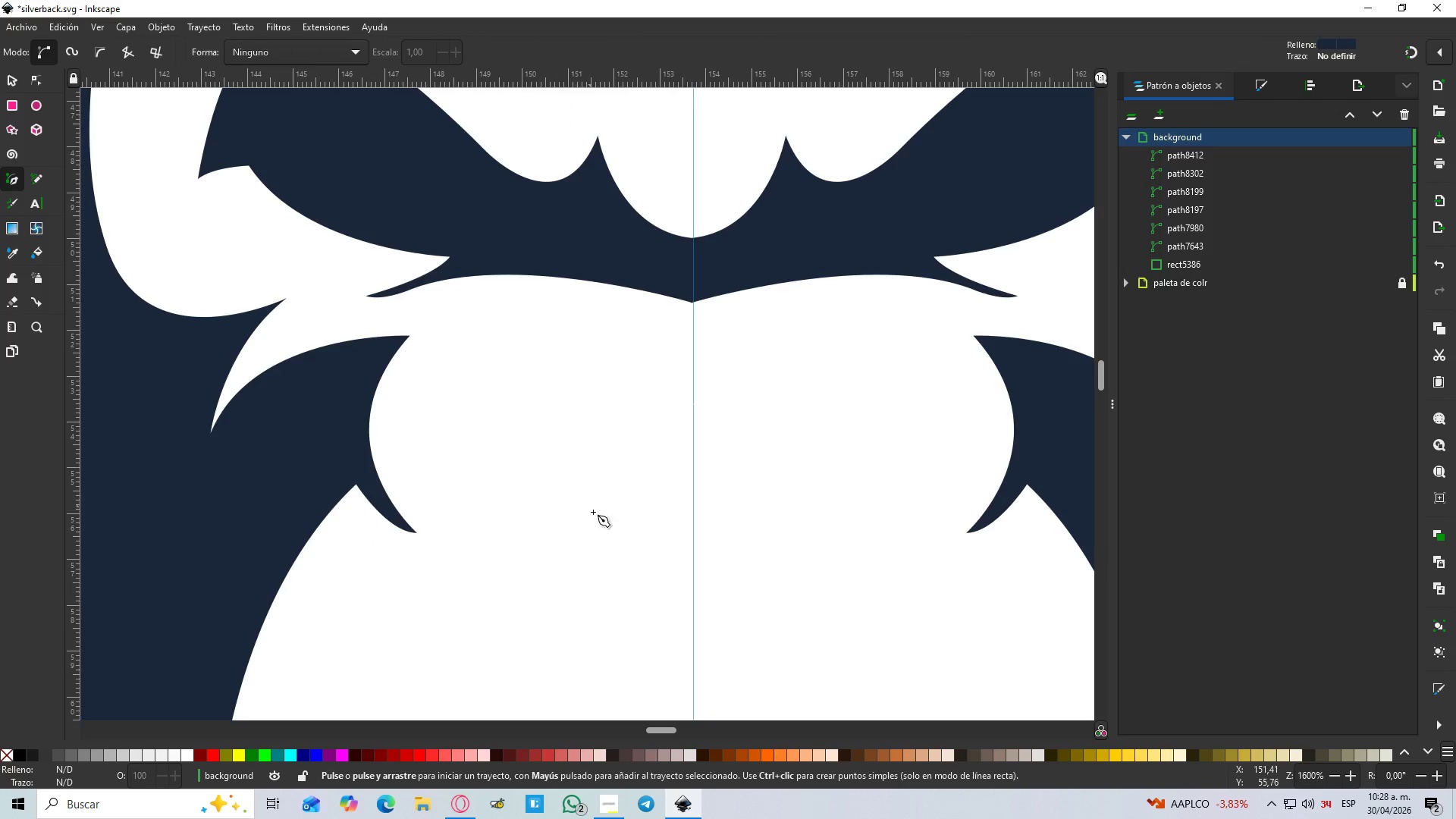 
left_click_drag(start_coordinate=[639, 544], to_coordinate=[641, 538])
 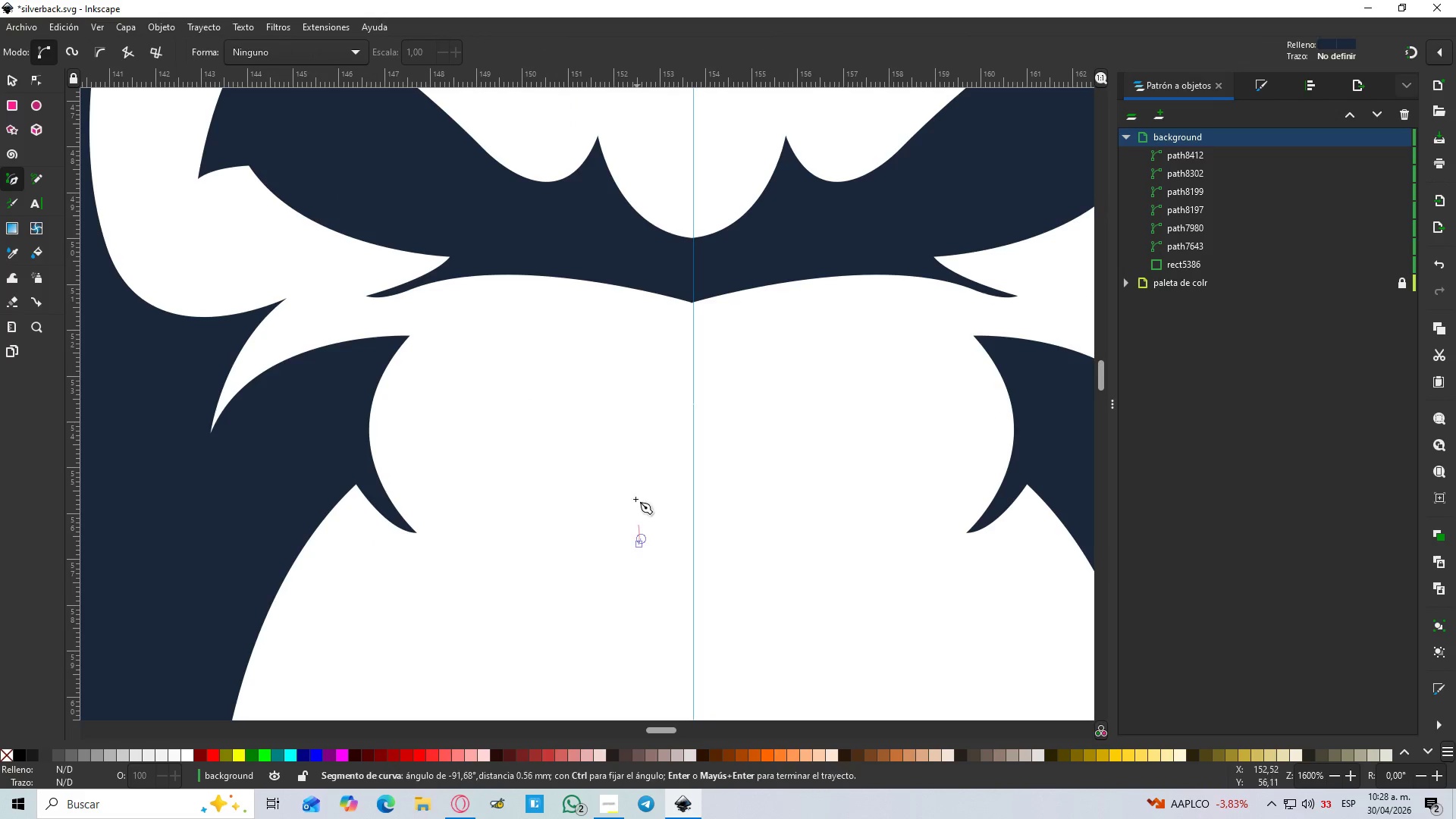 
hold_key(key=ControlLeft, duration=1.5)
 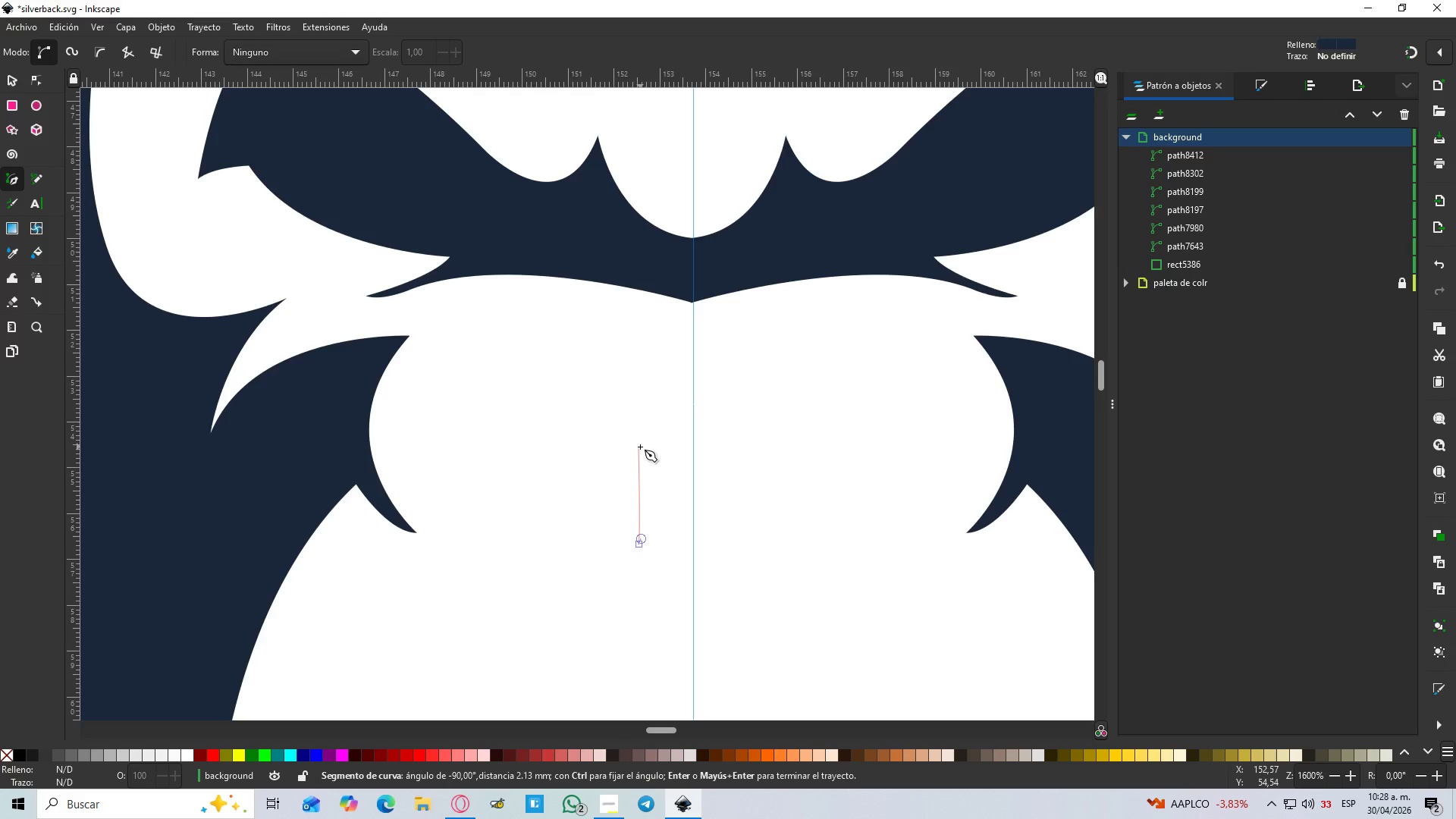 
hold_key(key=ControlLeft, duration=1.28)
left_click([640, 447])
 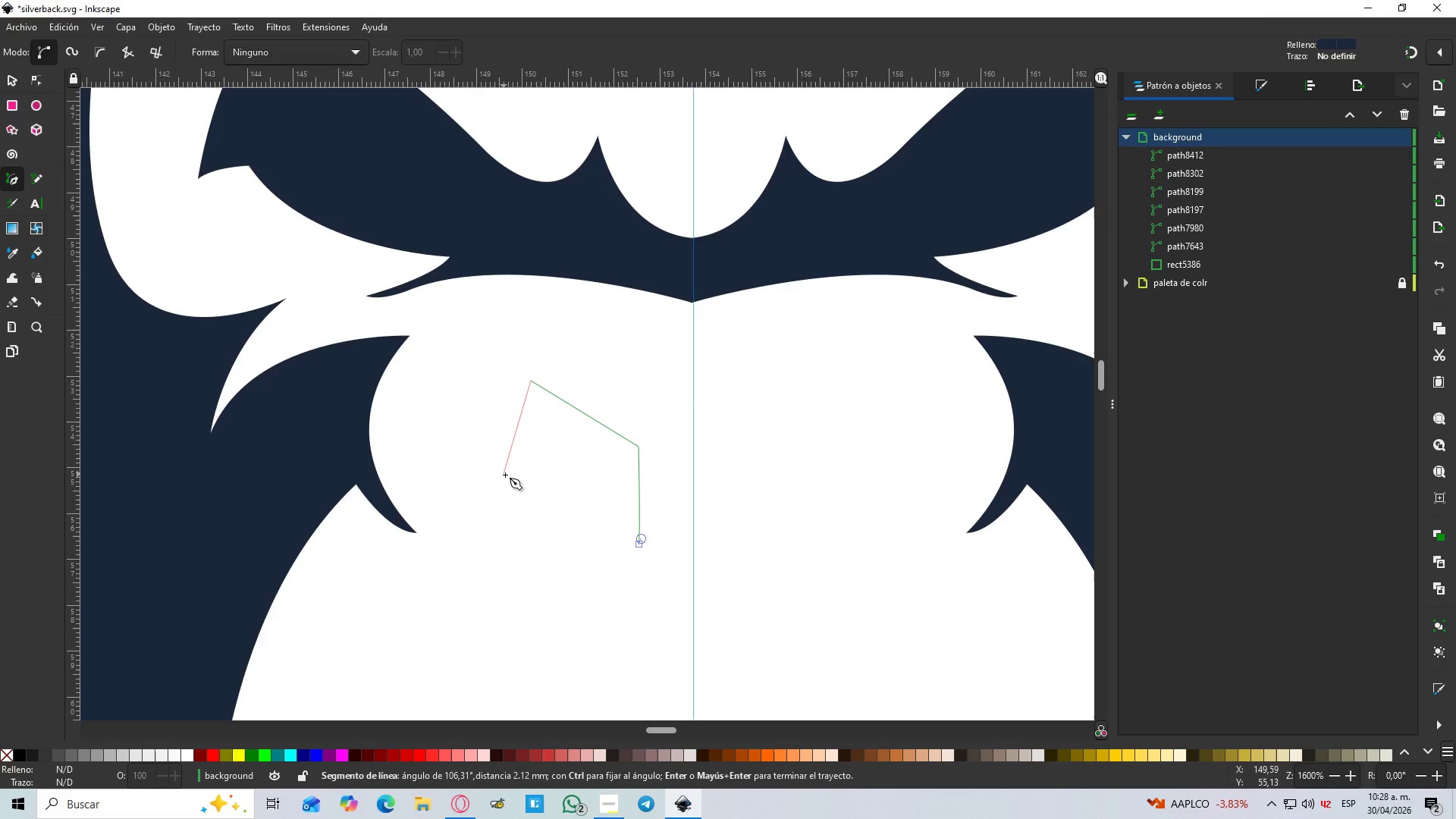 
wait(5.08)
 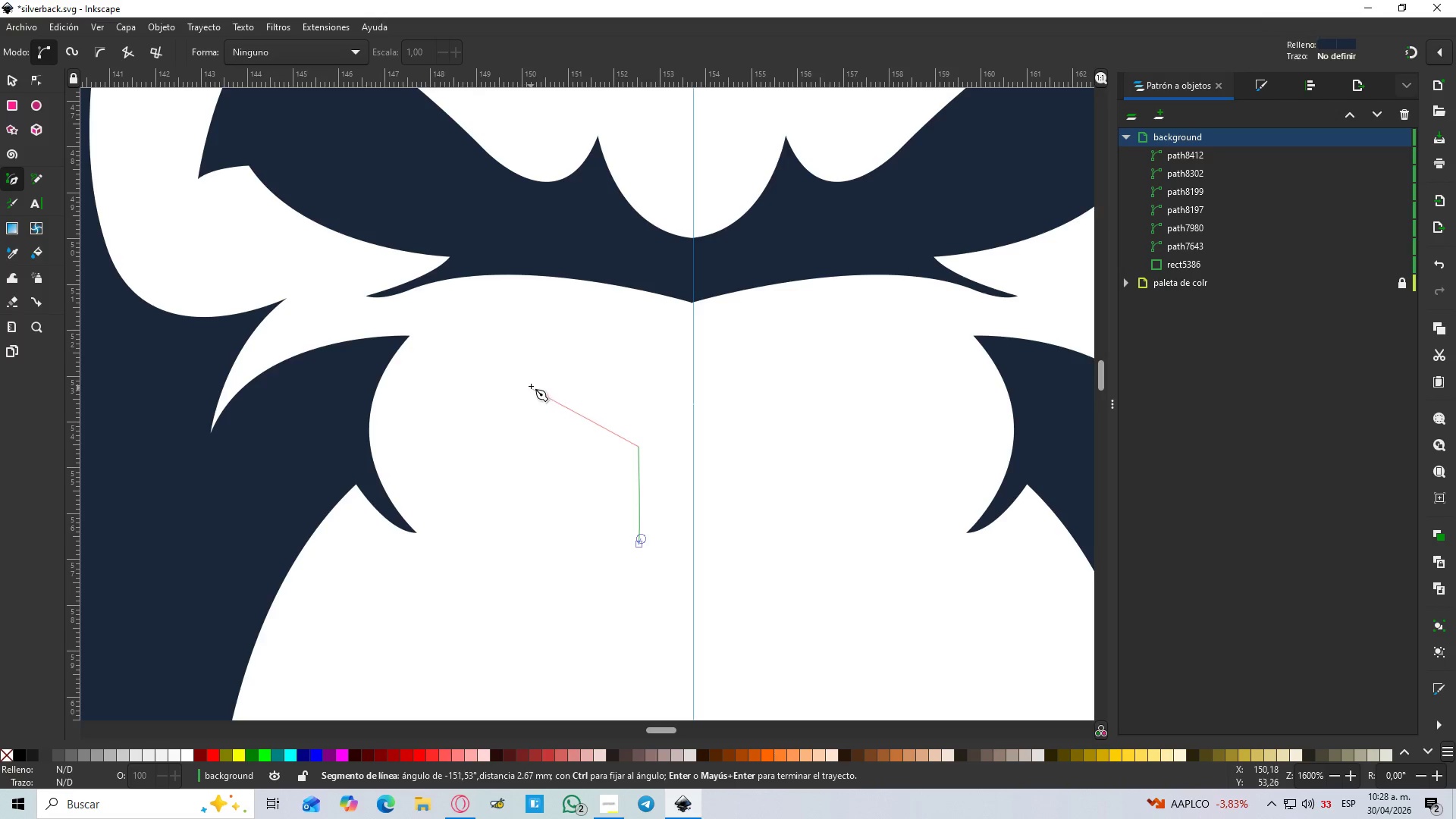 
left_click_drag(start_coordinate=[519, 481], to_coordinate=[635, 591])
 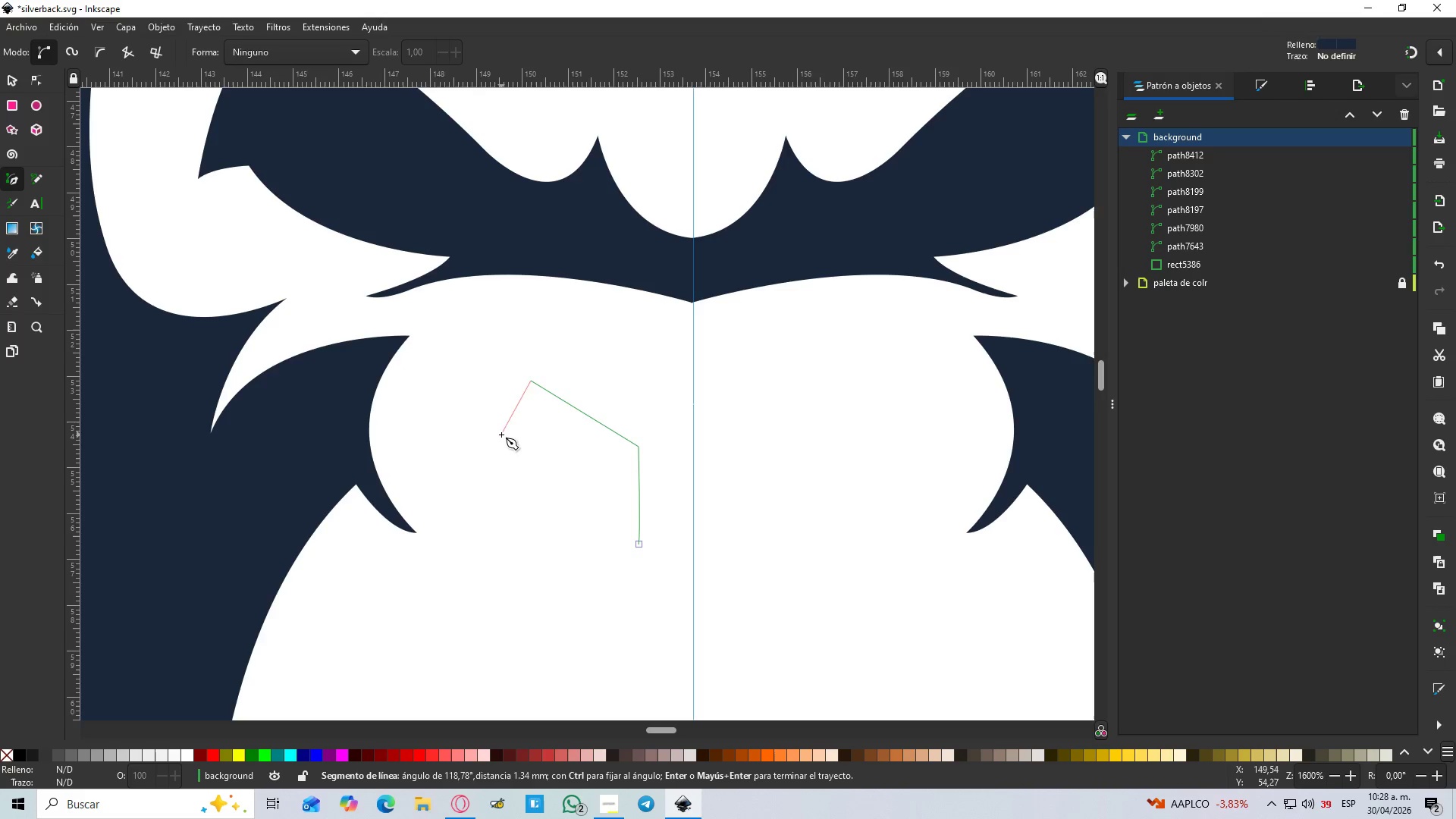 
key(Control+Z)
 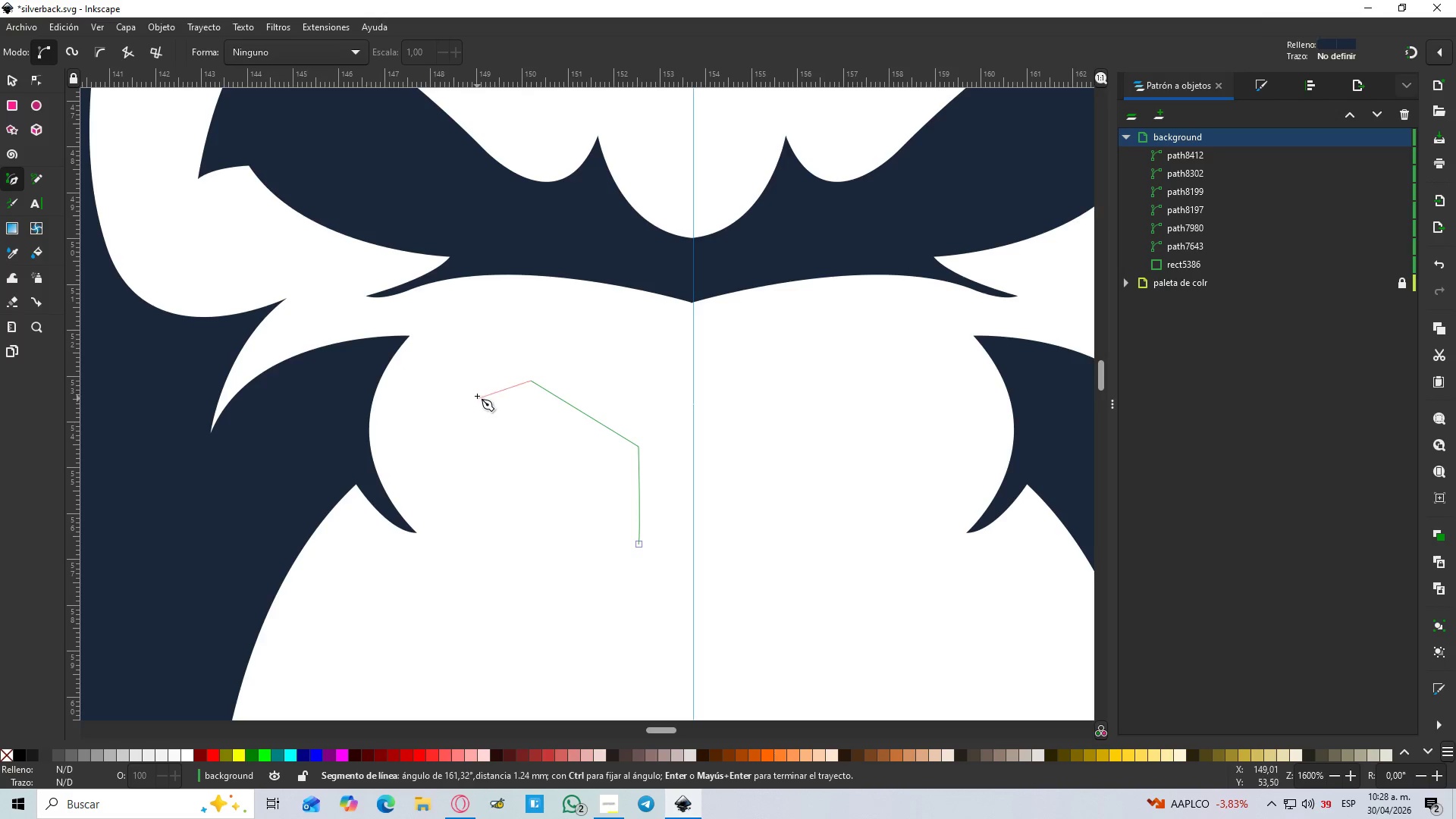 
left_click_drag(start_coordinate=[473, 393], to_coordinate=[462, 431])
 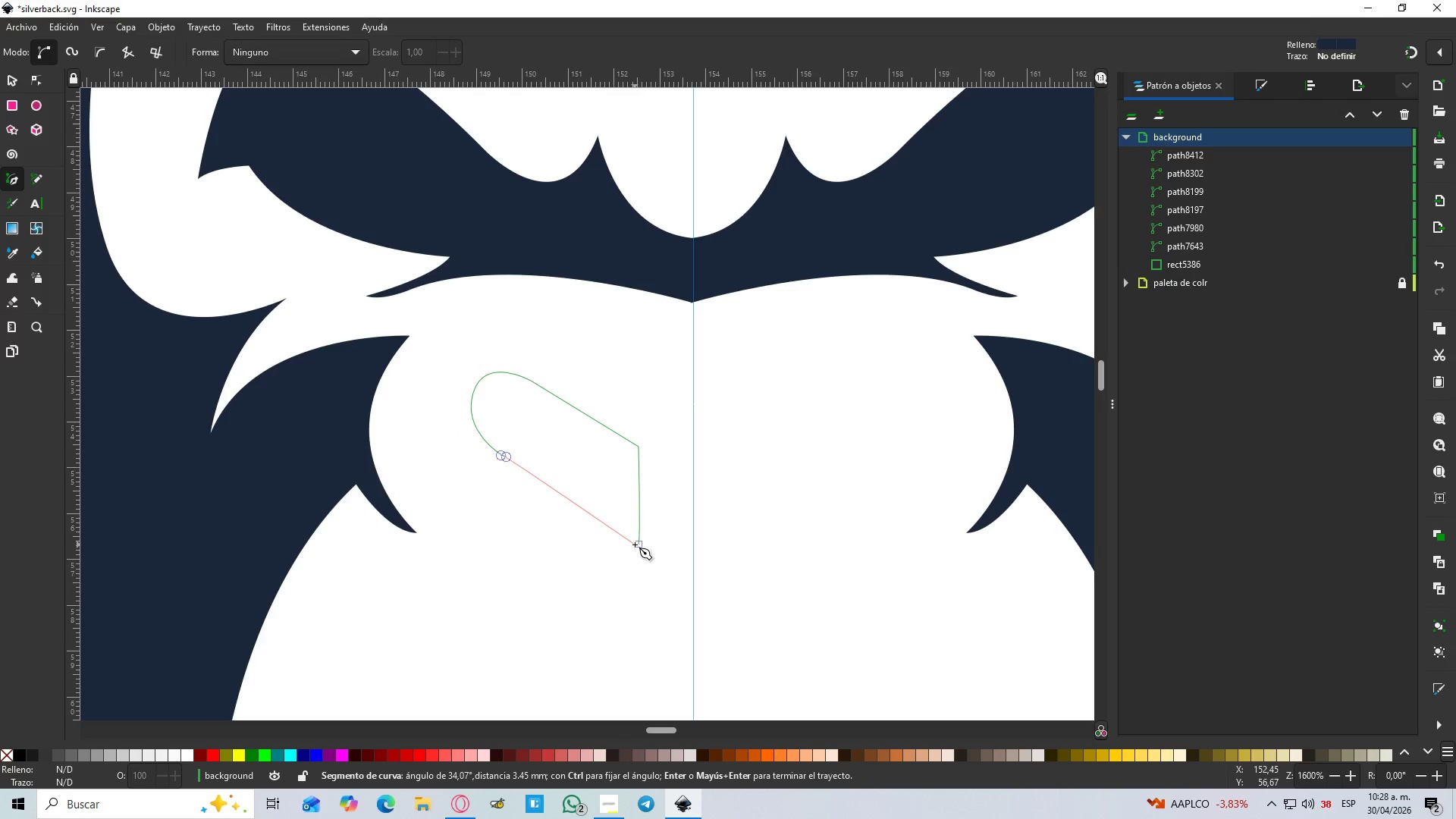 
left_click_drag(start_coordinate=[637, 545], to_coordinate=[687, 665])
 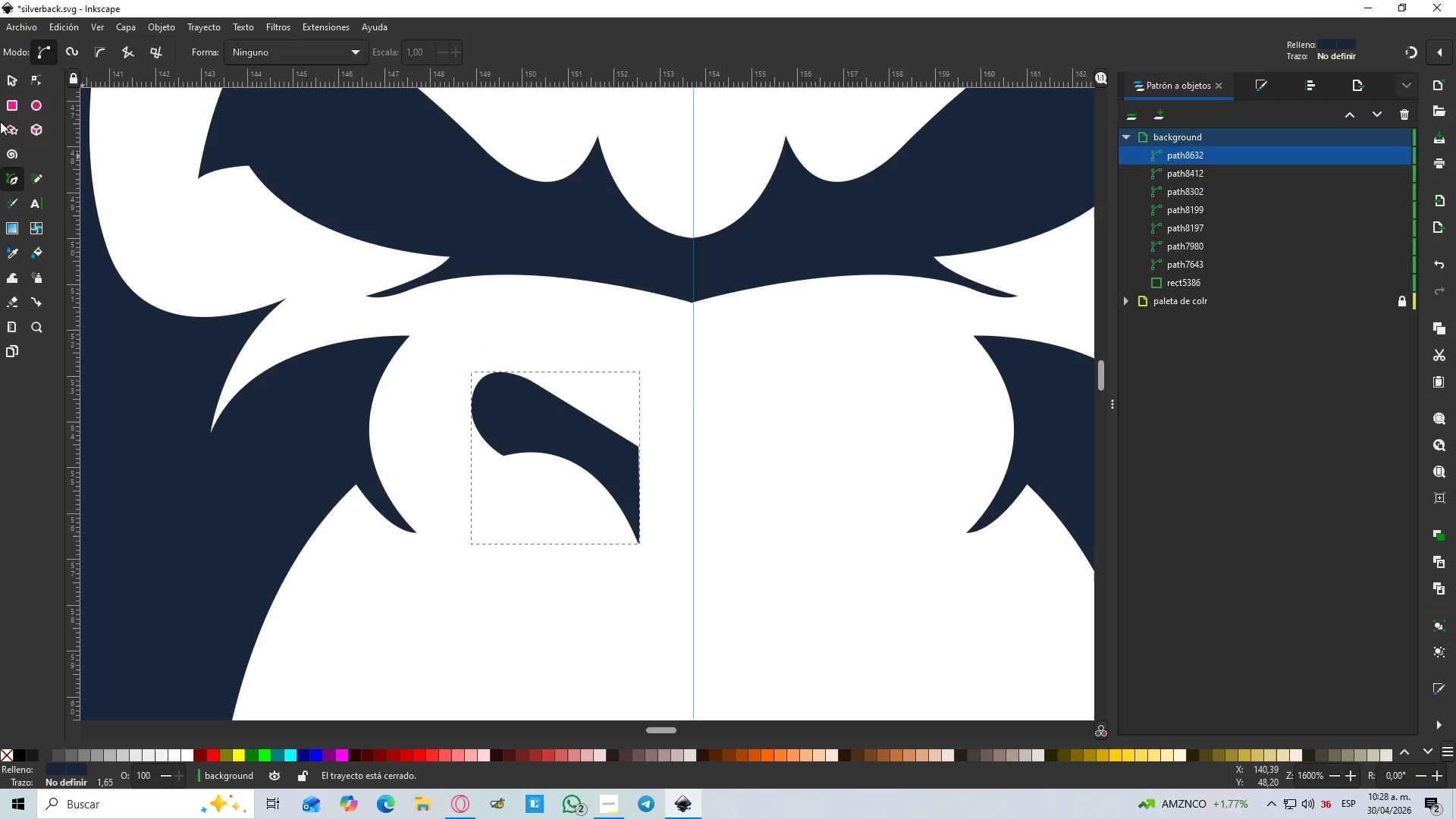 
left_click([11, 89])
 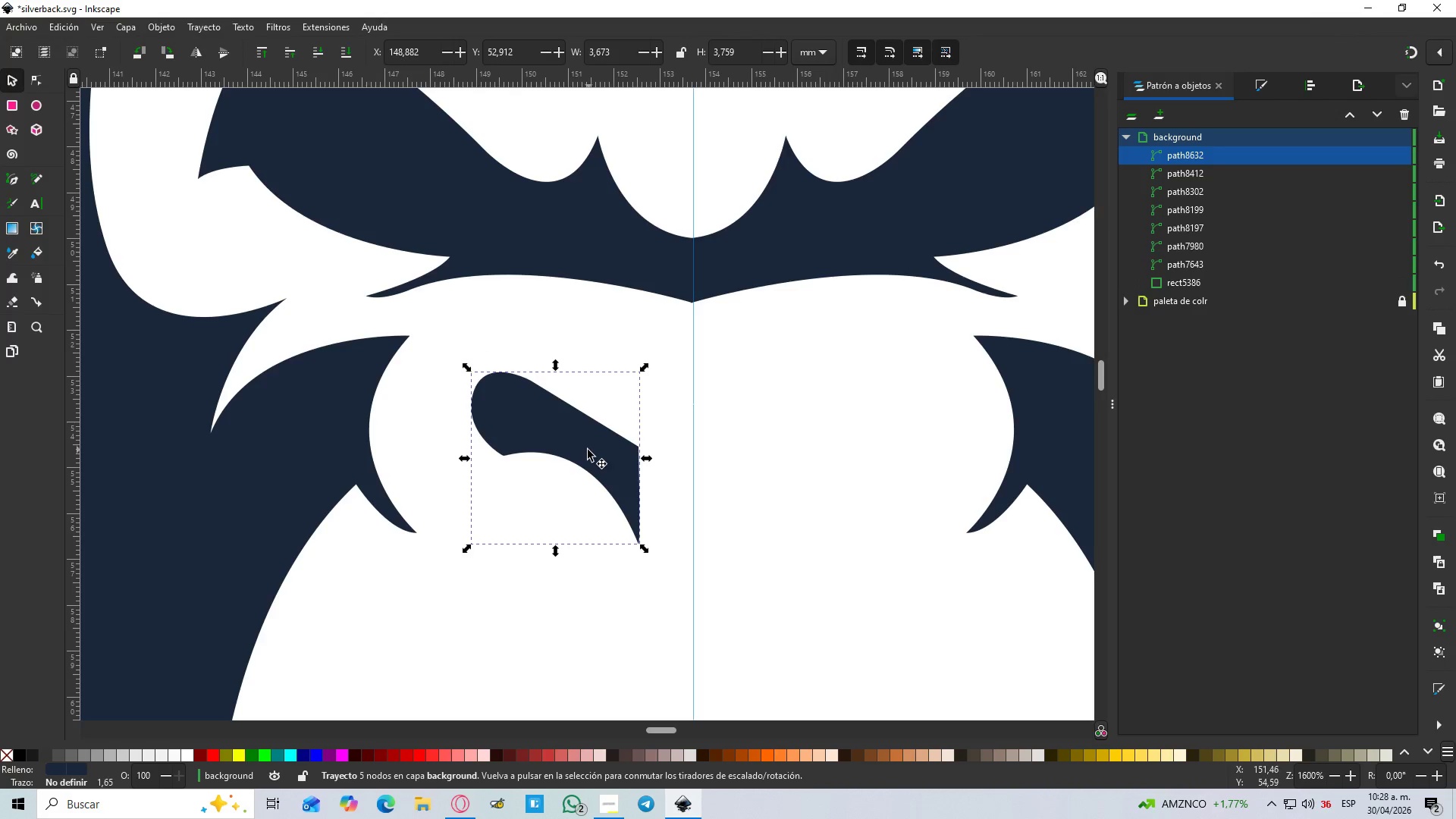 
right_click([585, 450])
 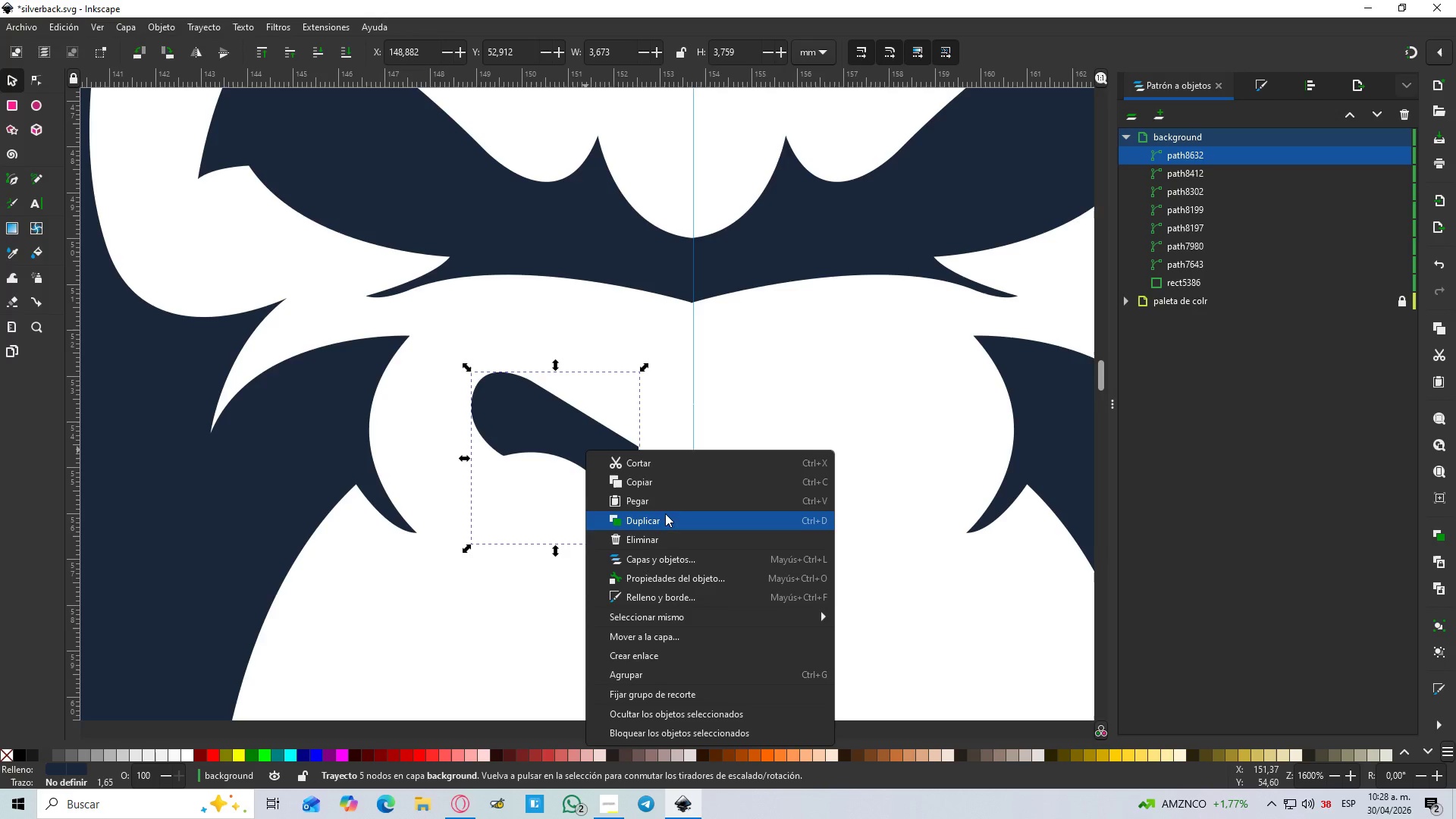 
left_click([664, 522])
 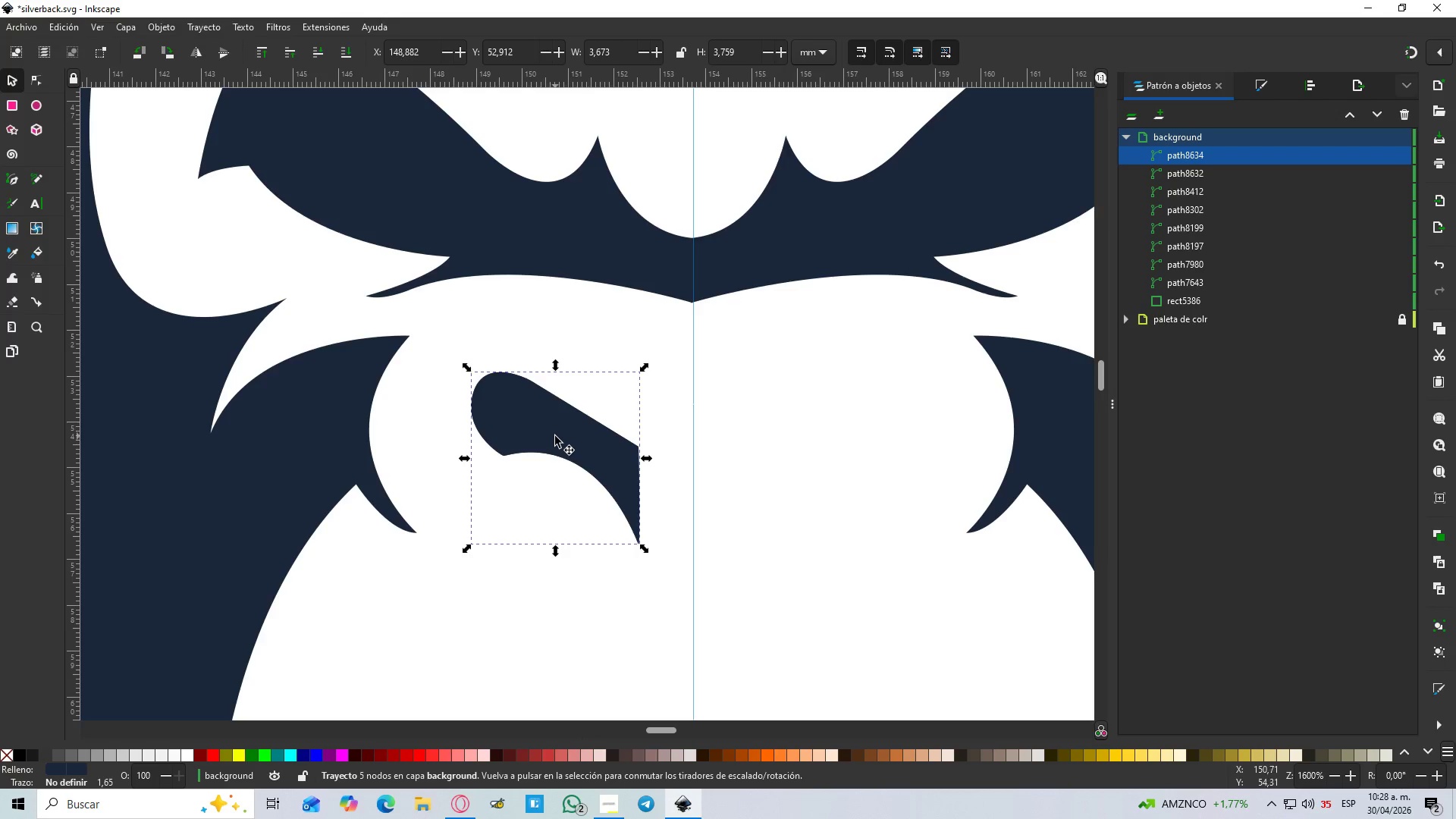 
left_click_drag(start_coordinate=[555, 436], to_coordinate=[815, 467])
 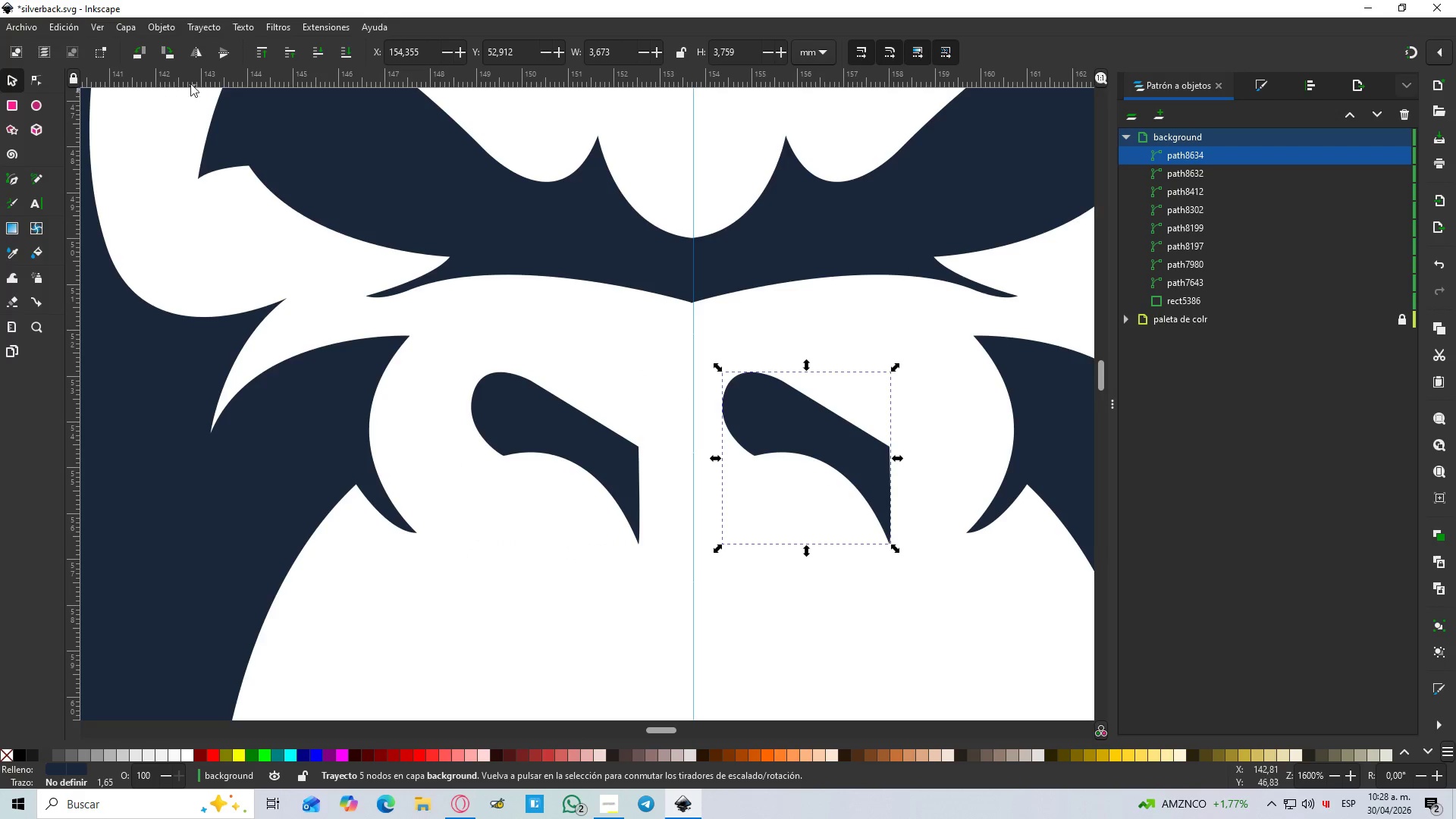 
hold_key(key=ControlLeft, duration=1.14)
 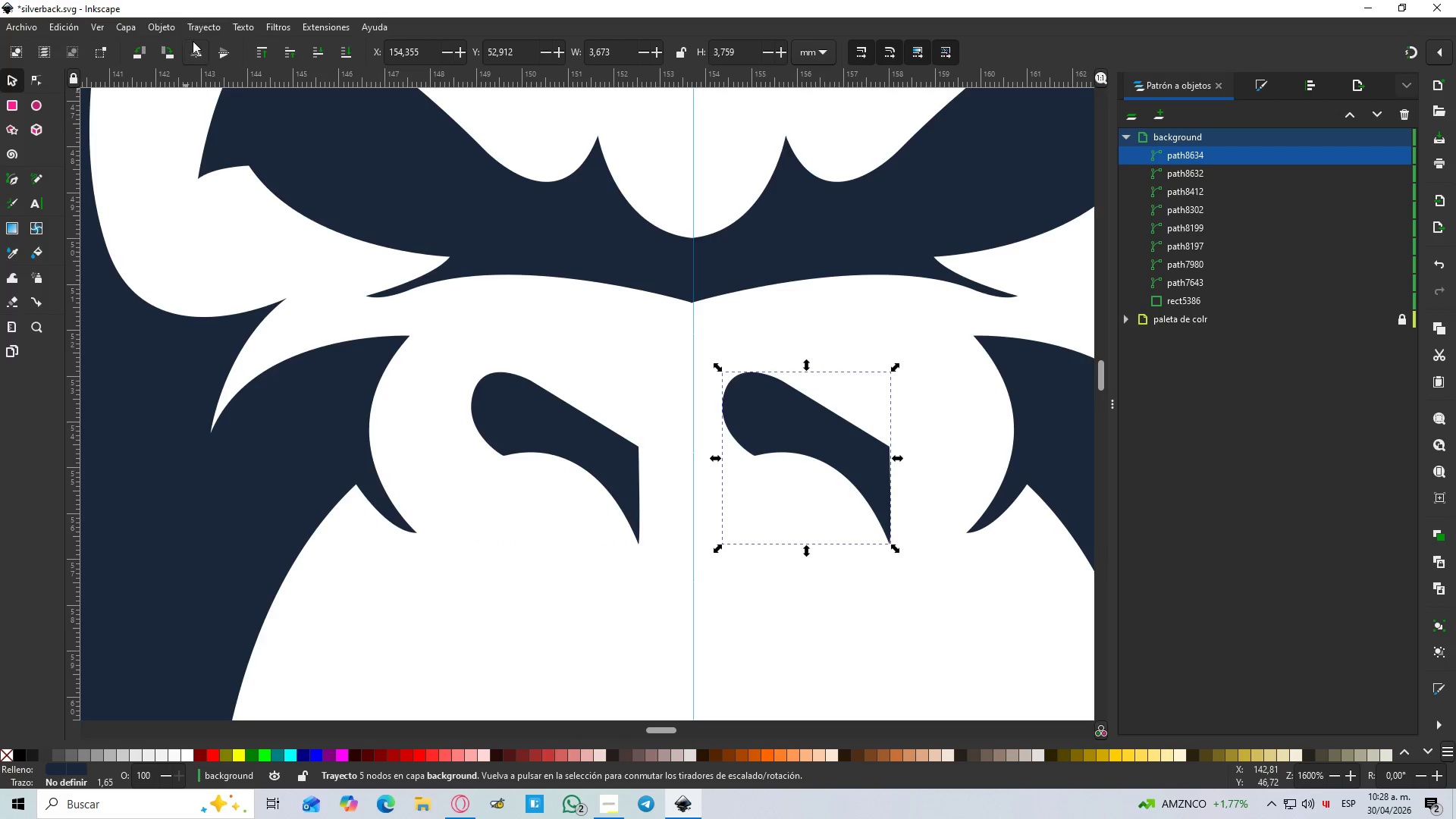 
left_click([193, 49])
 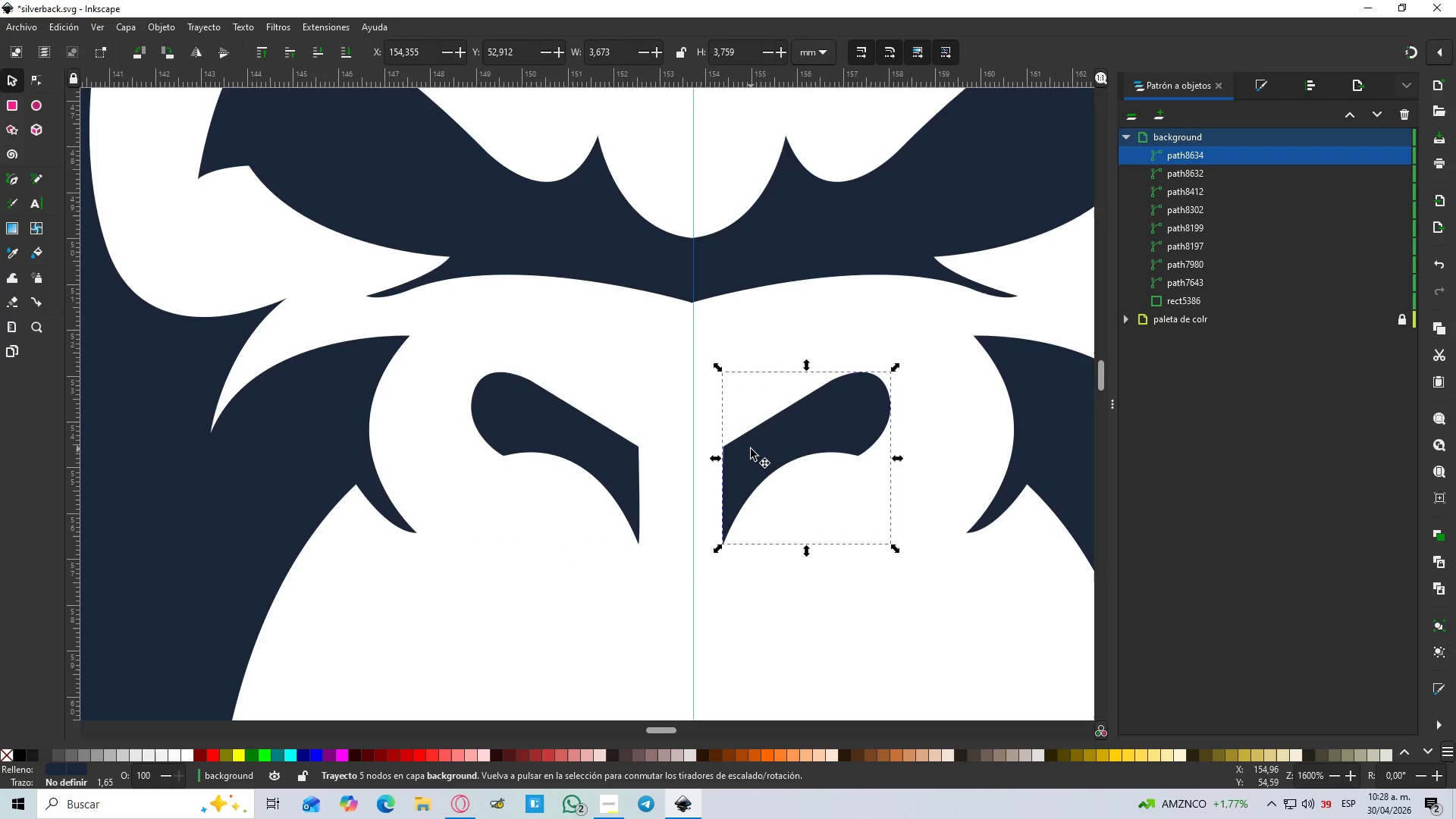 
left_click_drag(start_coordinate=[750, 451], to_coordinate=[779, 453])
 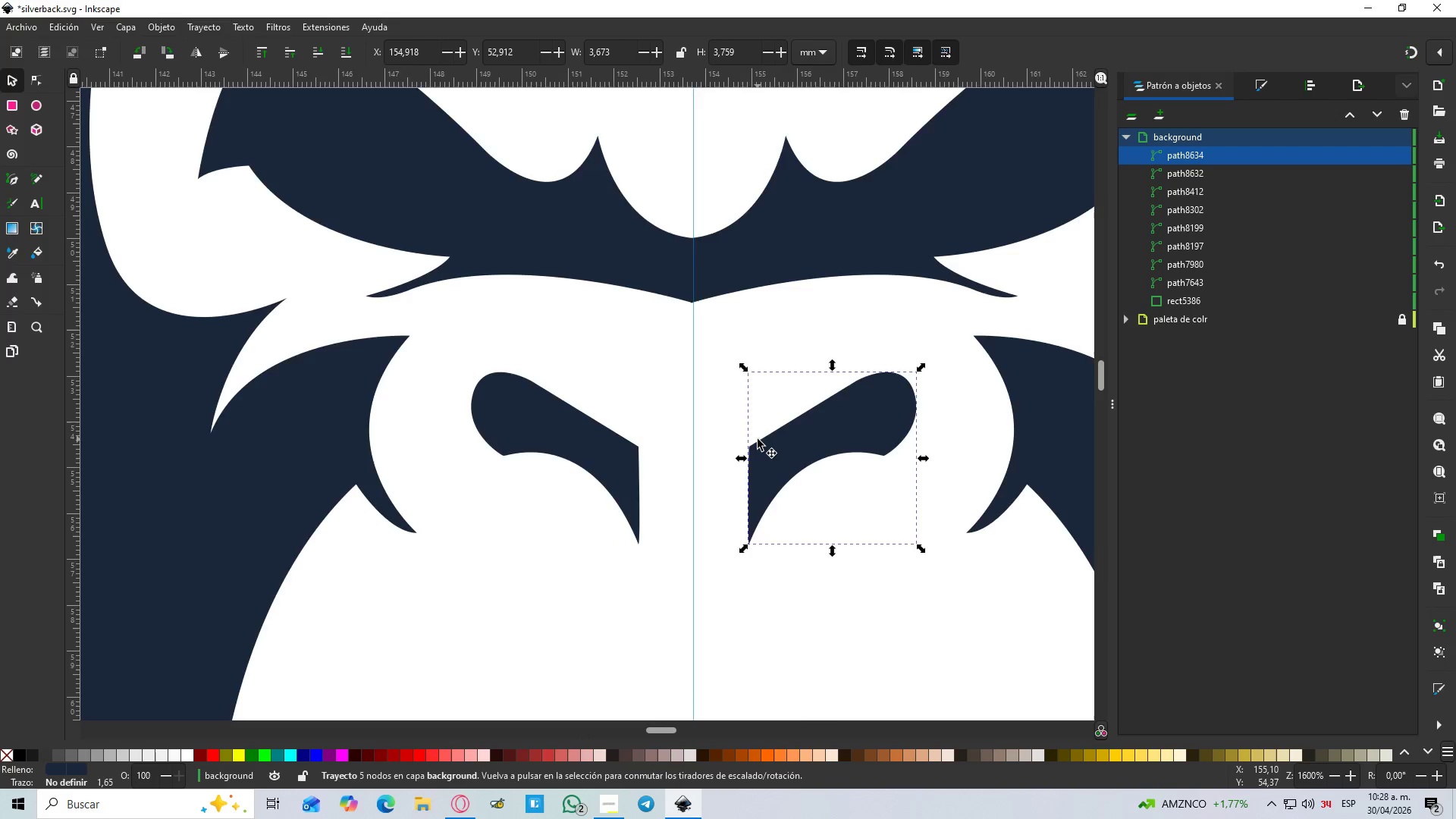 
hold_key(key=ControlLeft, duration=1.5)
 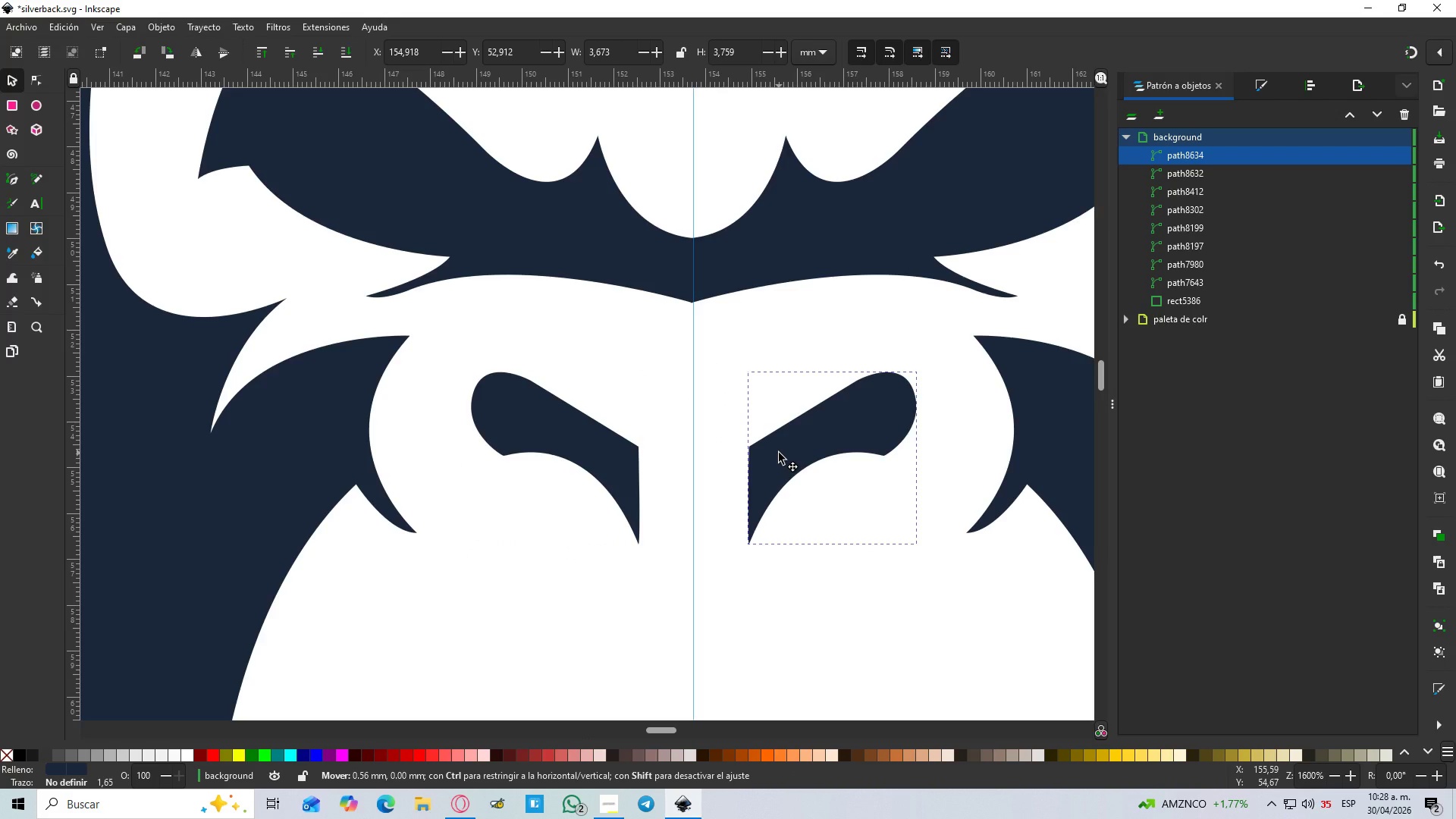 
hold_key(key=ControlLeft, duration=1.03)
 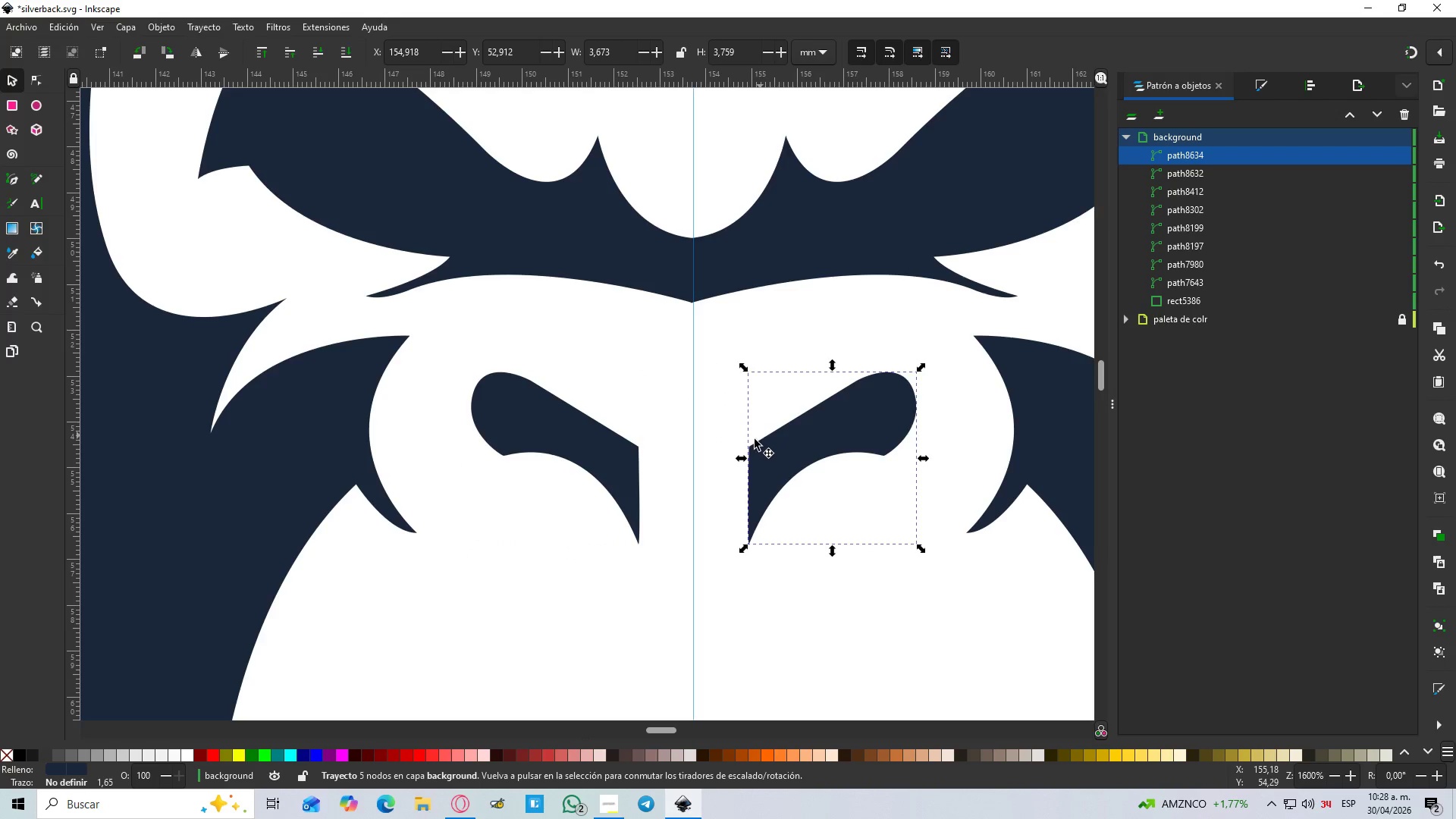 
hold_key(key=ControlLeft, duration=1.25)
left_click([919, 612])
 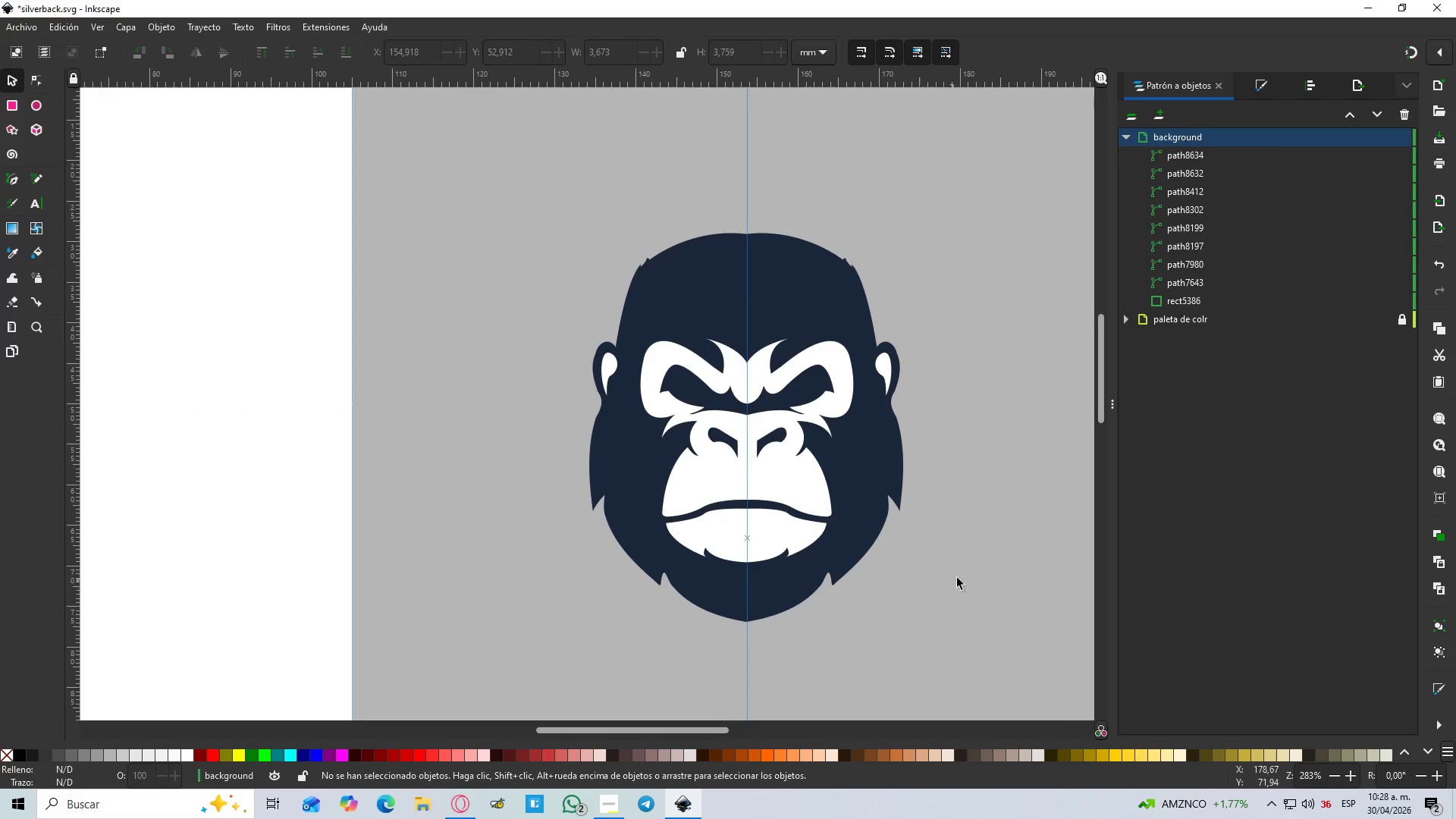 
scroll: coordinate [759, 439], scroll_direction: down, amount: 5.0
 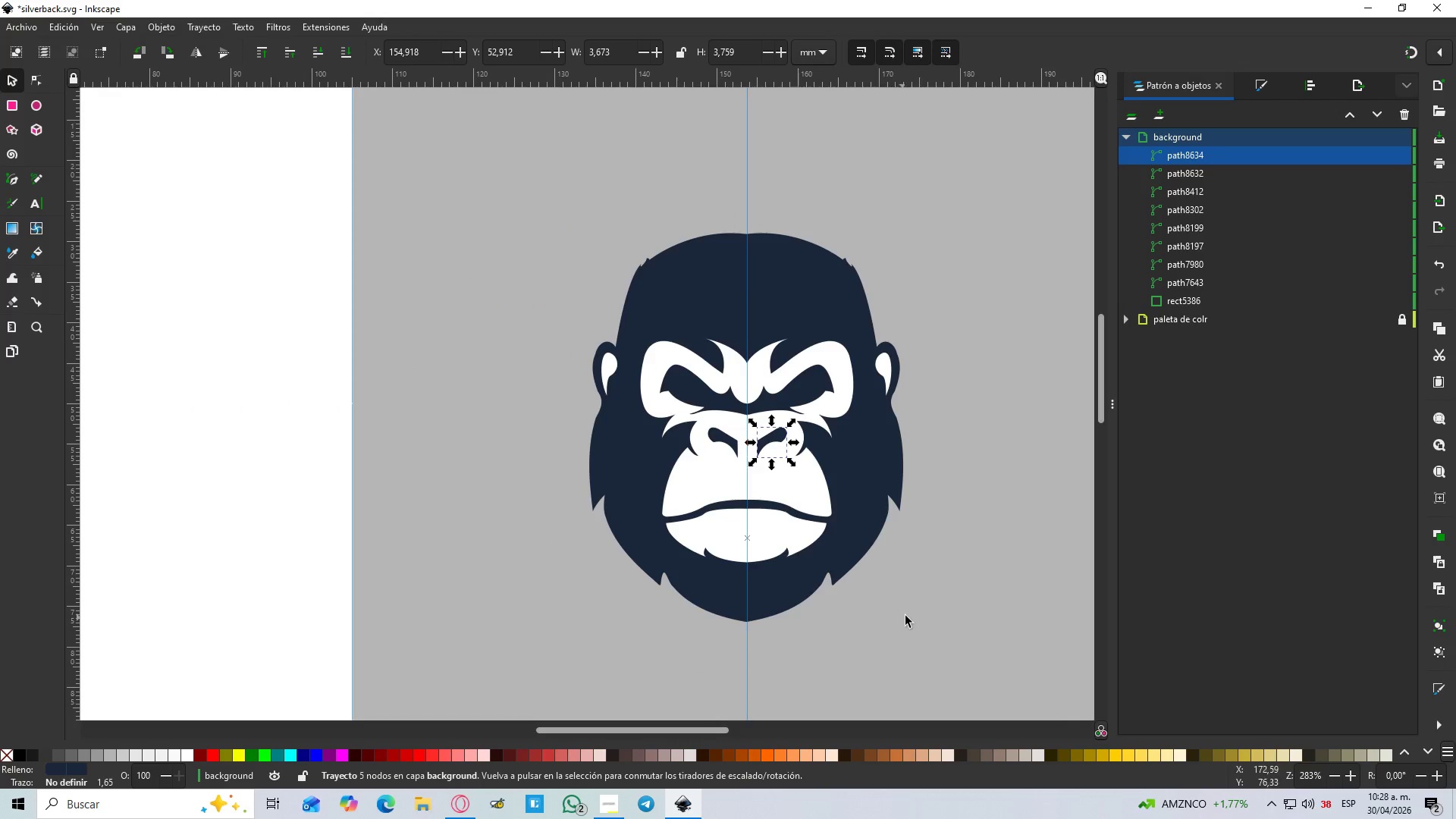 
hold_key(key=Space, duration=0.55)
 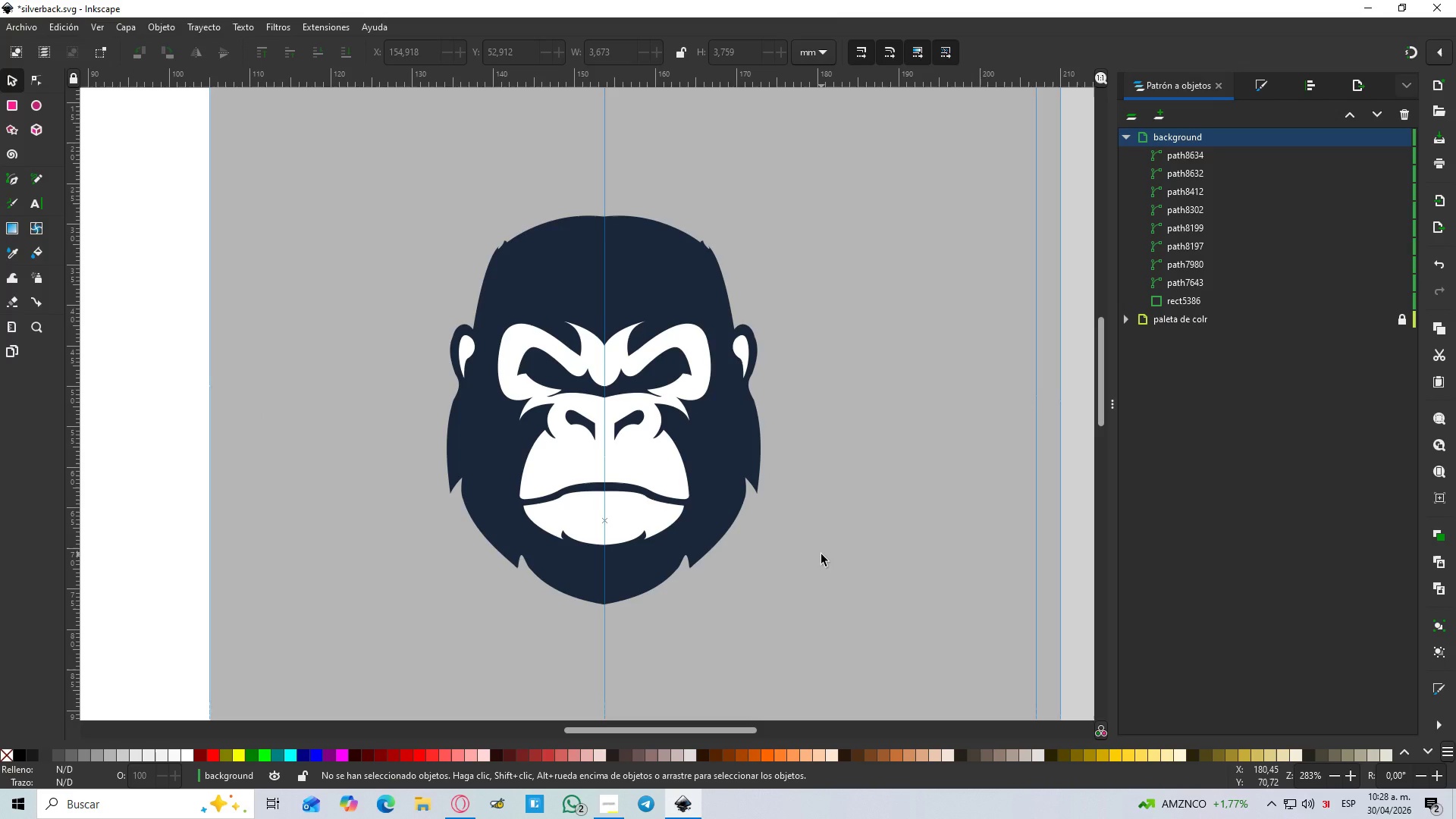 
wait(7.09)
 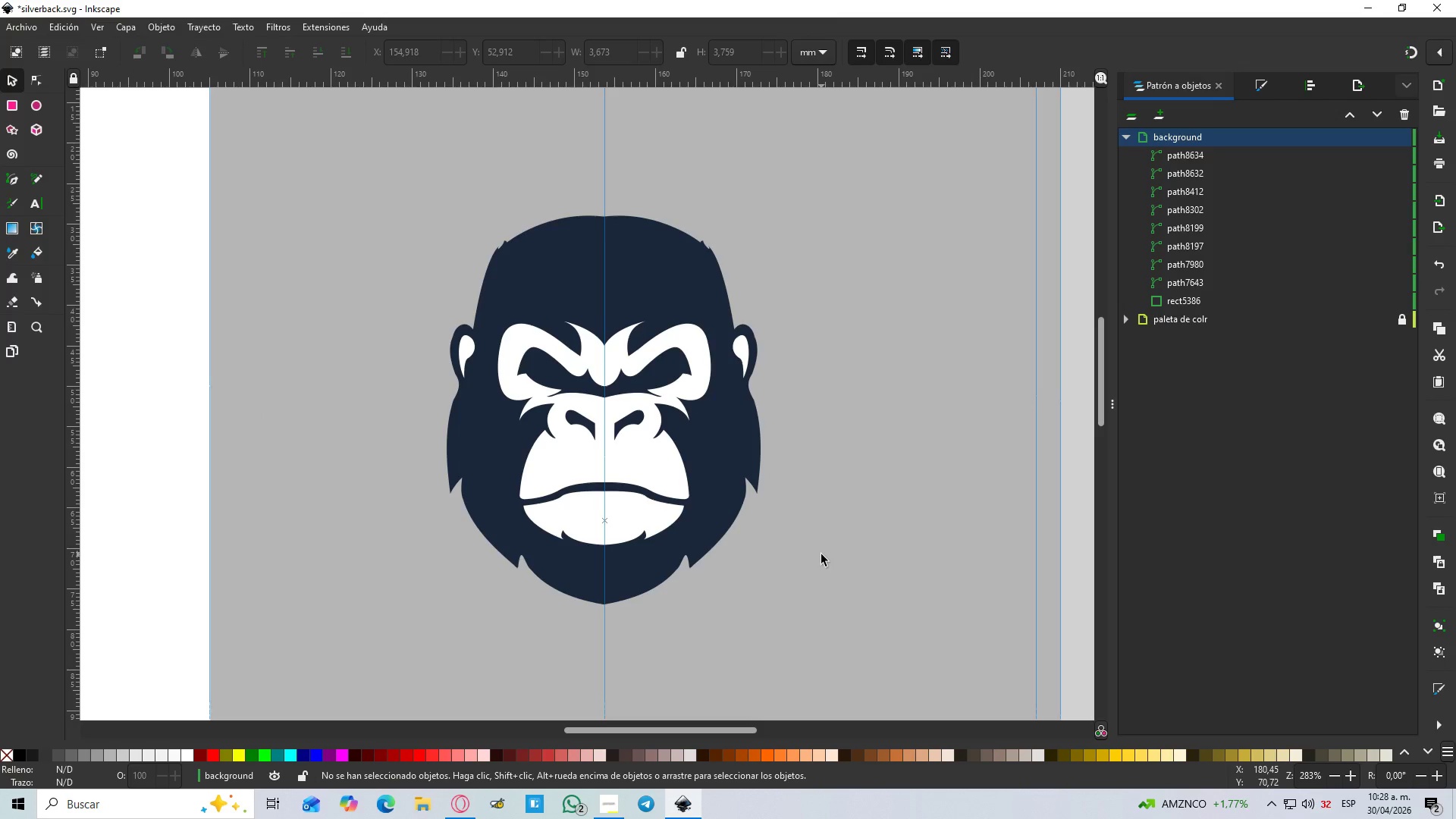 
hold_key(key=ControlLeft, duration=0.81)
 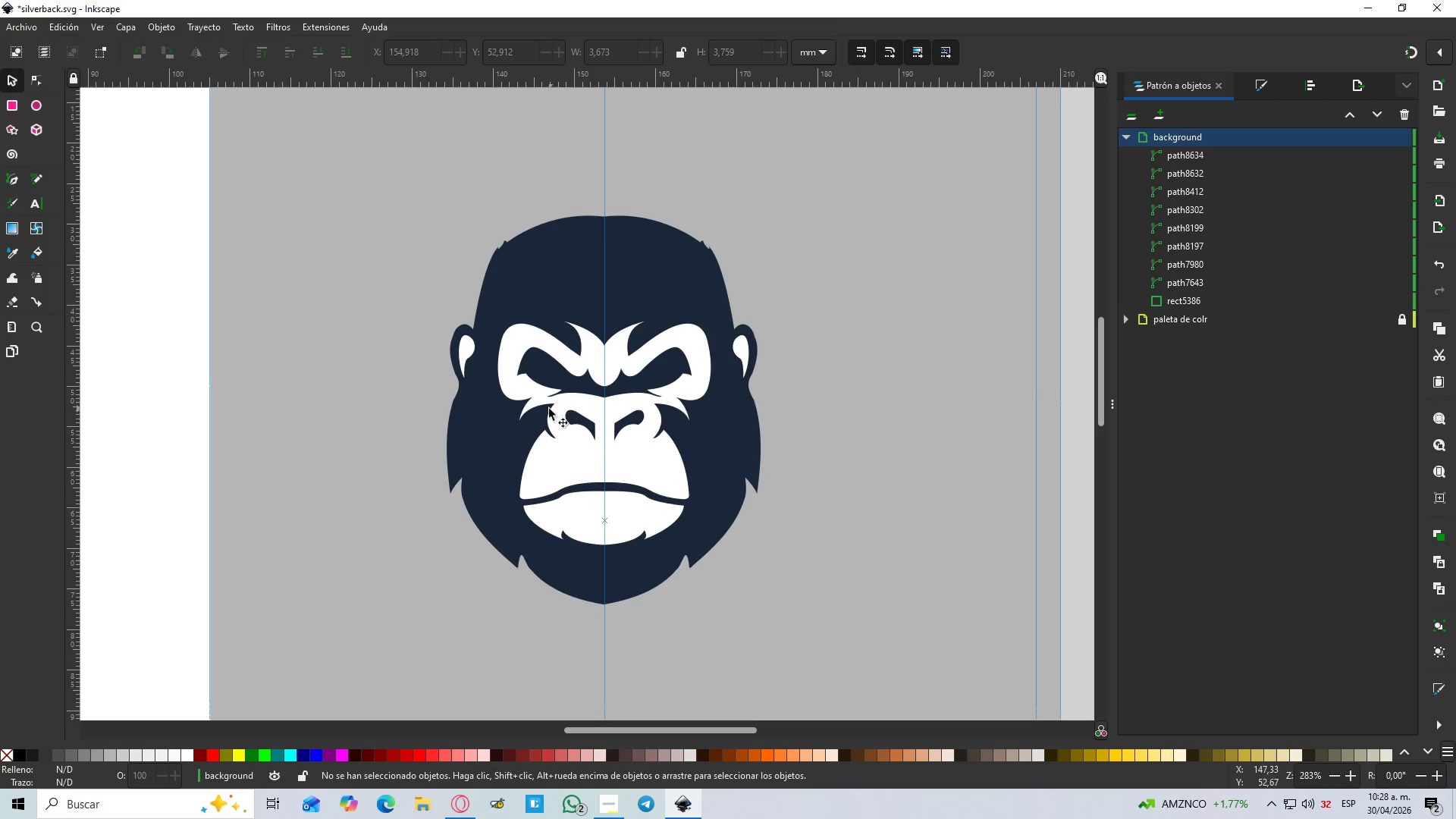 
hold_key(key=ControlLeft, duration=1.52)
 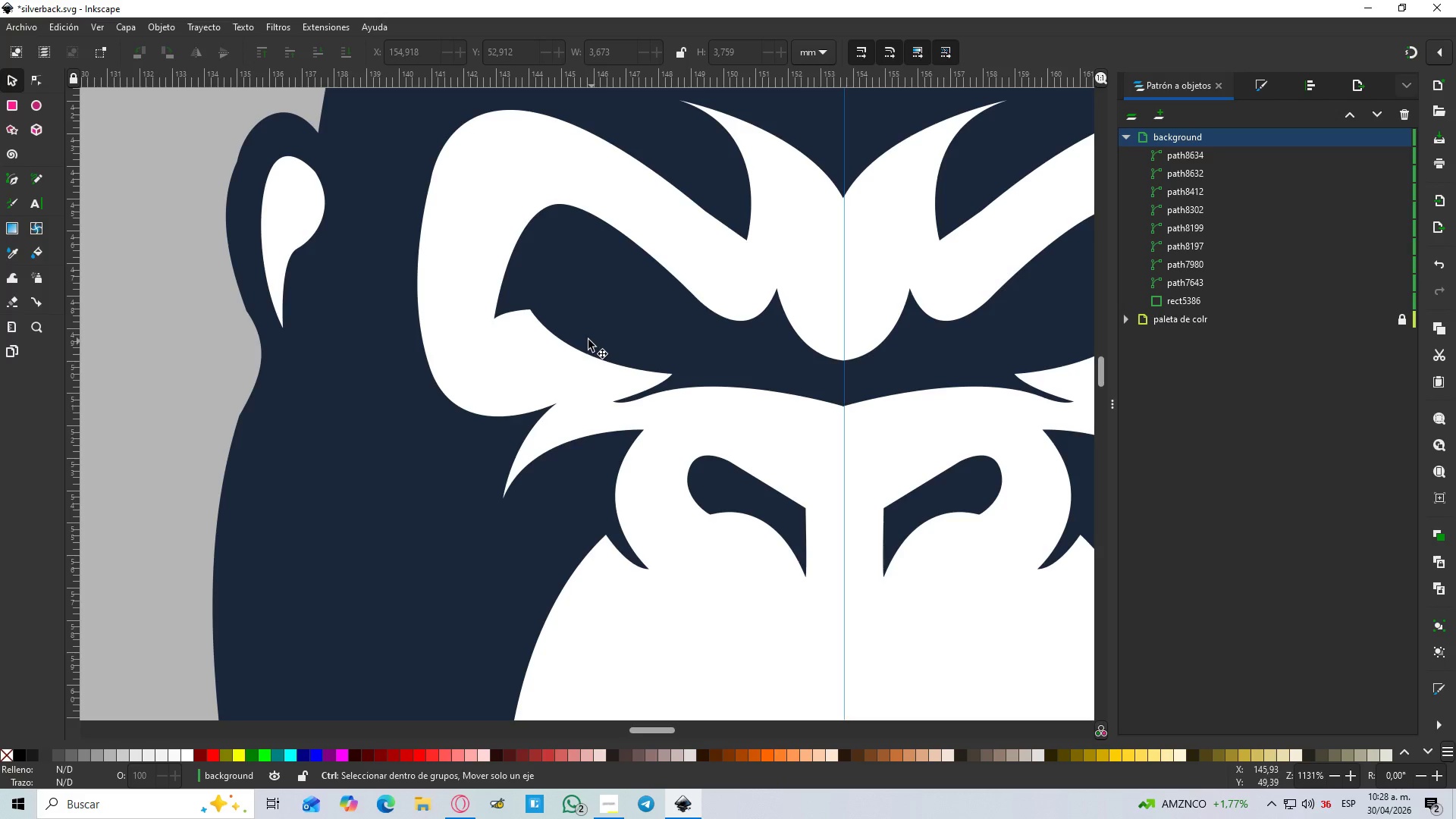 
hold_key(key=ControlLeft, duration=0.61)
 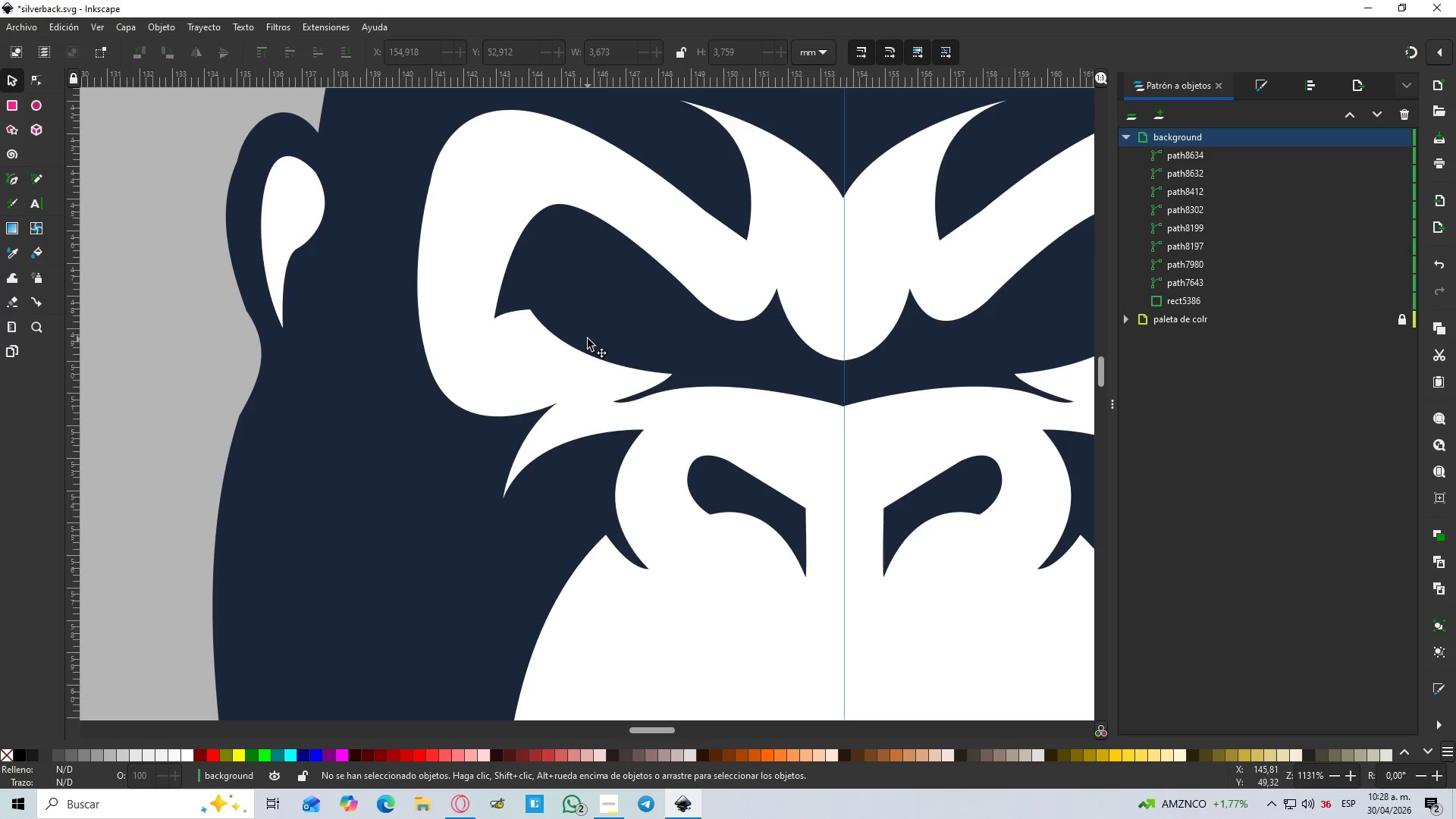 
scroll: coordinate [655, 316], scroll_direction: up, amount: 4.0
 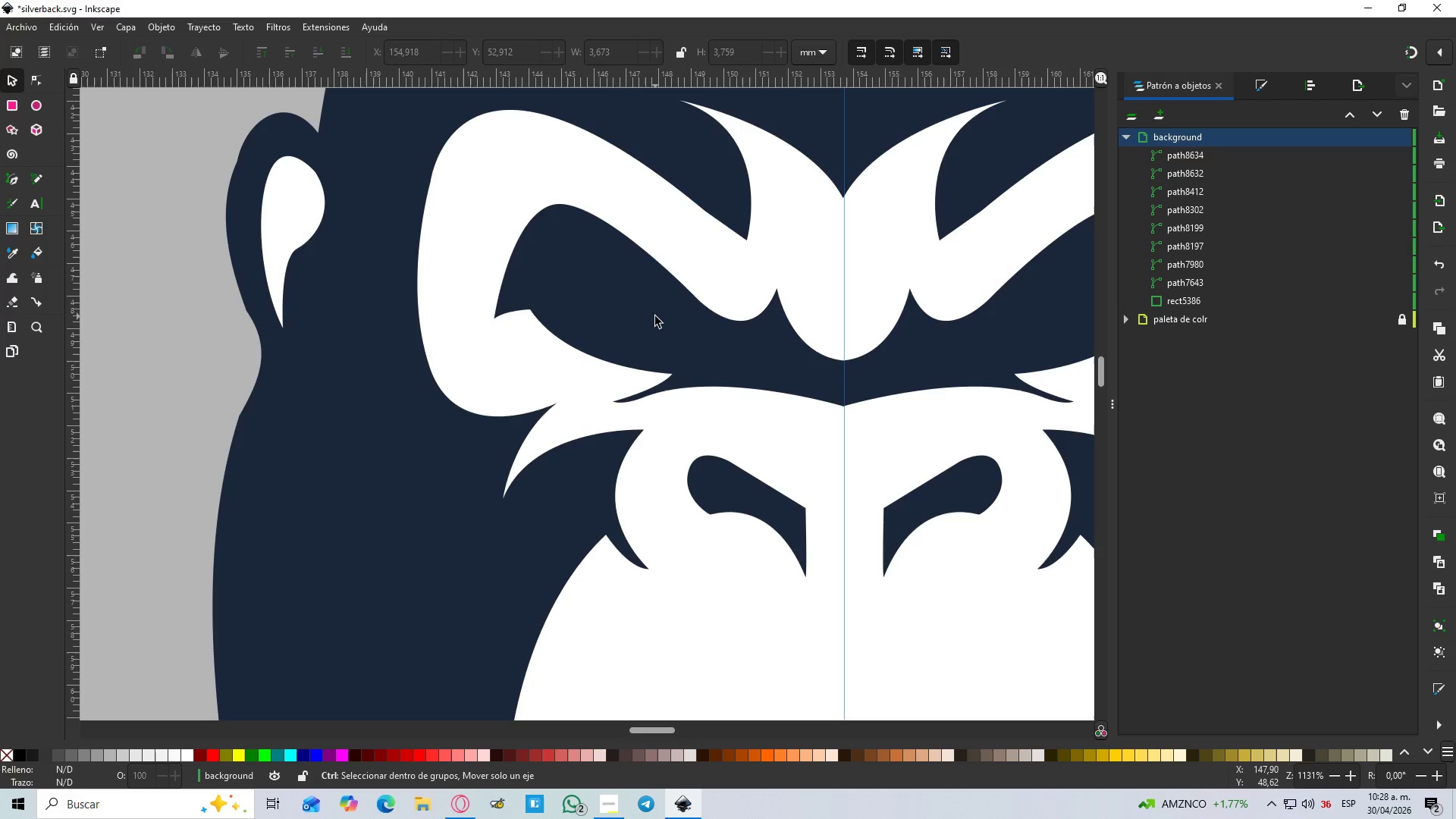 
left_click([588, 339])
 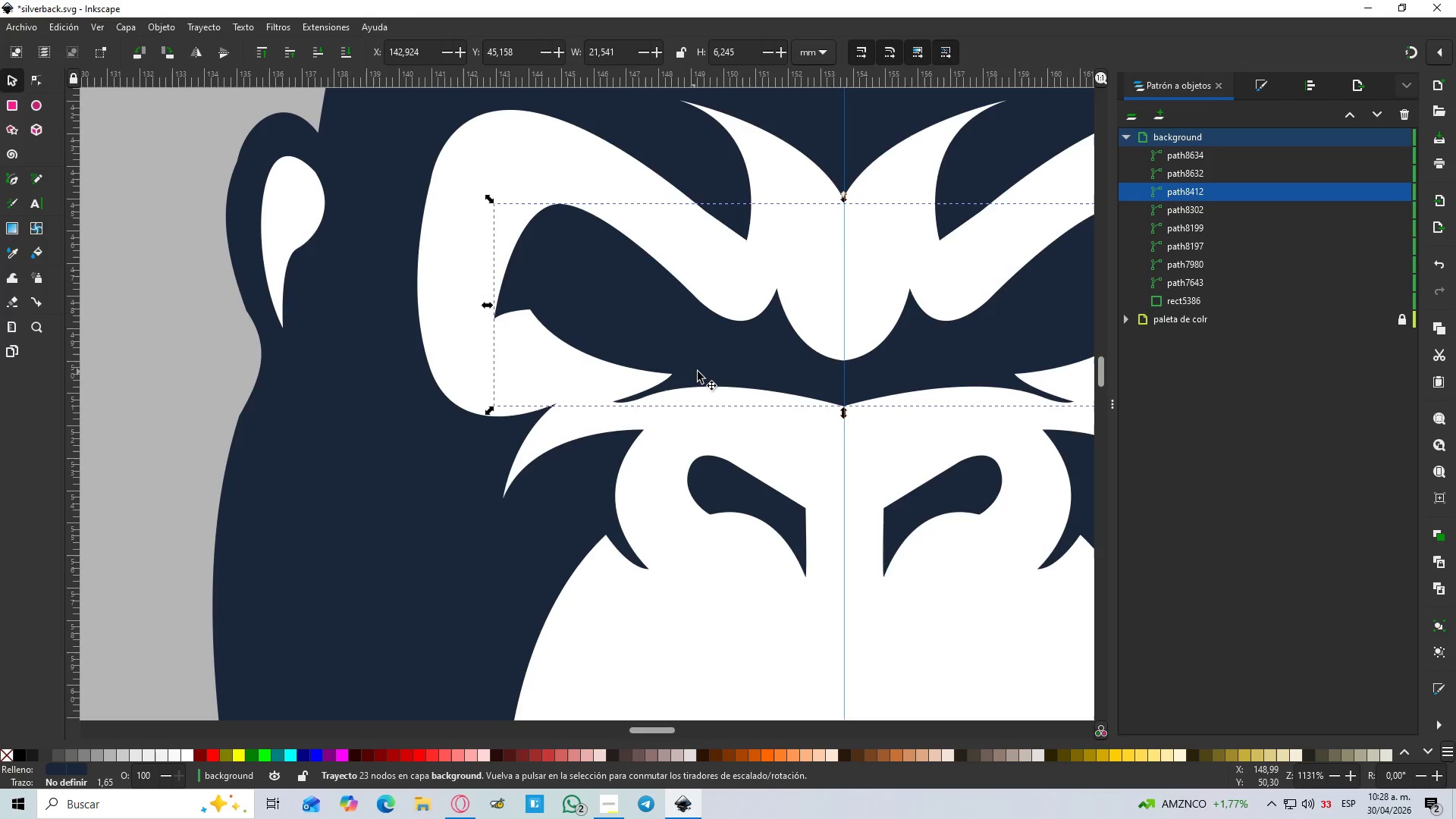 
hold_key(key=ControlLeft, duration=0.44)
scroll: coordinate [734, 379], scroll_direction: down, amount: 1.0
 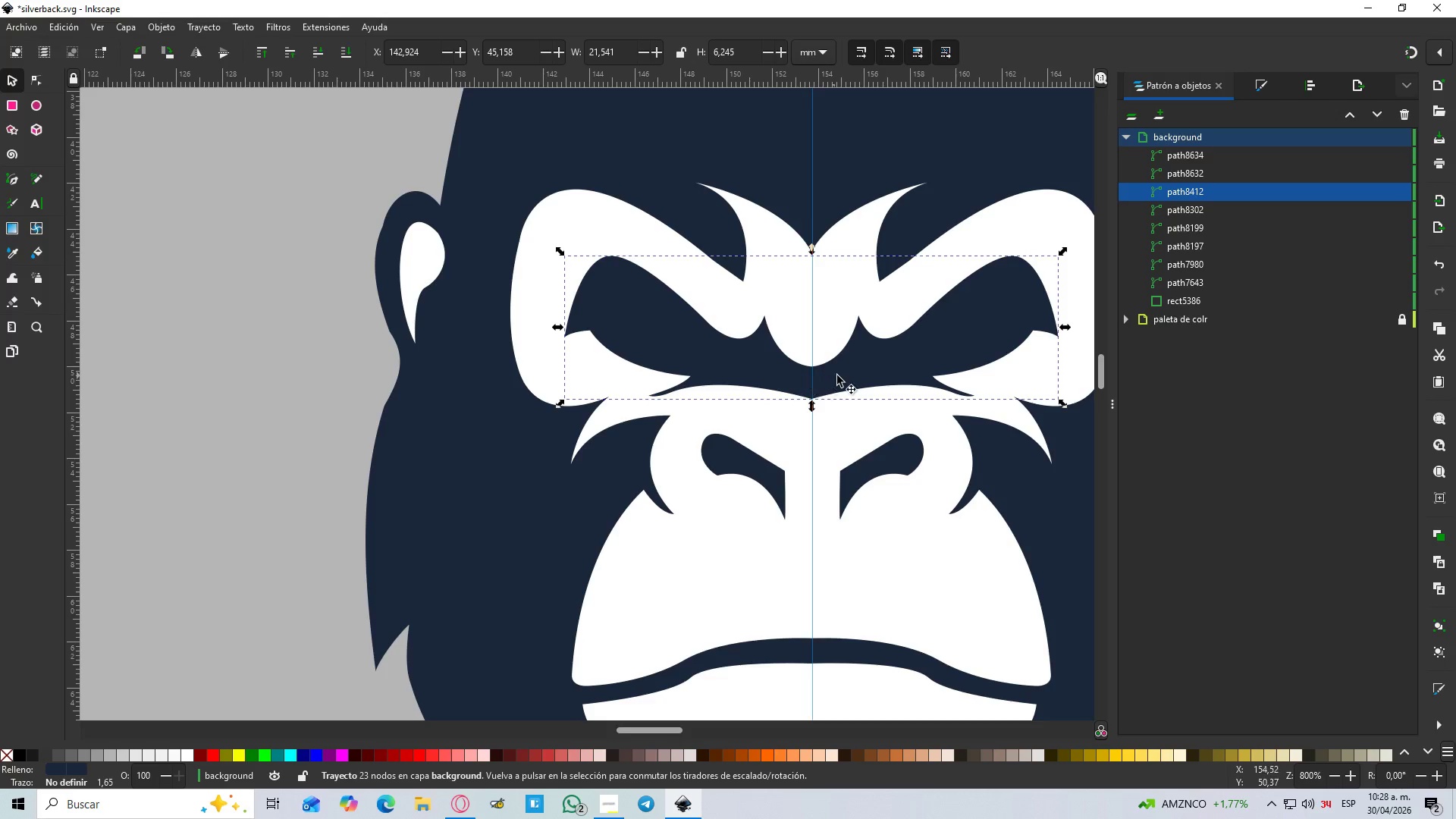 
hold_key(key=Space, duration=0.34)
 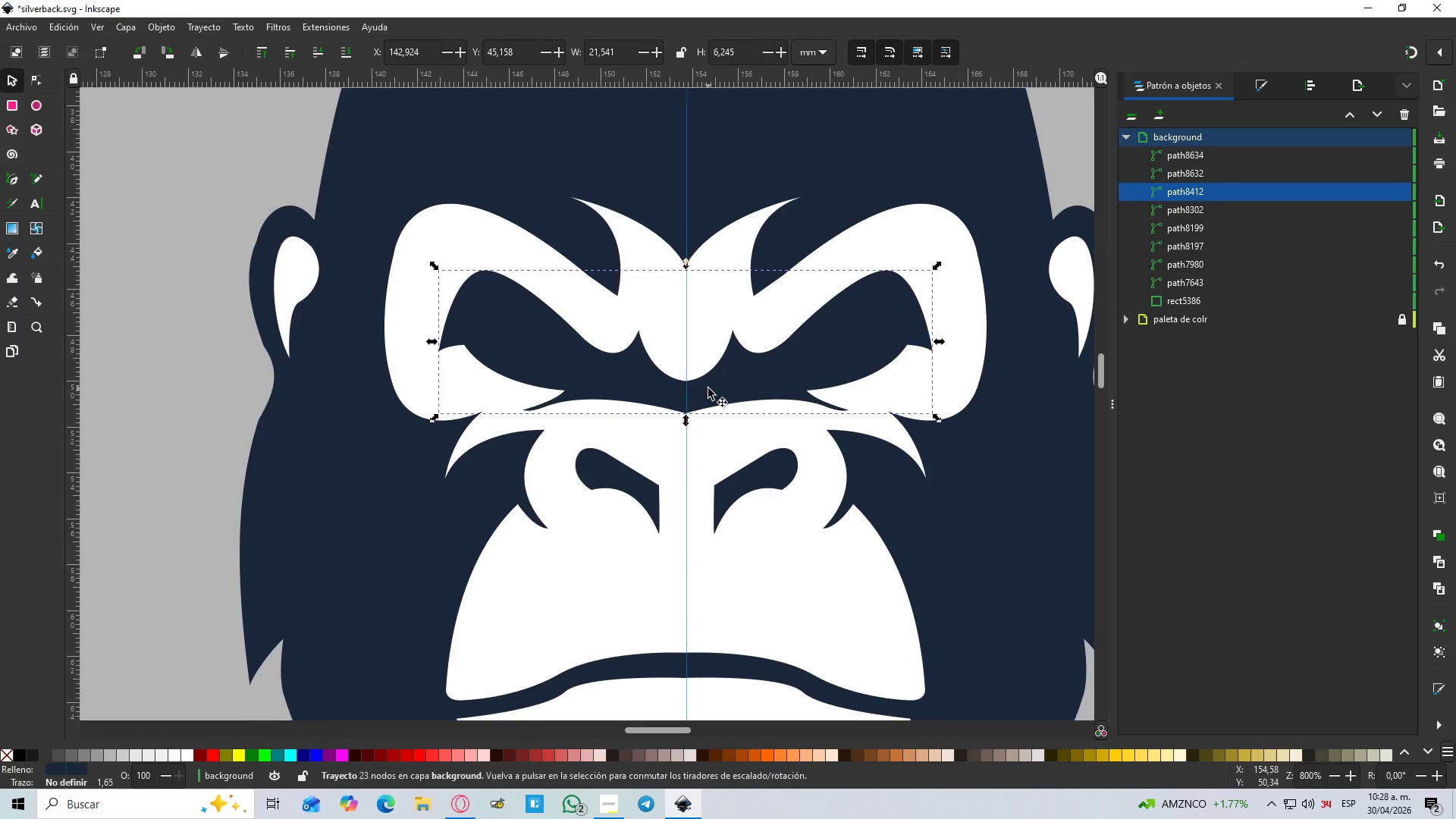 
hold_key(key=ControlLeft, duration=0.61)
 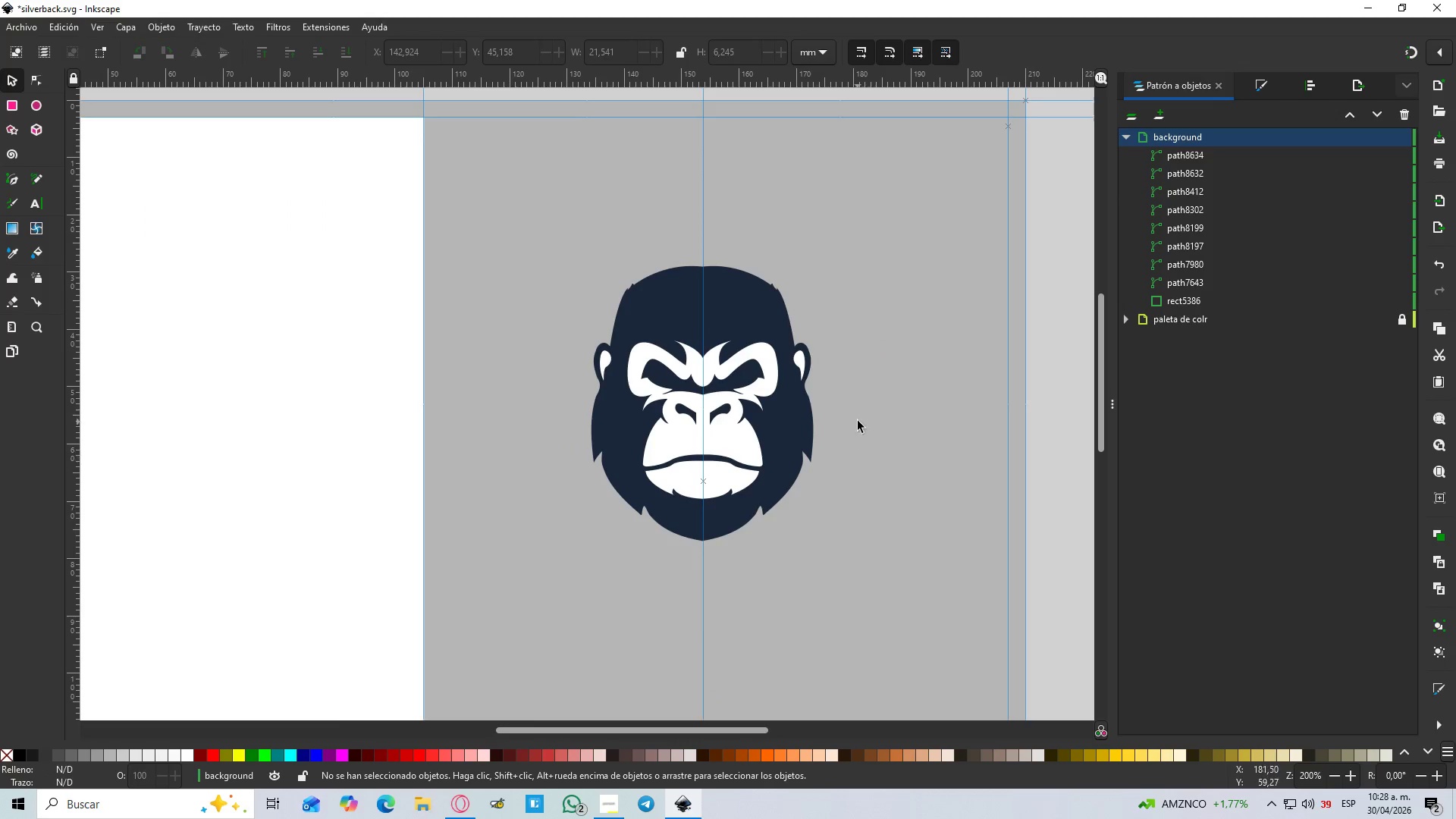 
left_click([858, 480])
 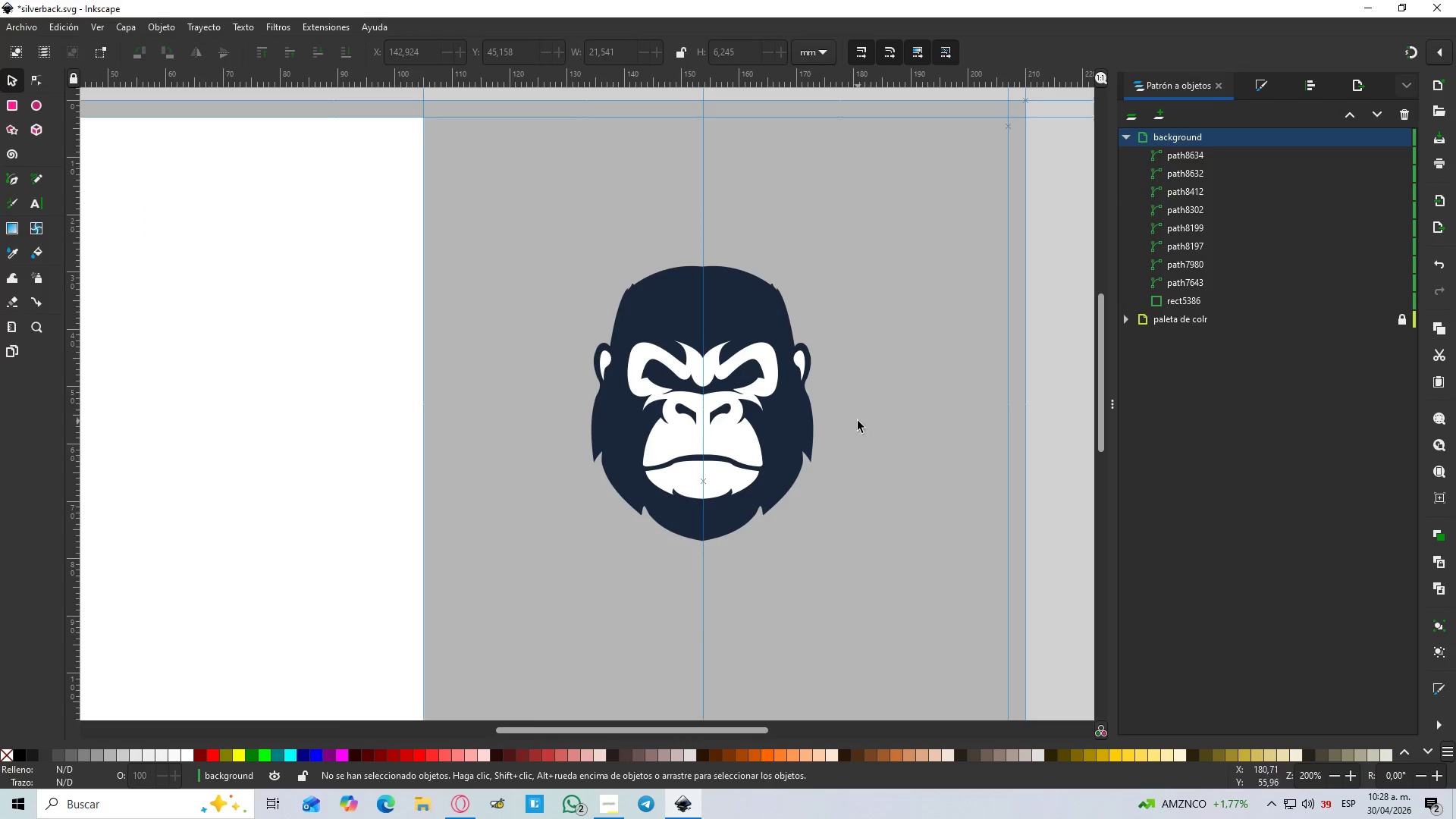 
scroll: coordinate [708, 388], scroll_direction: down, amount: 4.0
 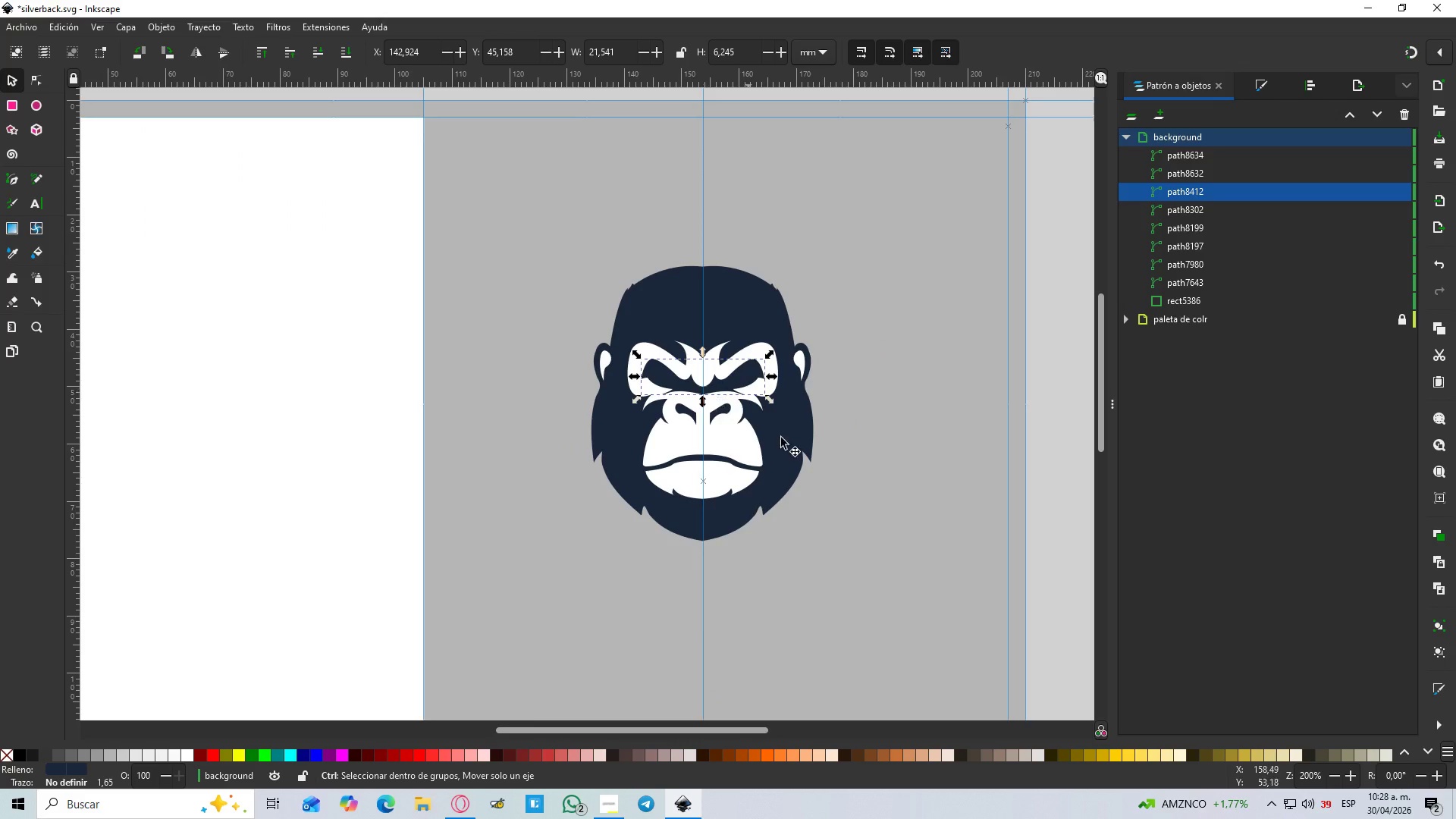 
hold_key(key=ControlLeft, duration=0.48)
scroll: coordinate [893, 478], scroll_direction: down, amount: 2.0
 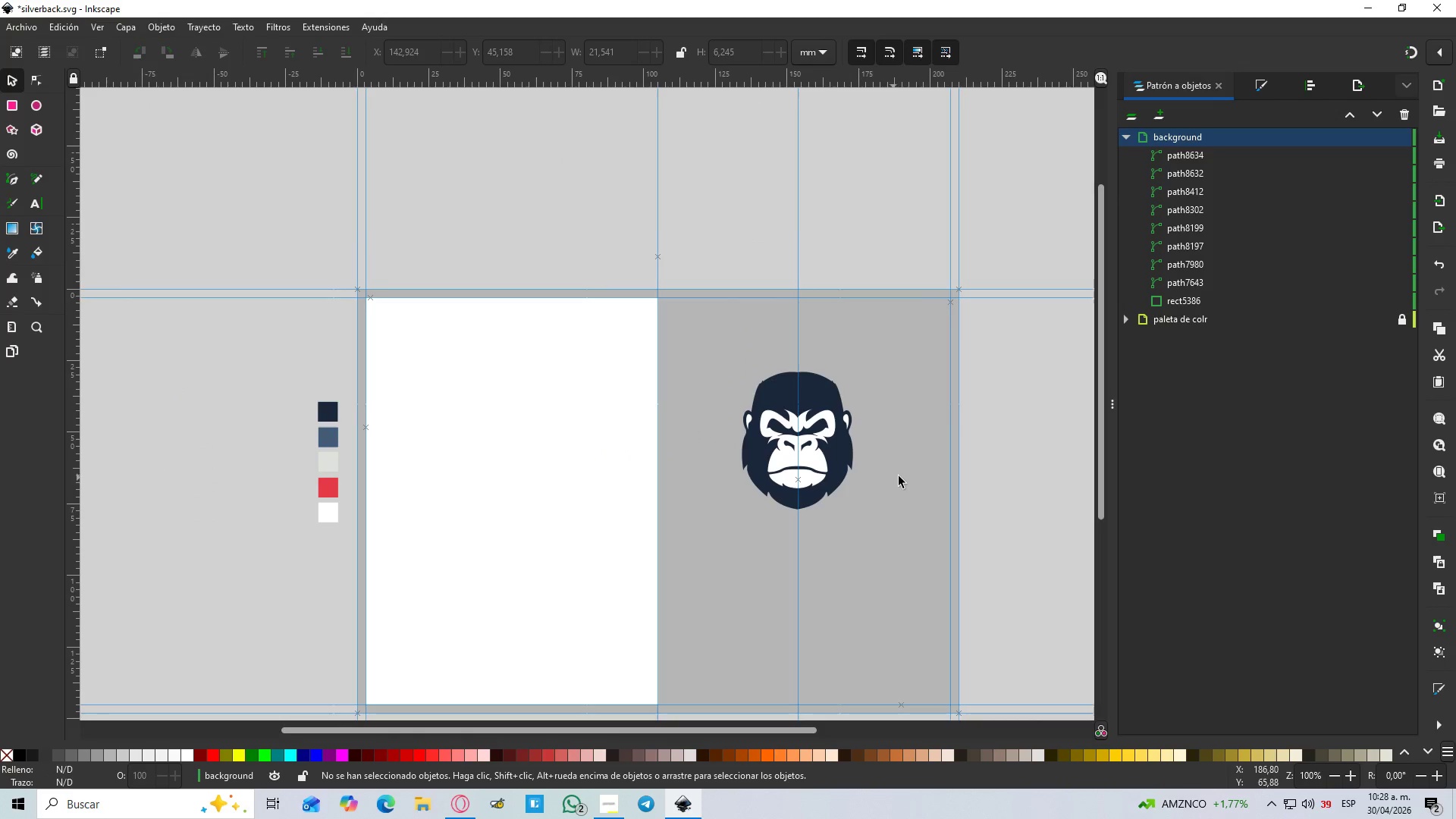 
hold_key(key=Space, duration=0.33)
 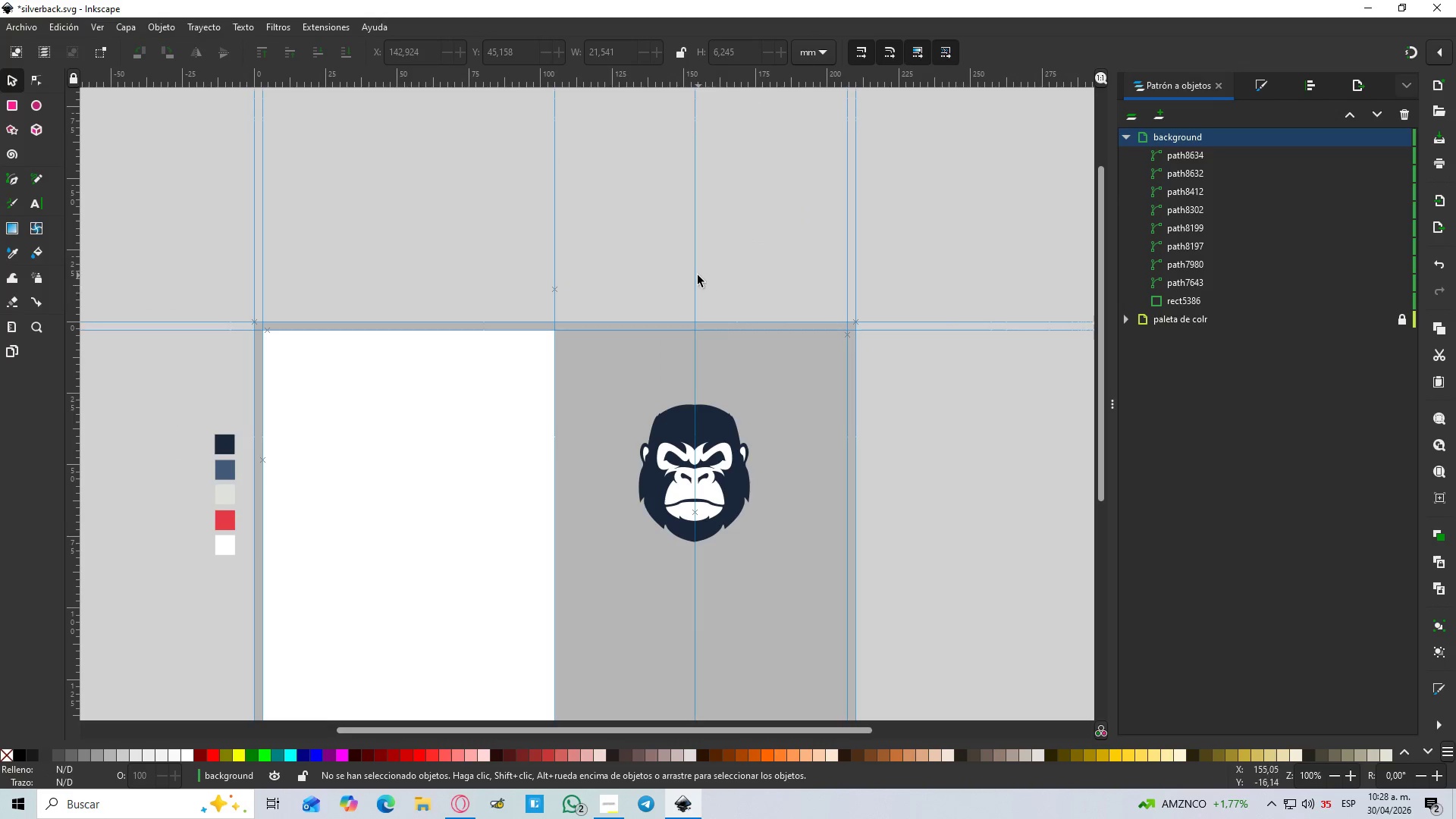 
left_click([693, 275])
 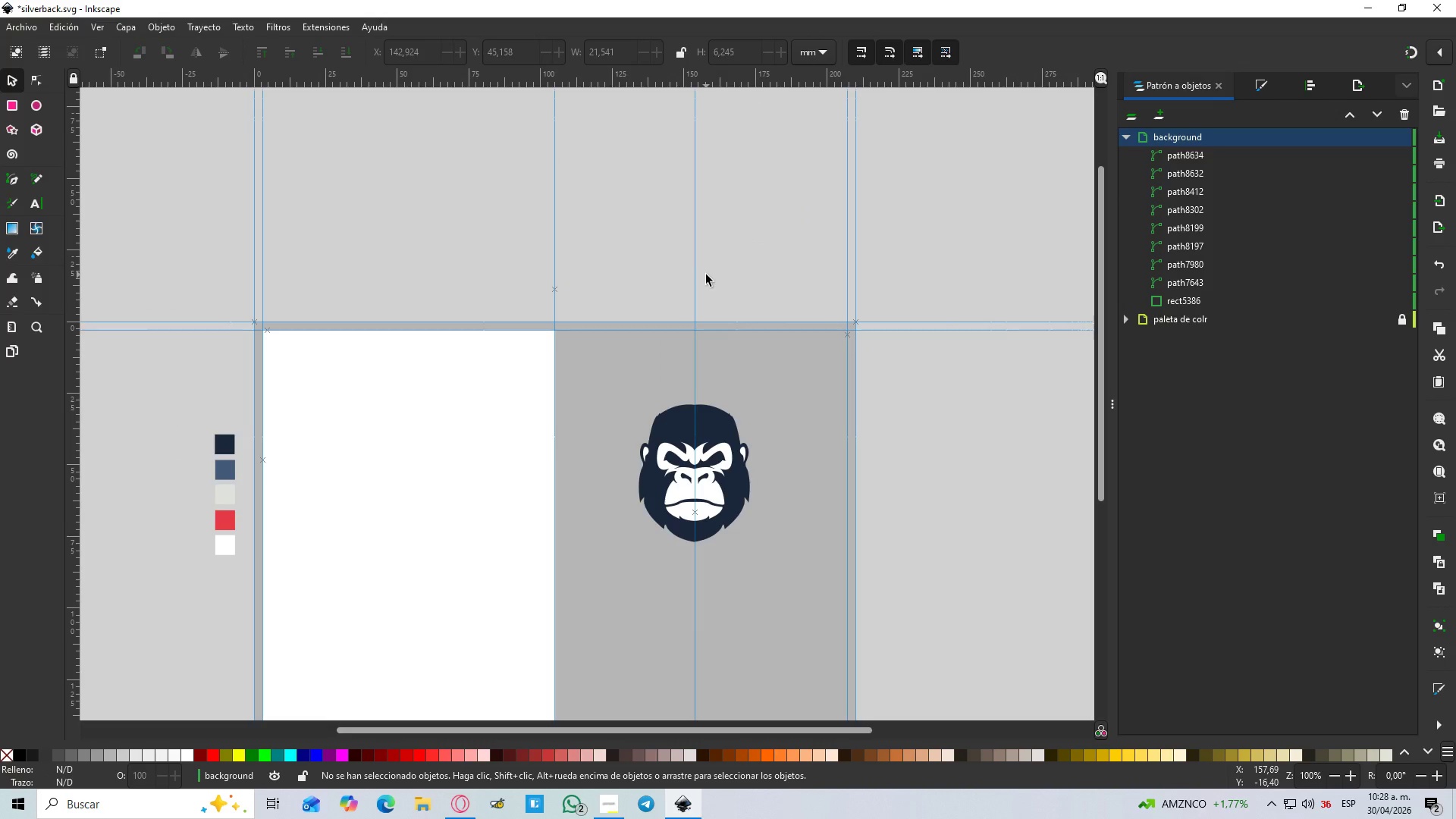 
hold_key(key=ControlLeft, duration=1.02)
scroll: coordinate [709, 275], scroll_direction: up, amount: 1.0
 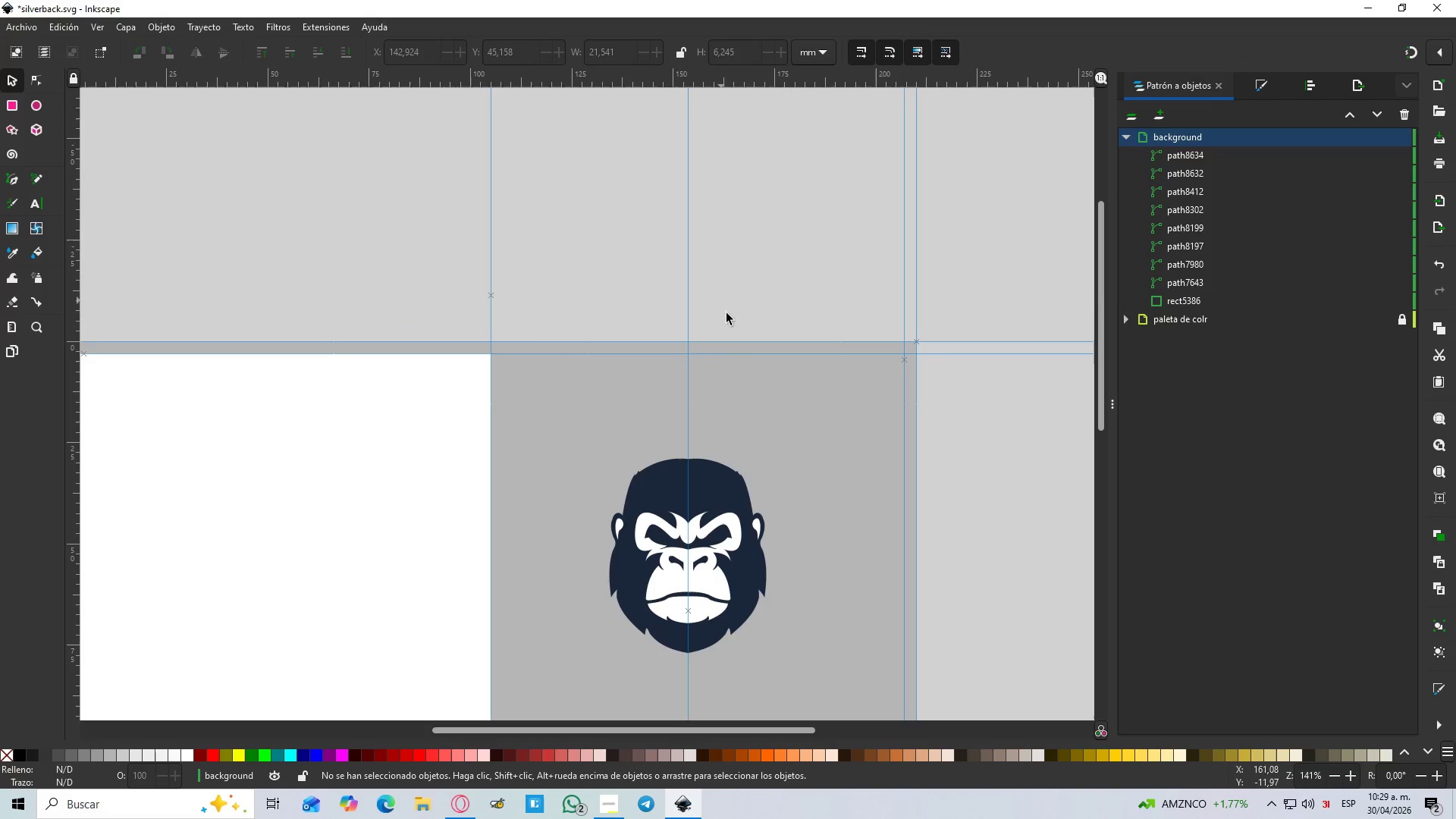 
hold_key(key=ControlLeft, duration=0.62)
scroll: coordinate [786, 591], scroll_direction: down, amount: 1.0
 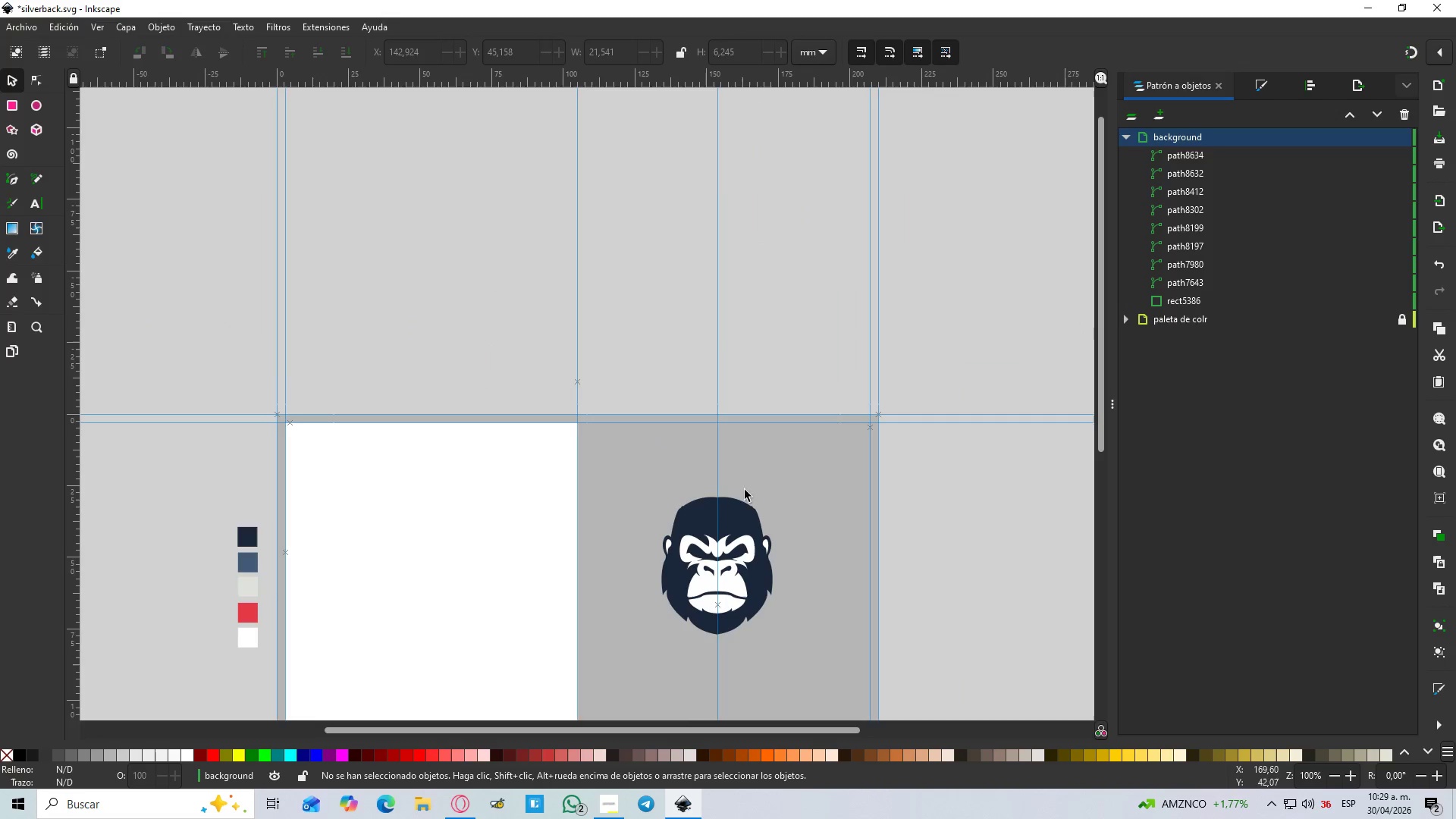 
hold_key(key=ControlLeft, duration=0.58)
scroll: coordinate [748, 312], scroll_direction: up, amount: 1.0
 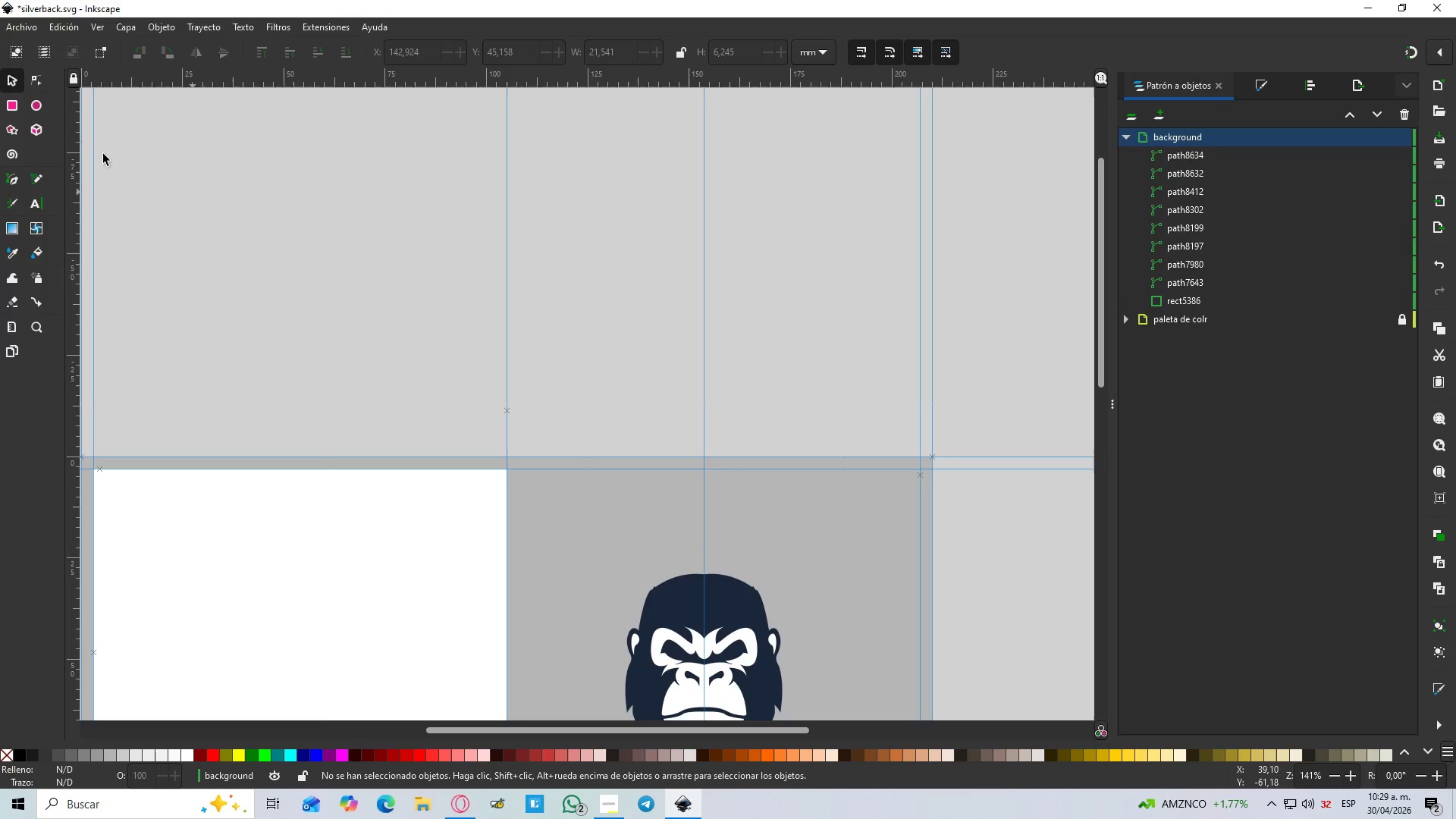 
left_click([75, 76])
 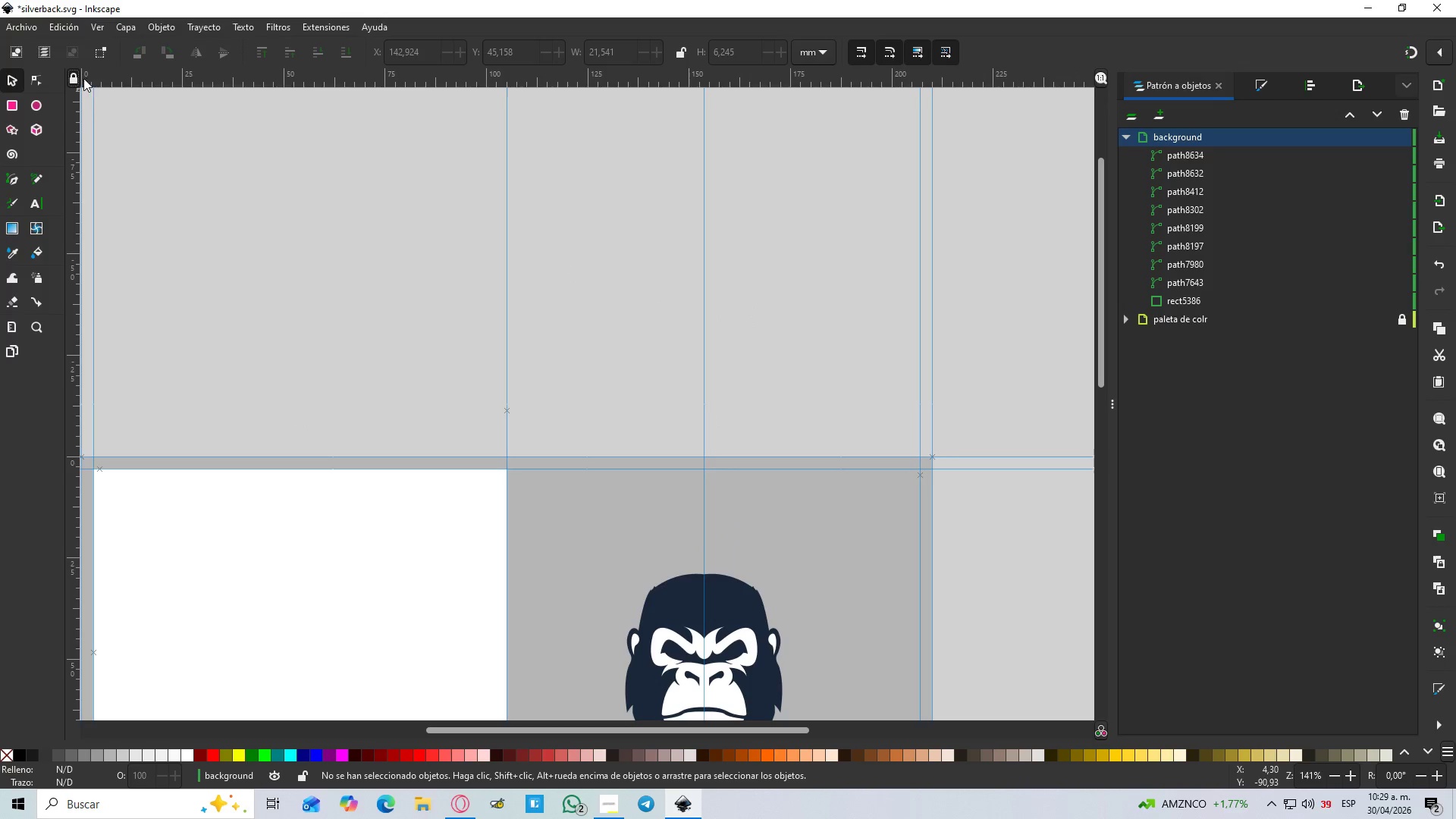 
left_click([74, 78])
 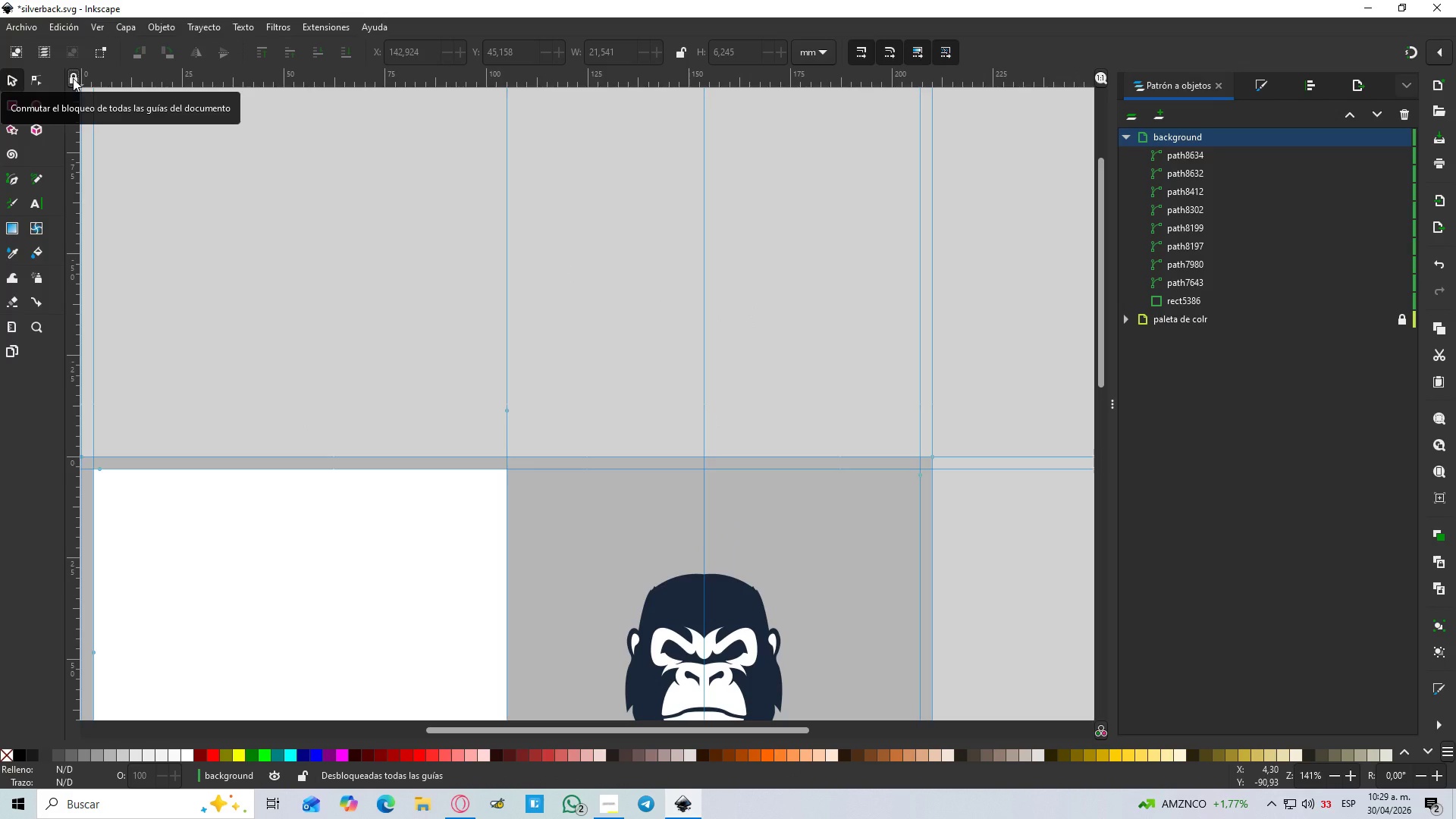 
left_click([73, 78])
 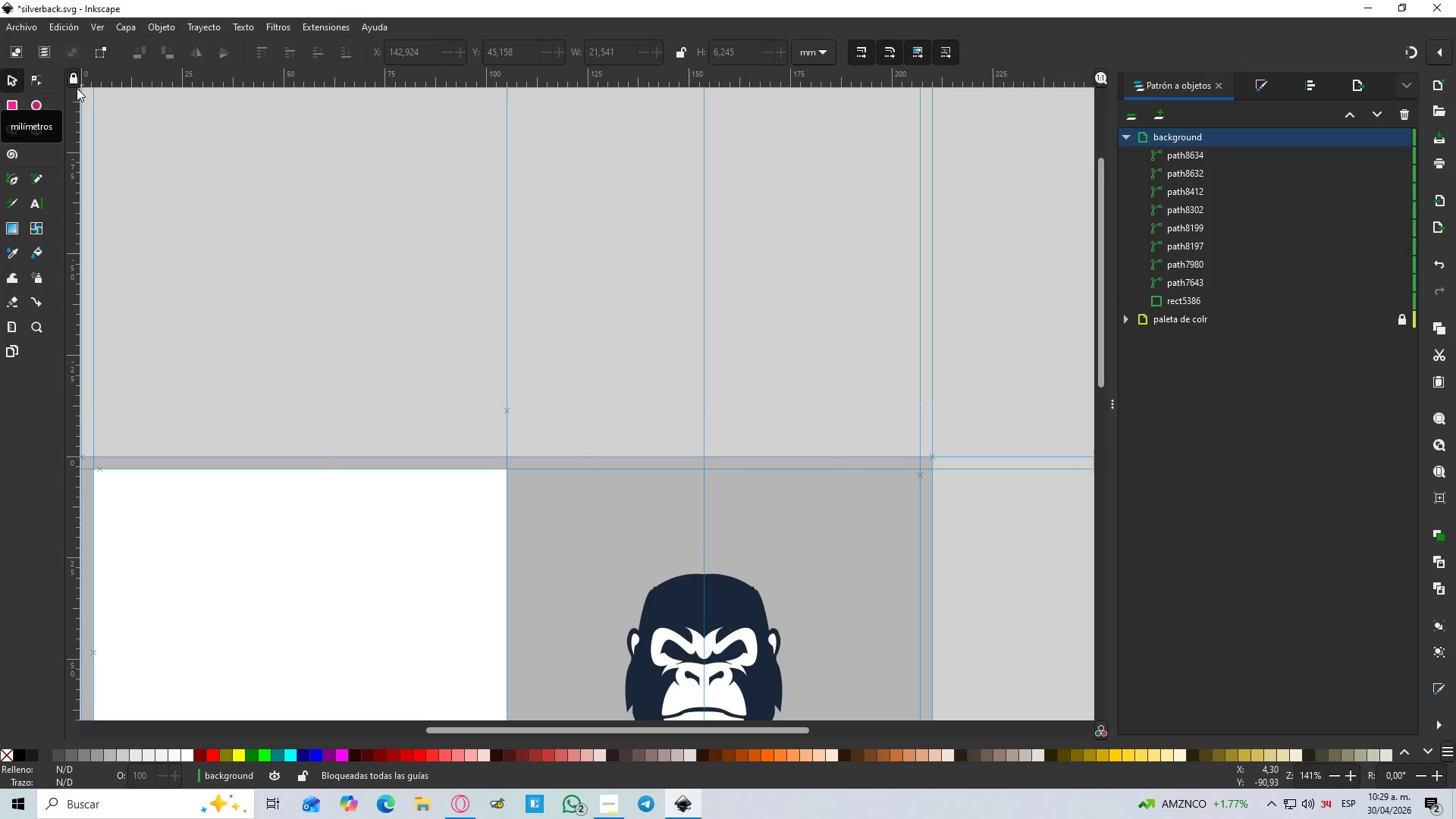 
left_click([71, 83])
 